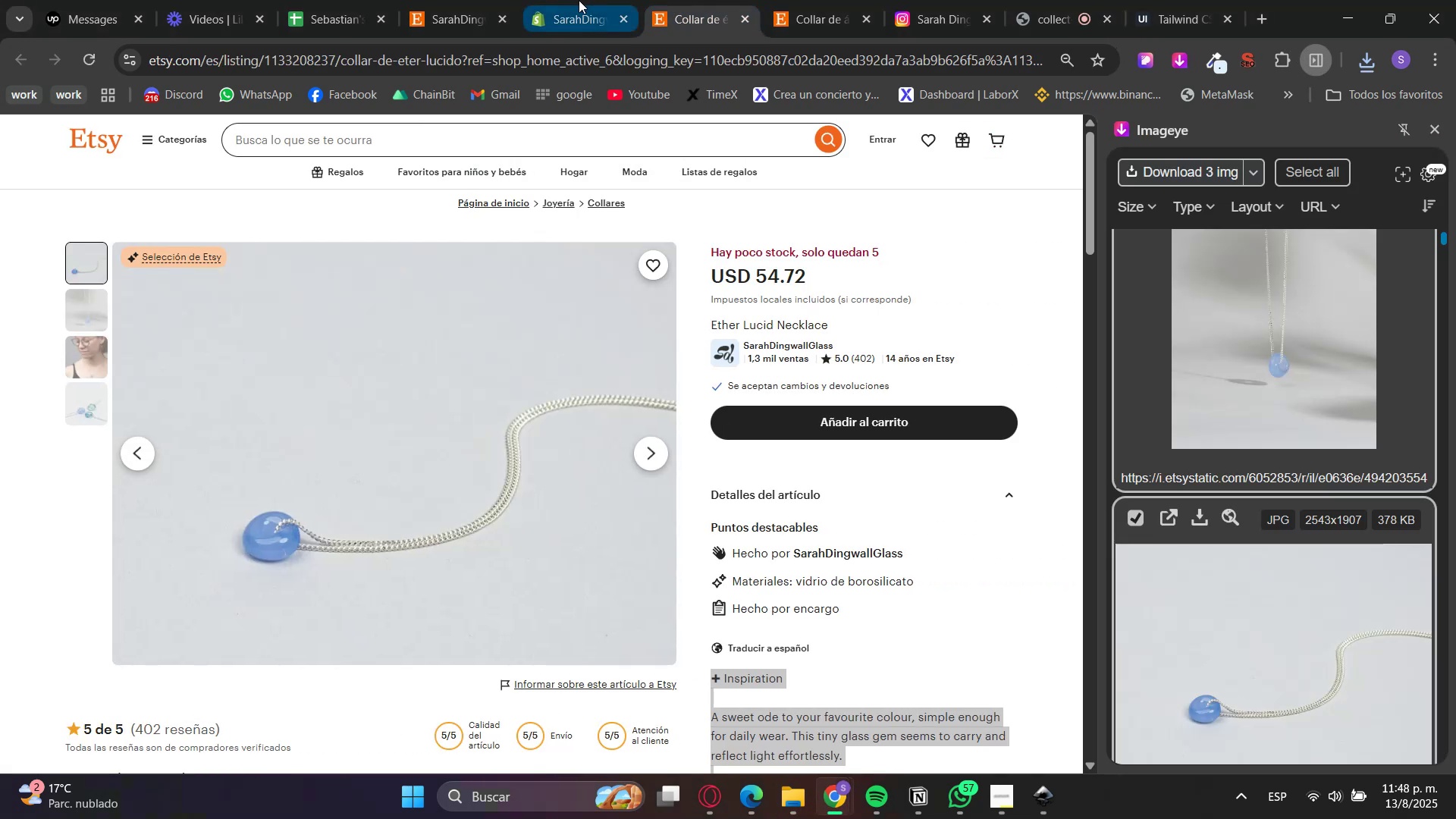 
left_click([579, 0])
 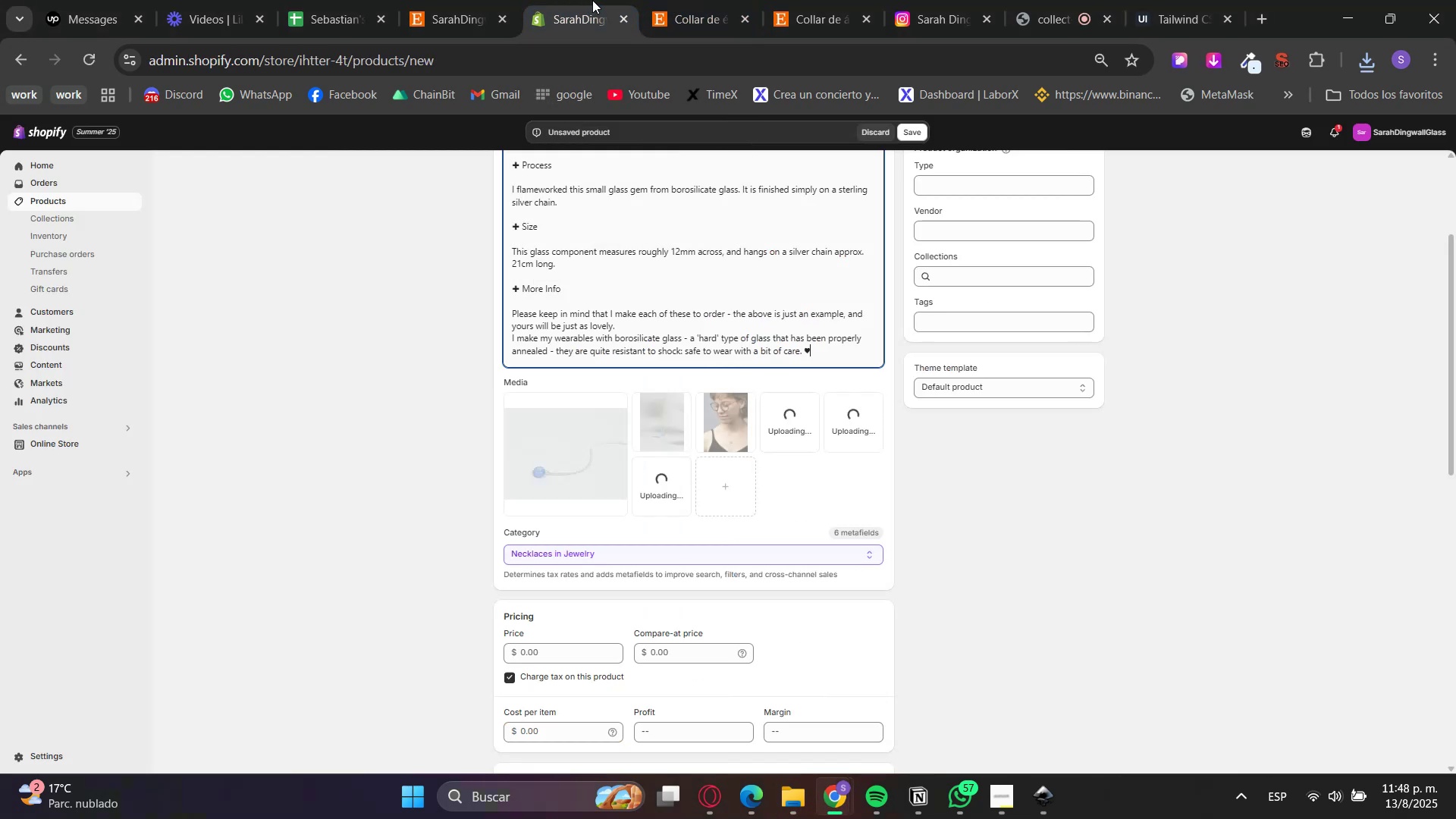 
left_click([704, 0])
 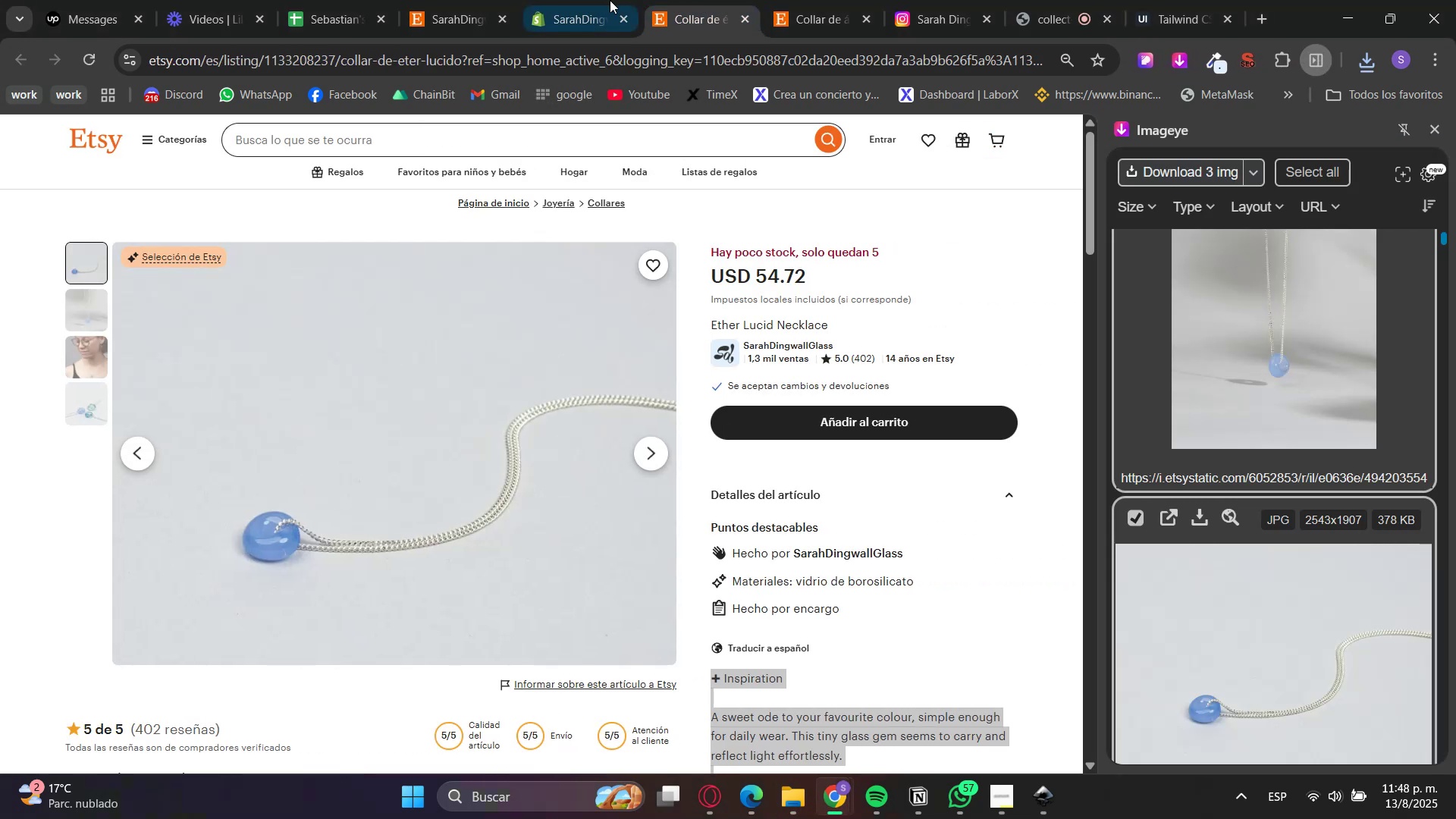 
left_click([602, 0])
 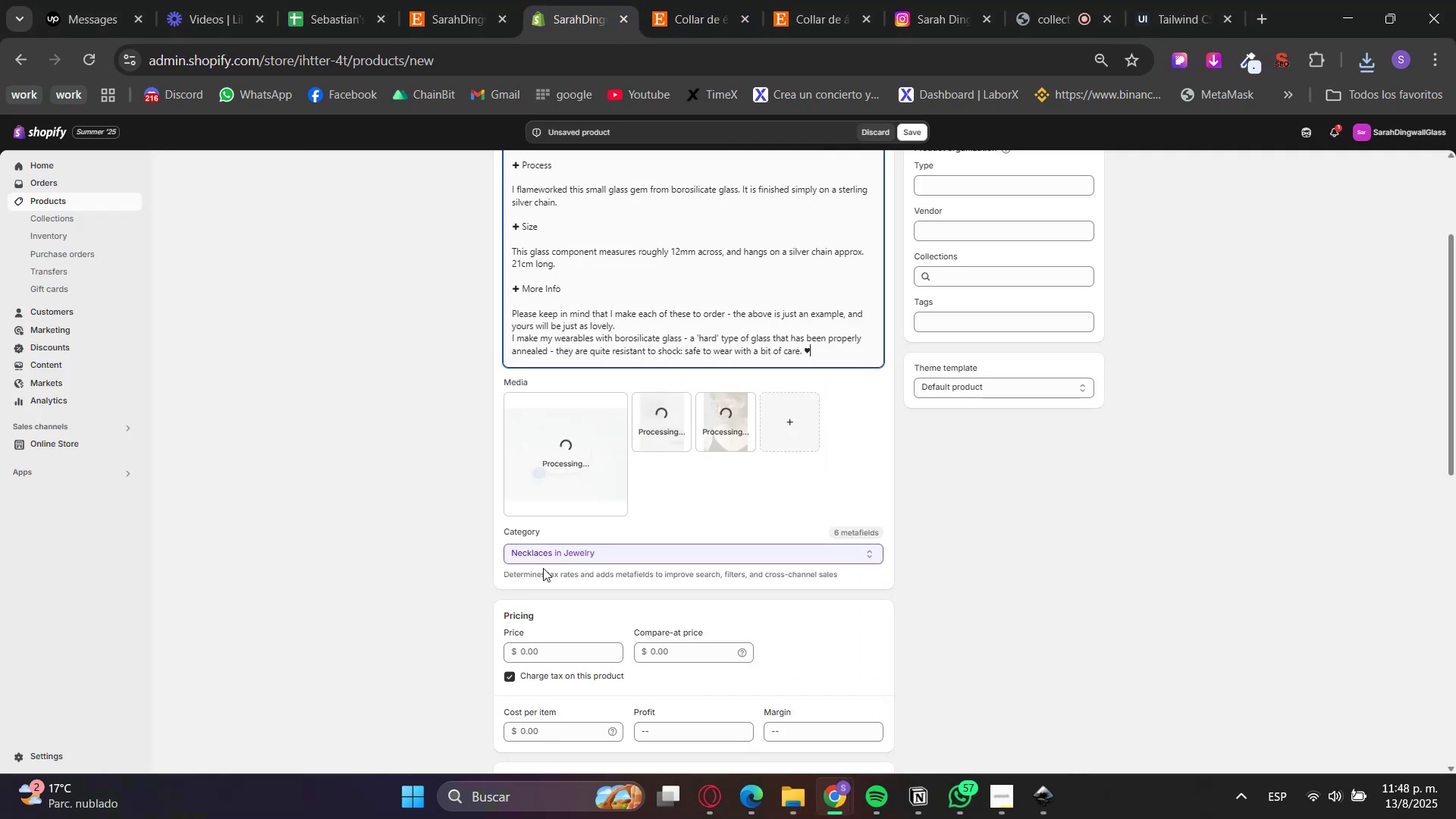 
left_click([538, 648])
 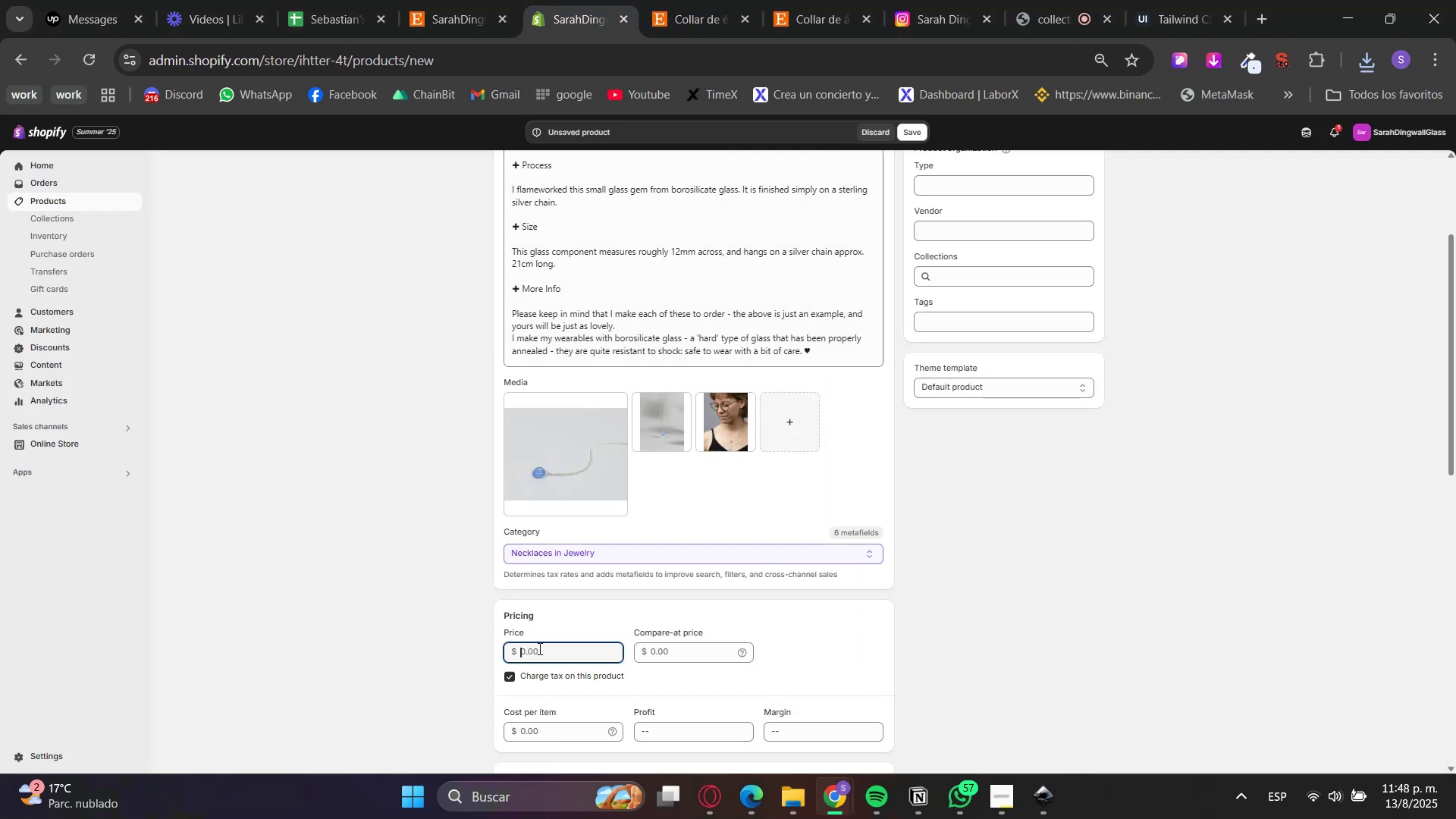 
key(Numpad5)
 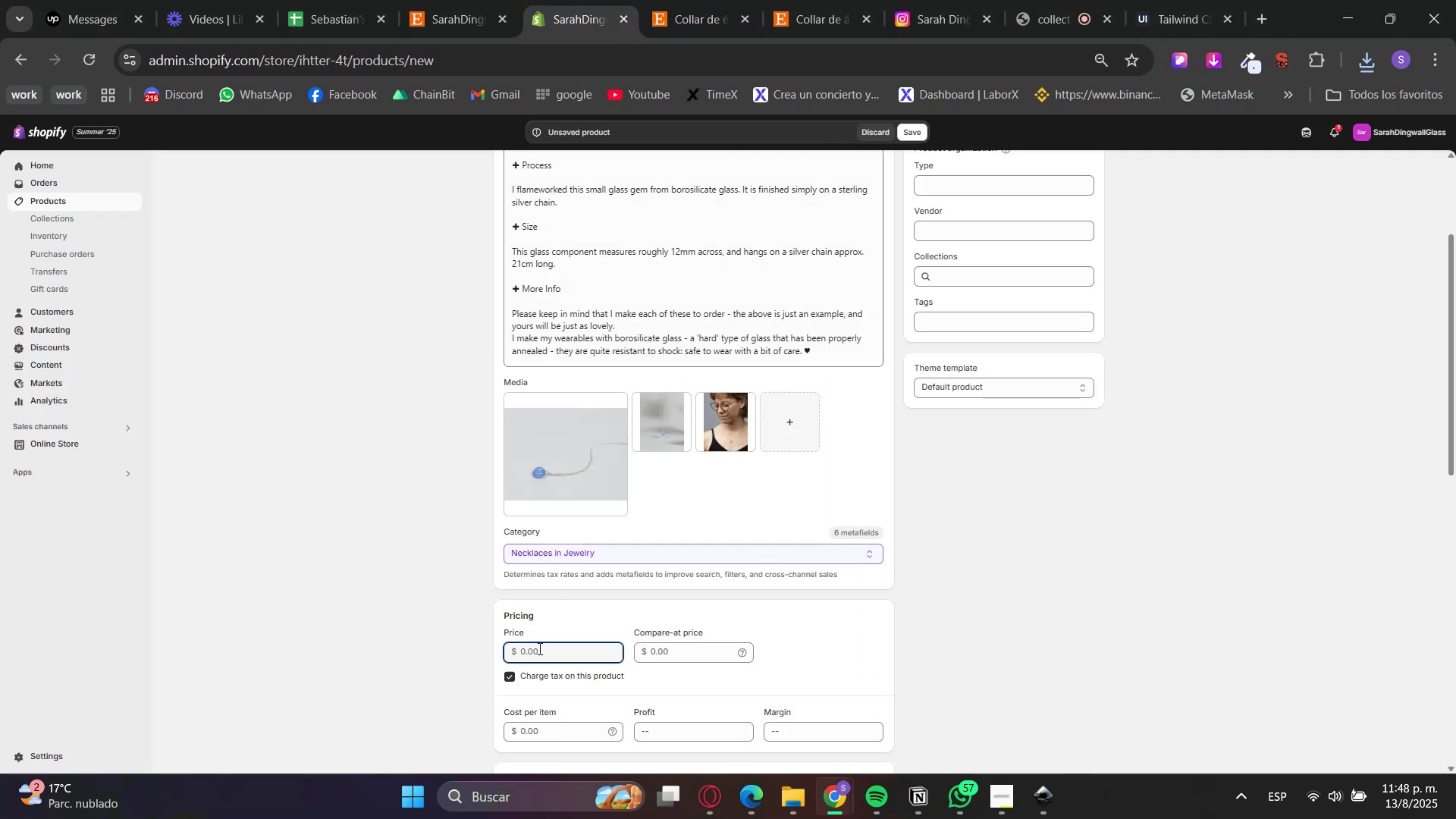 
key(Numpad4)
 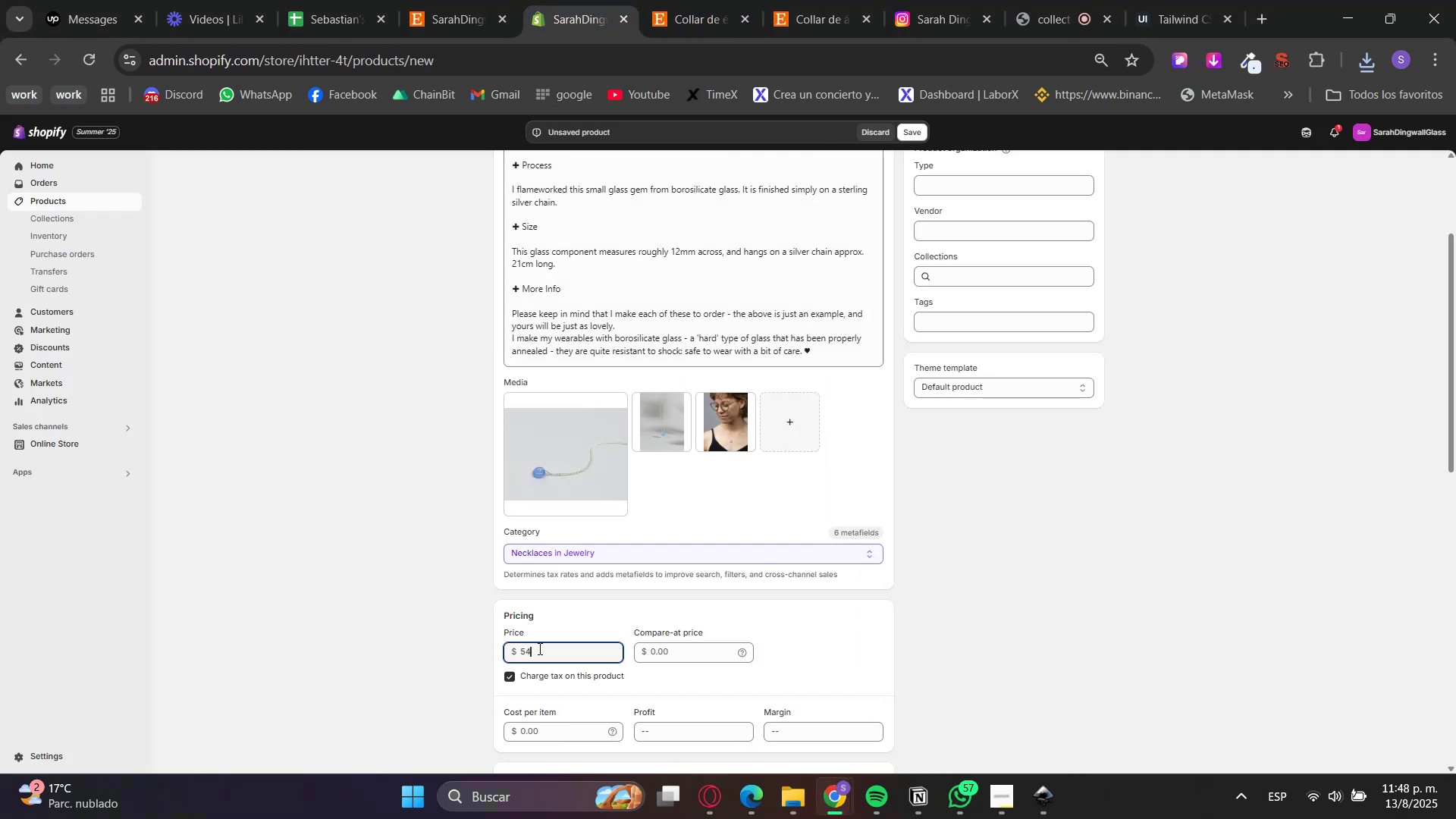 
key(NumpadDecimal)
 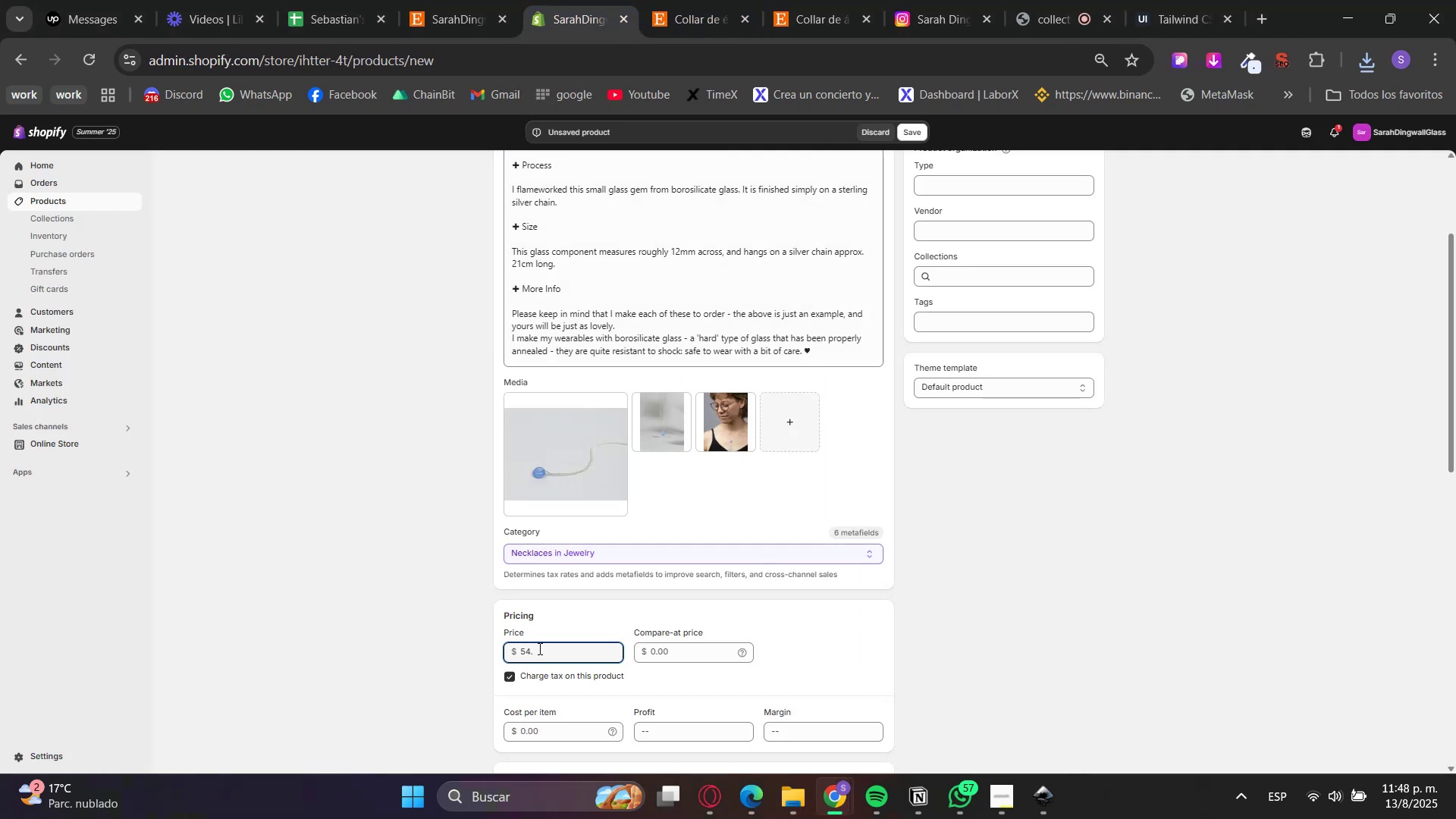 
key(Numpad7)
 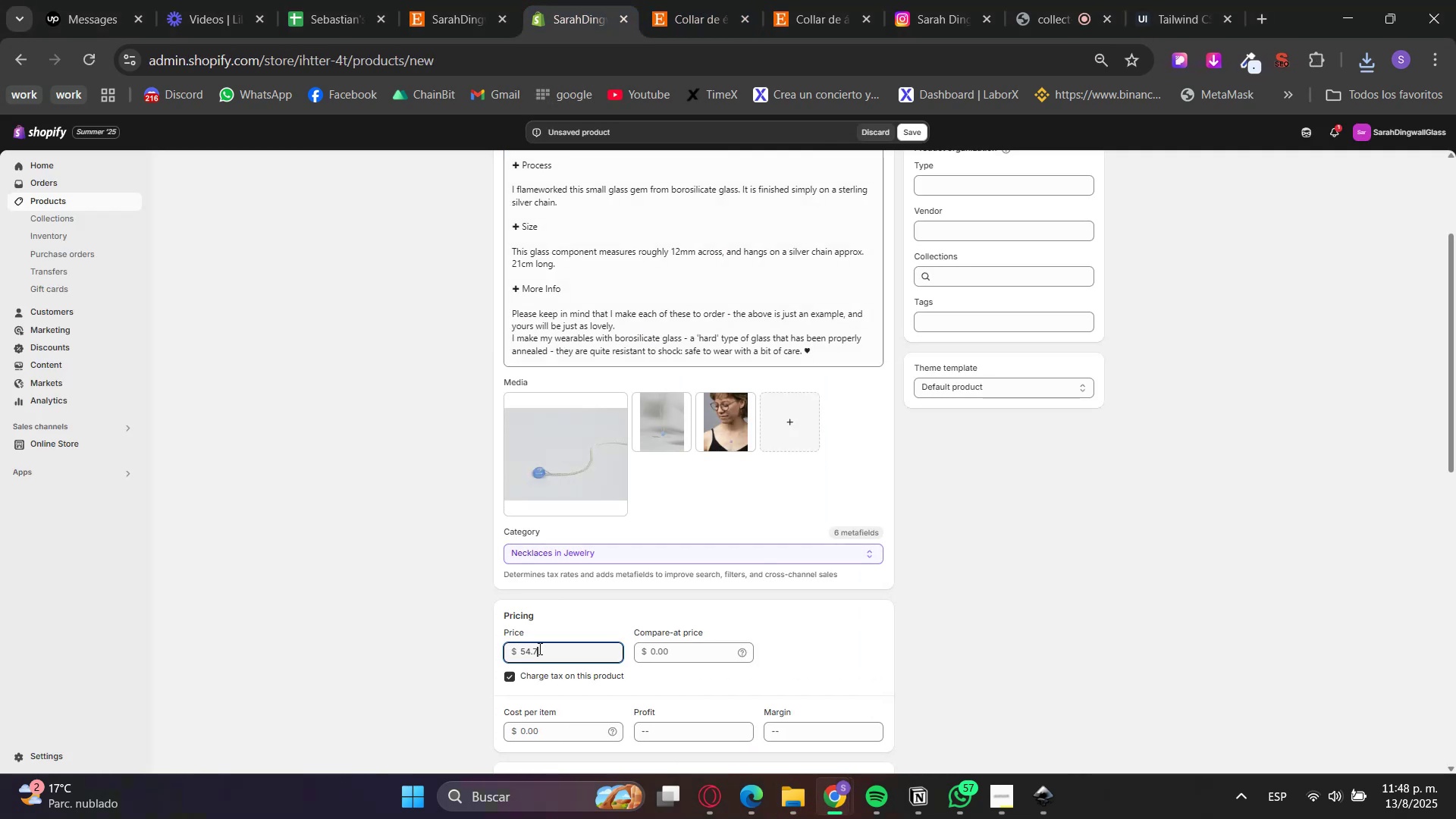 
key(Numpad3)
 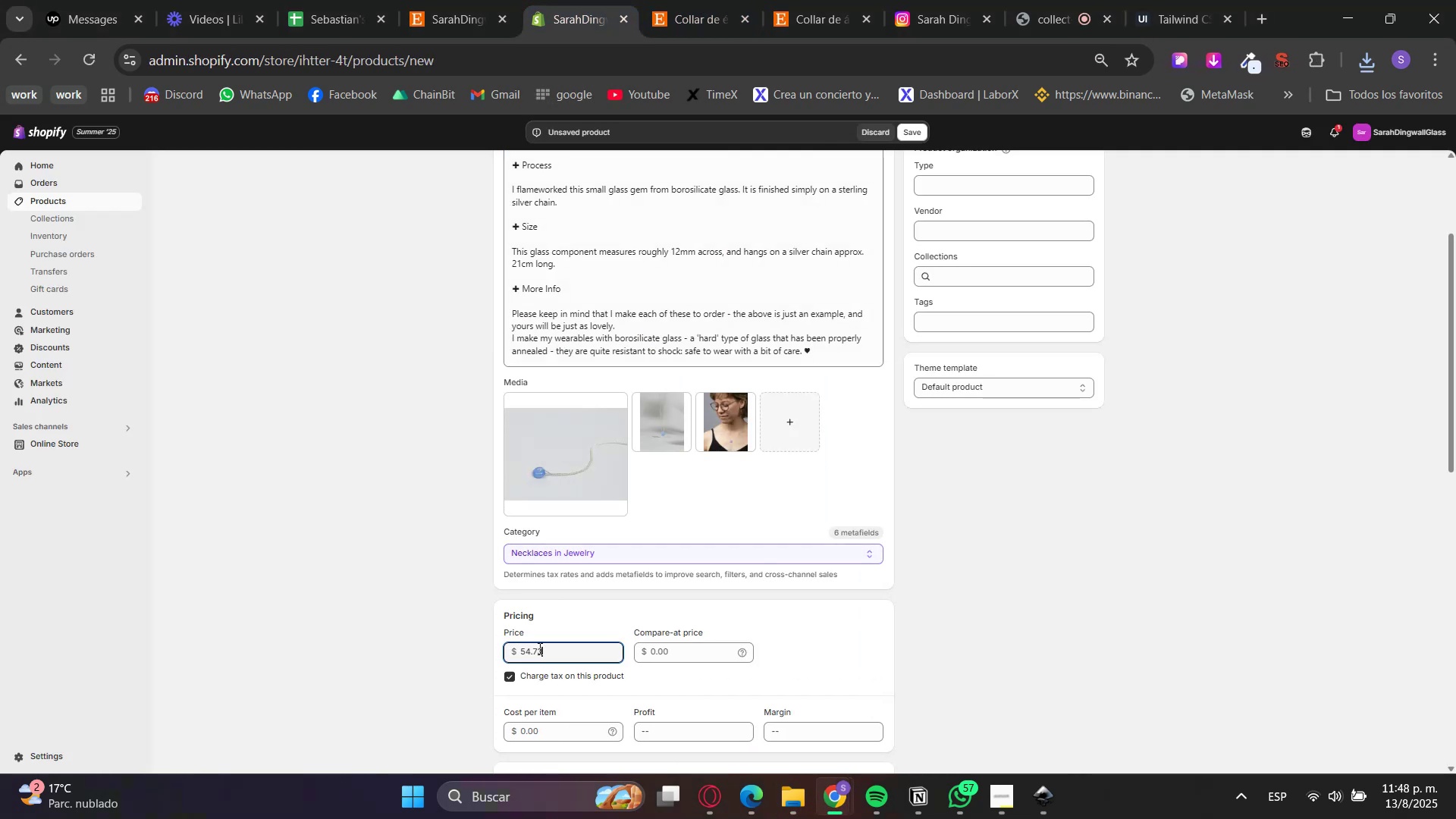 
key(Backspace)
 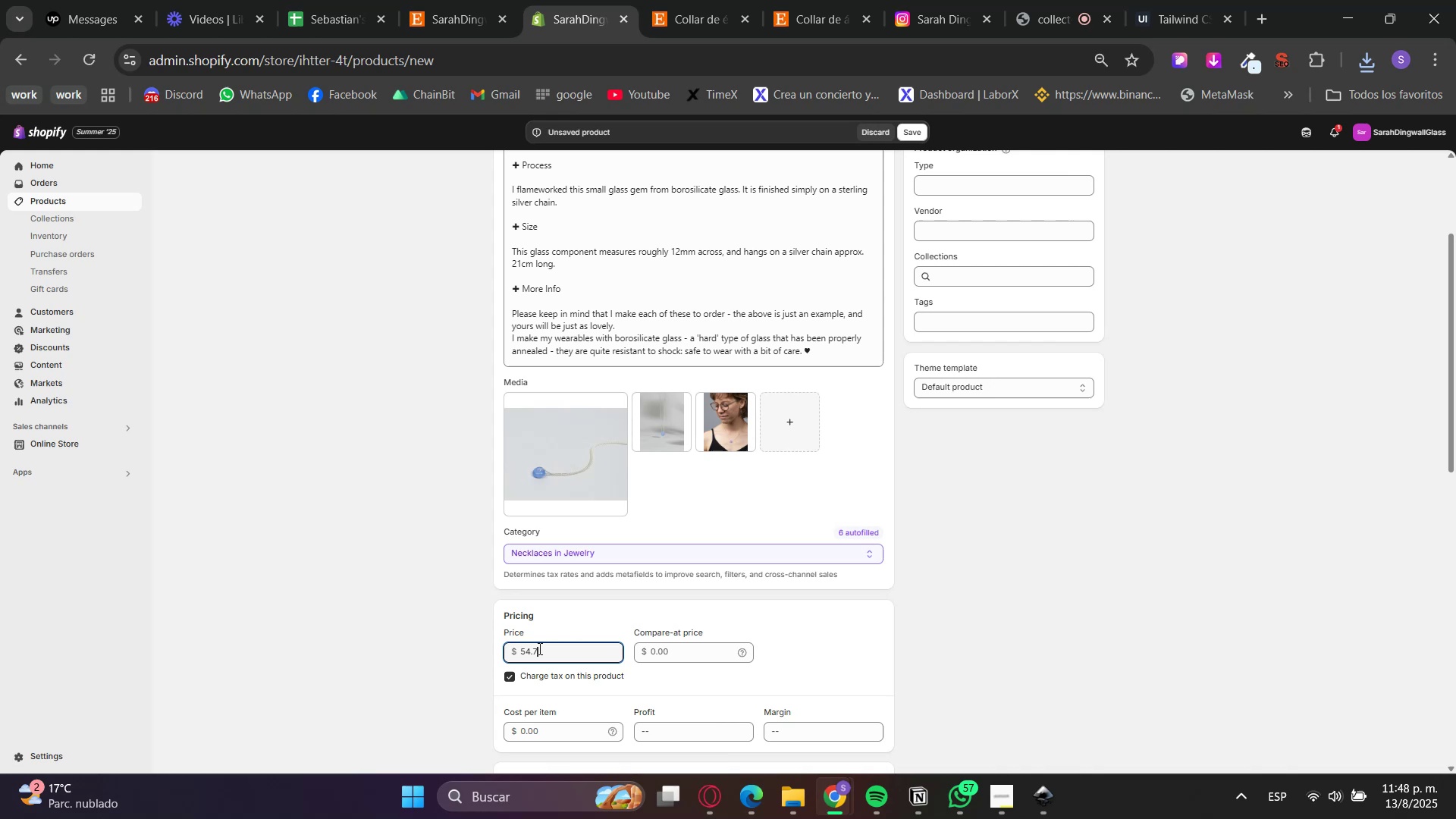 
key(Numpad2)
 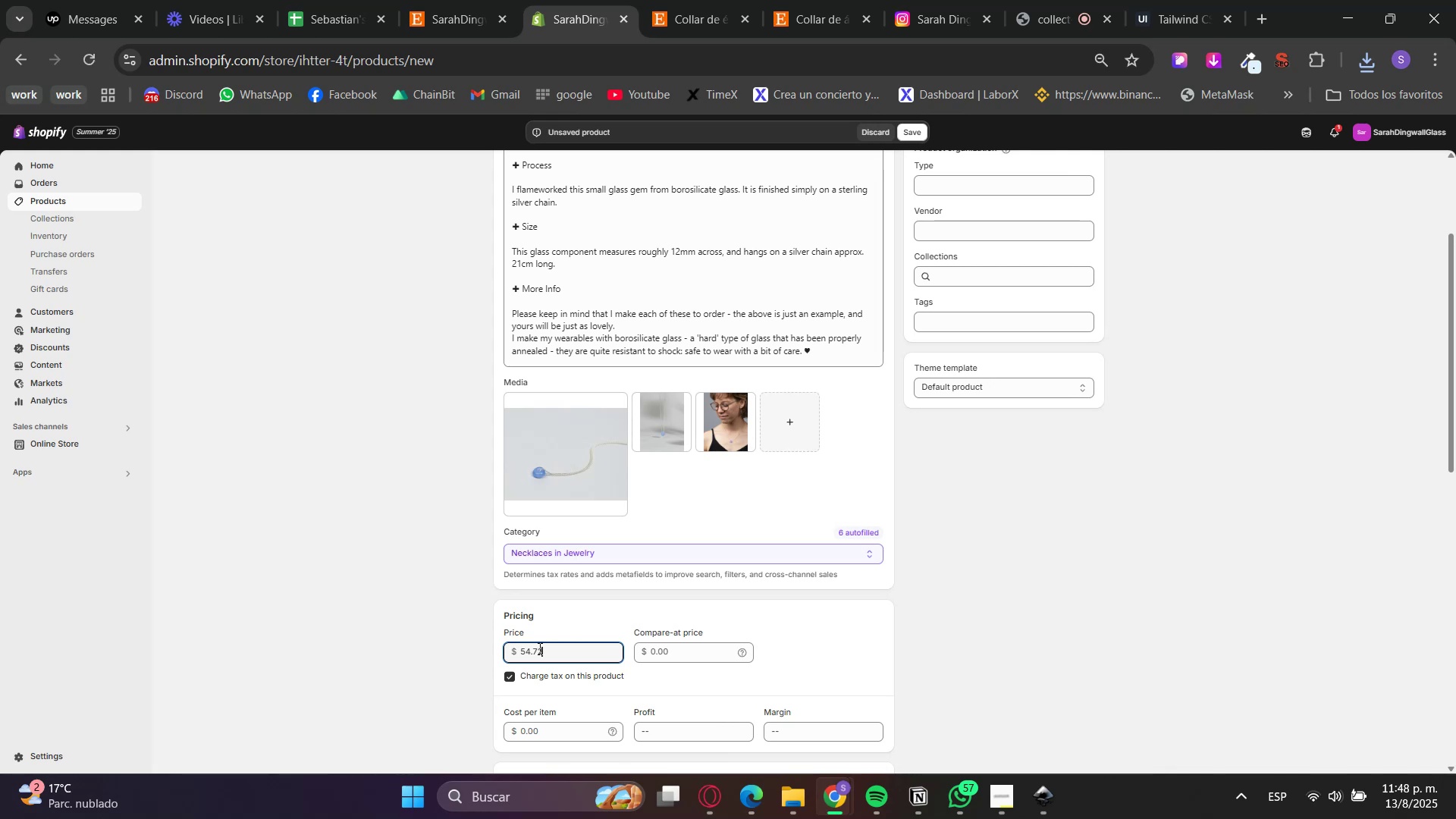 
scroll: coordinate [453, 639], scroll_direction: down, amount: 2.0
 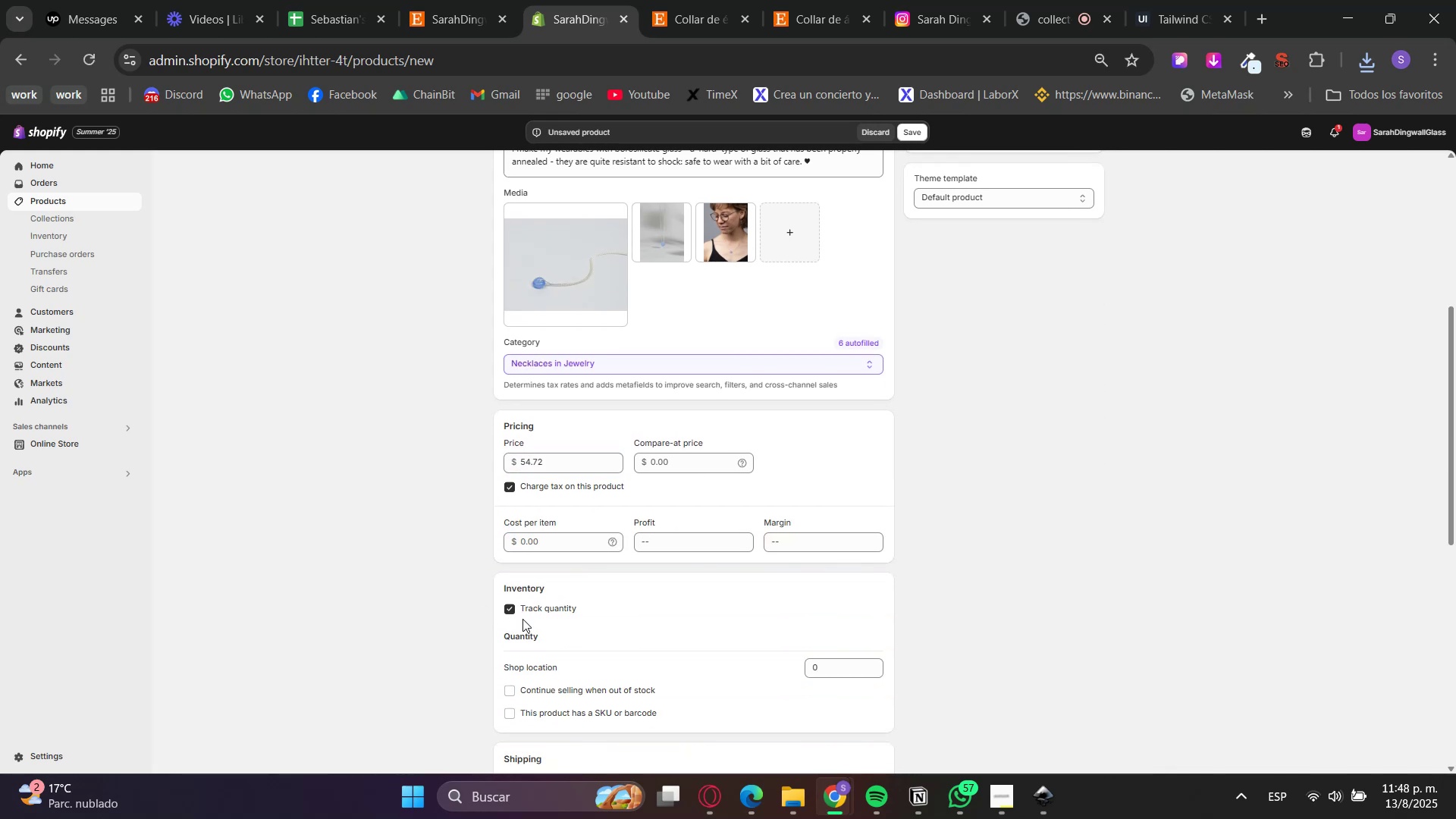 
double_click([524, 610])
 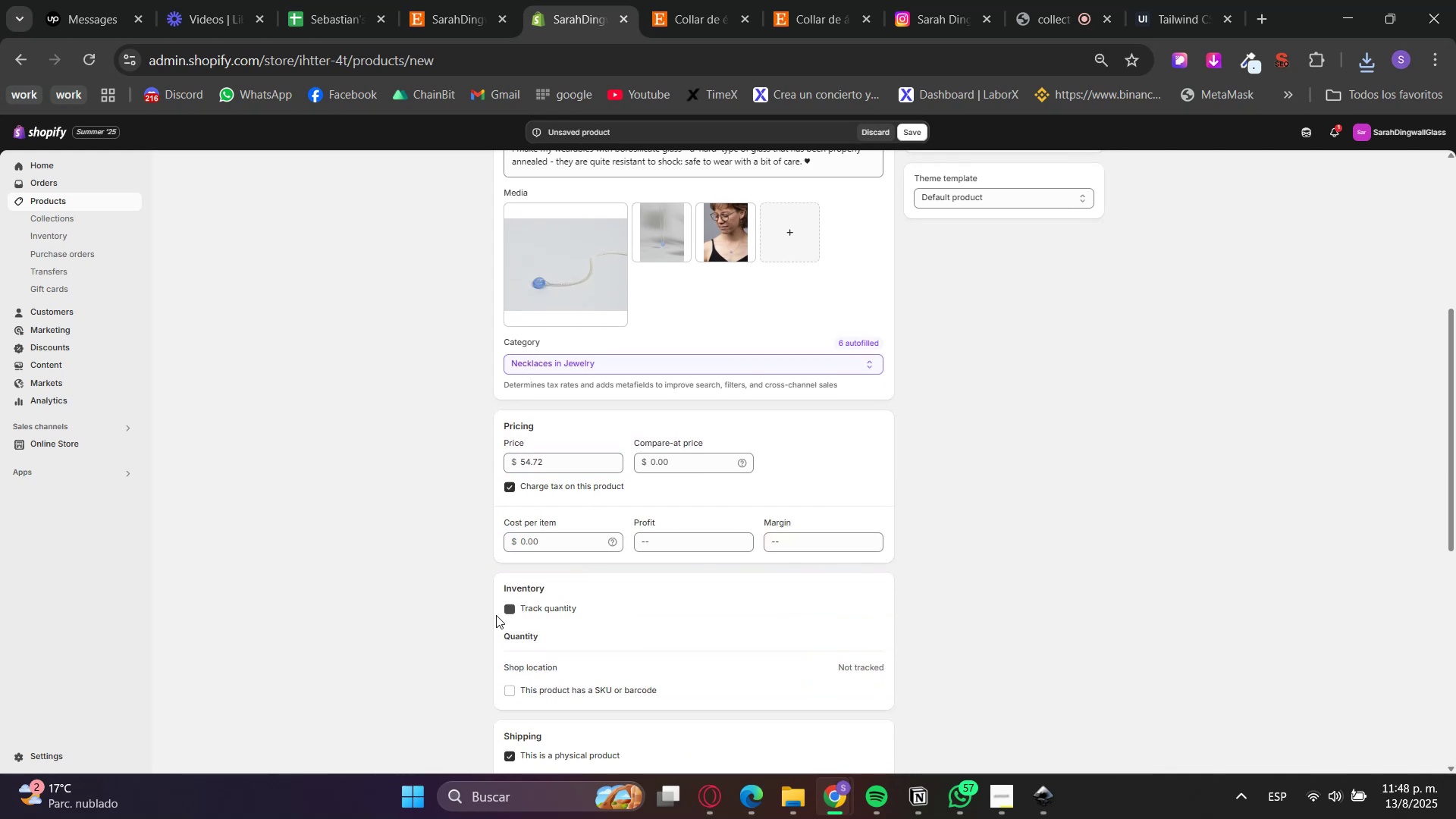 
scroll: coordinate [403, 635], scroll_direction: down, amount: 2.0
 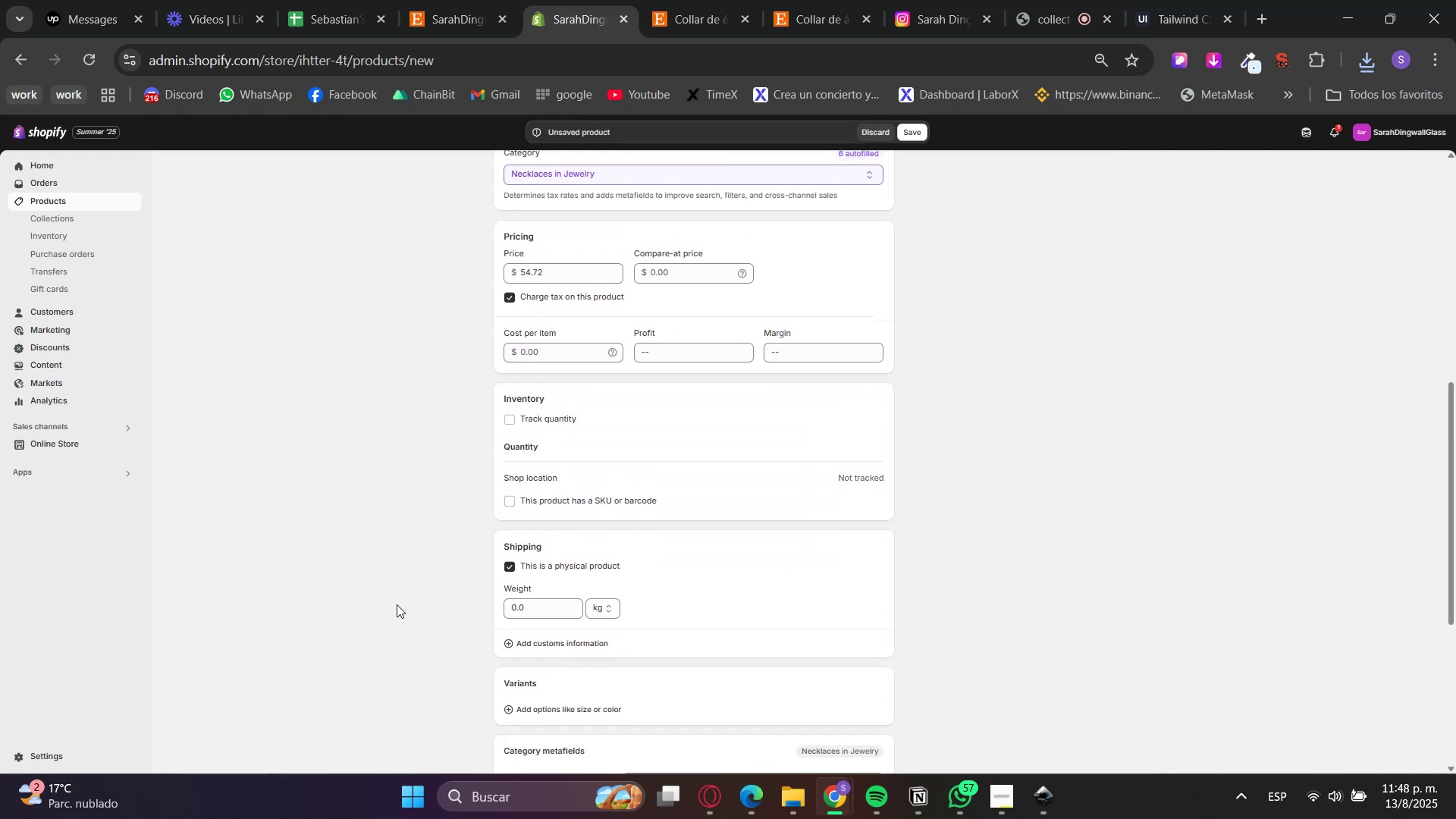 
scroll: coordinate [436, 482], scroll_direction: up, amount: 5.0
 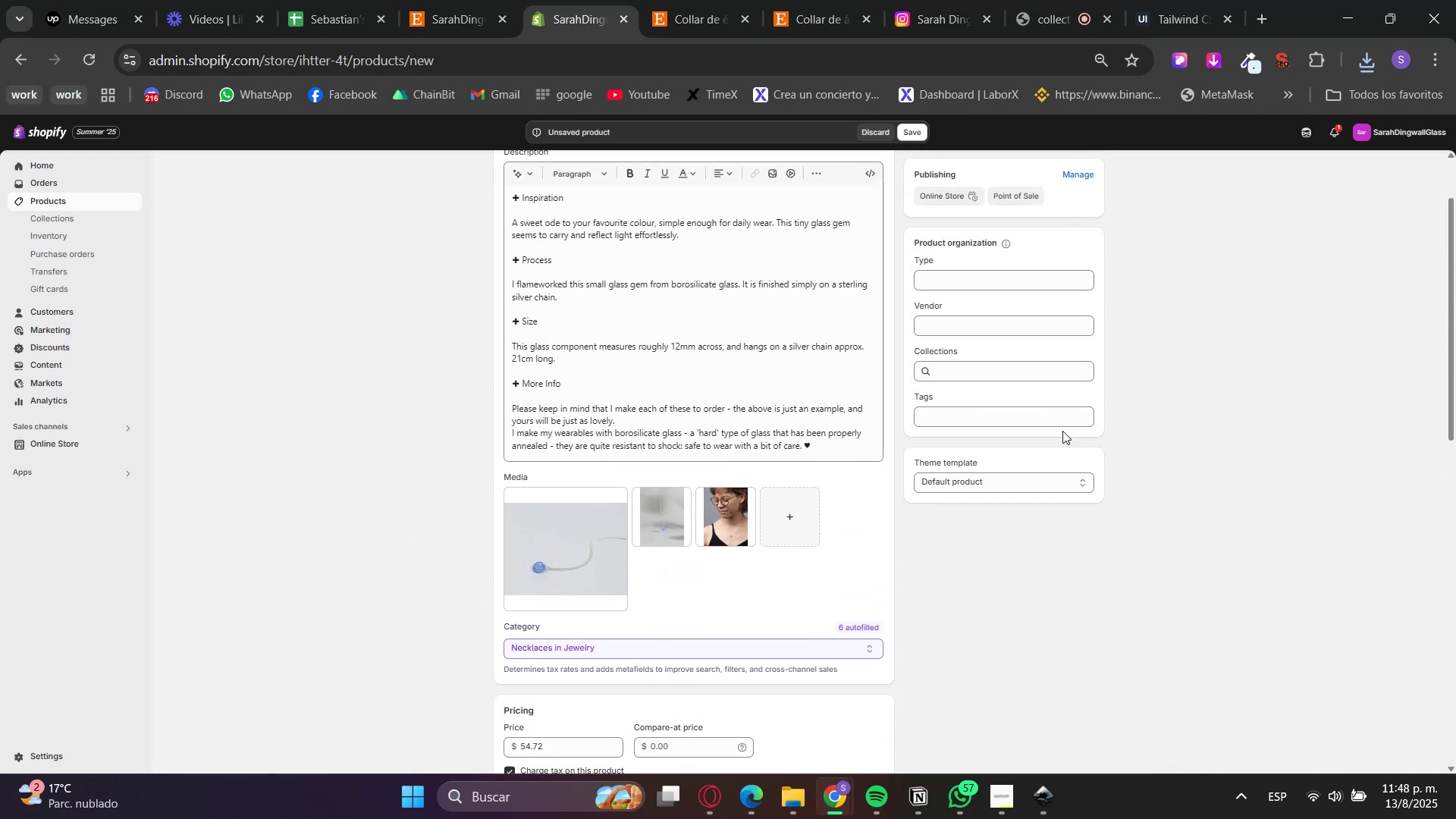 
left_click([1026, 372])
 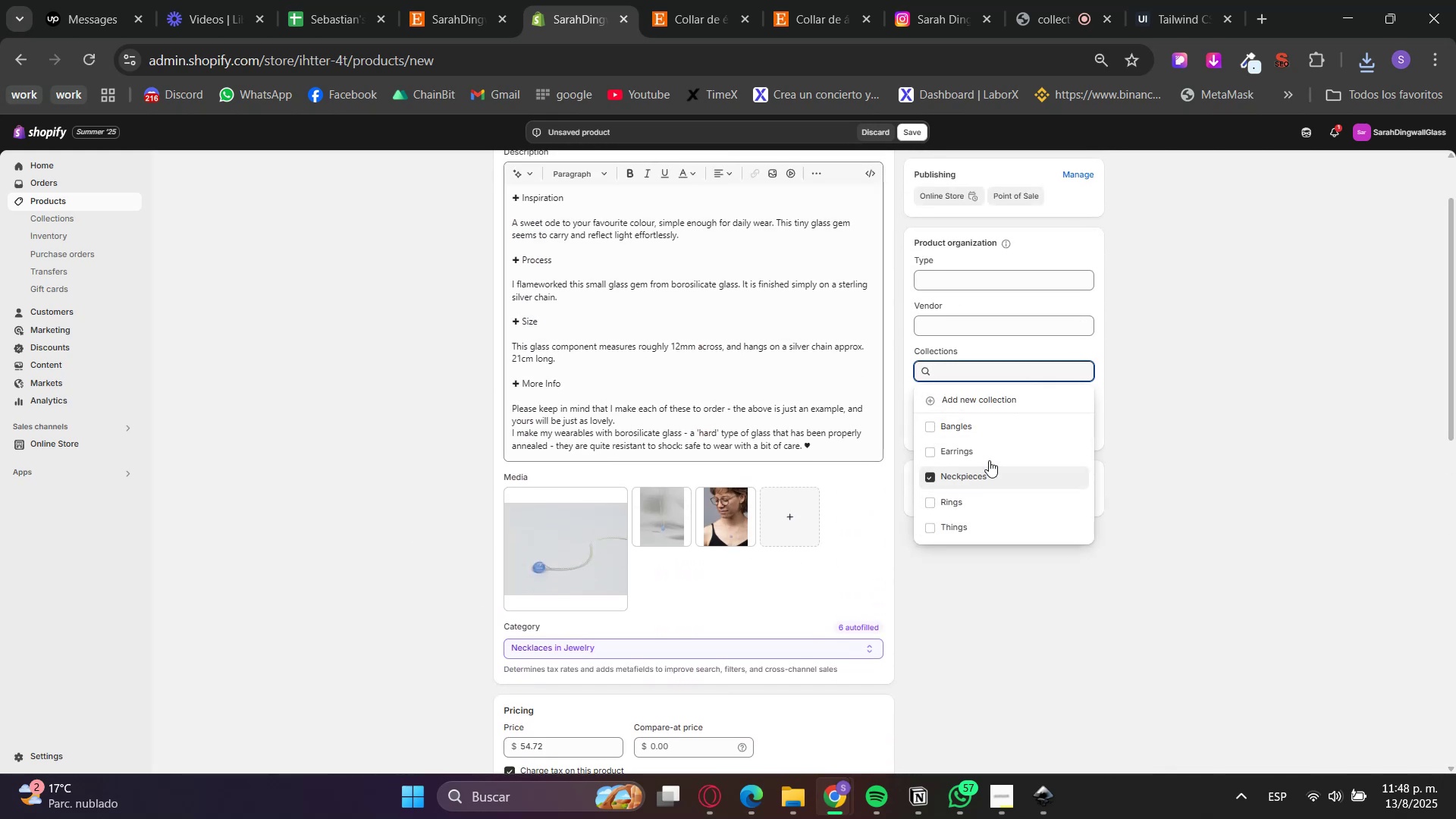 
left_click([1181, 474])
 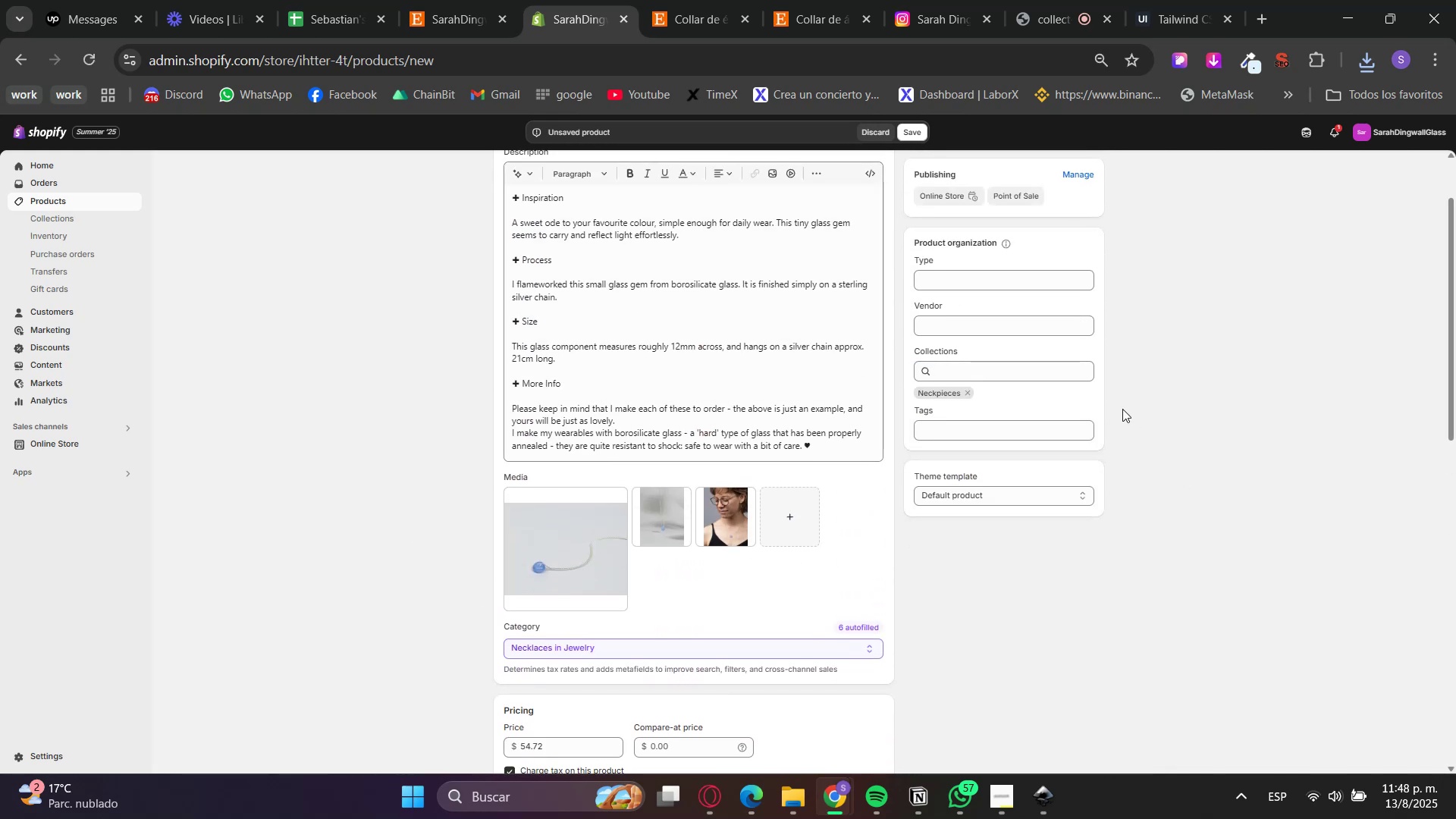 
scroll: coordinate [1116, 414], scroll_direction: up, amount: 3.0
 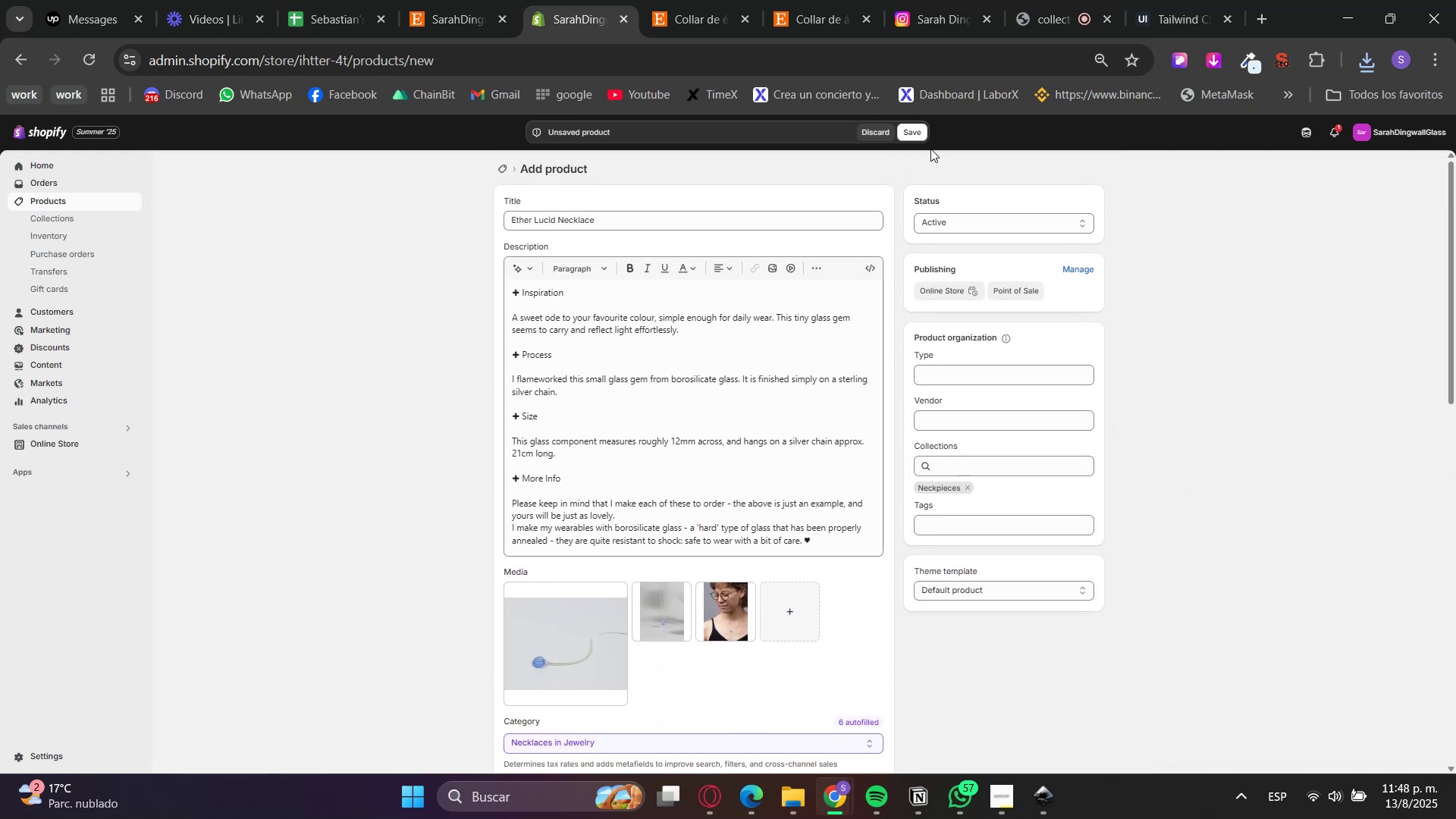 
left_click([915, 136])
 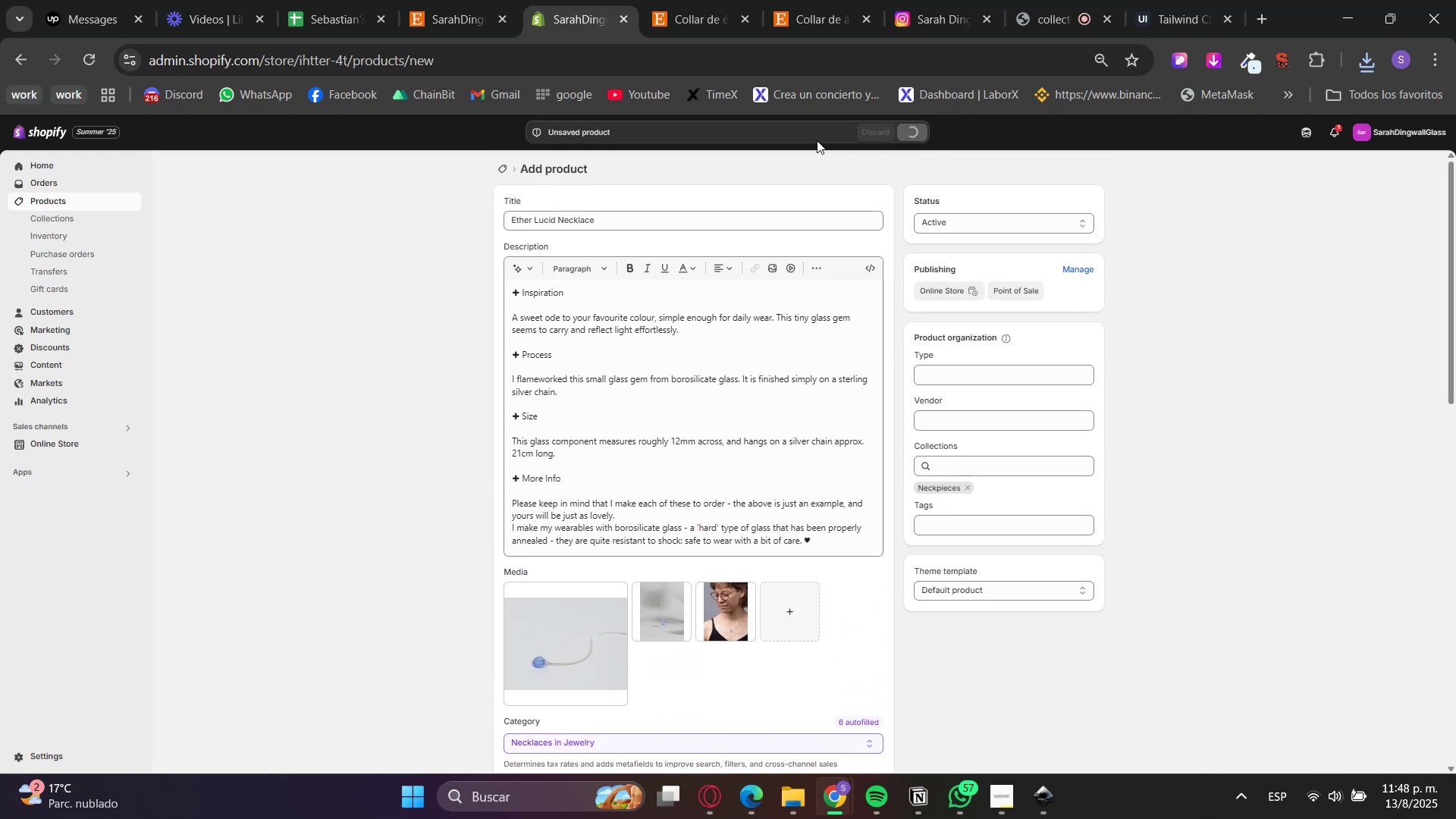 
left_click([695, 0])
 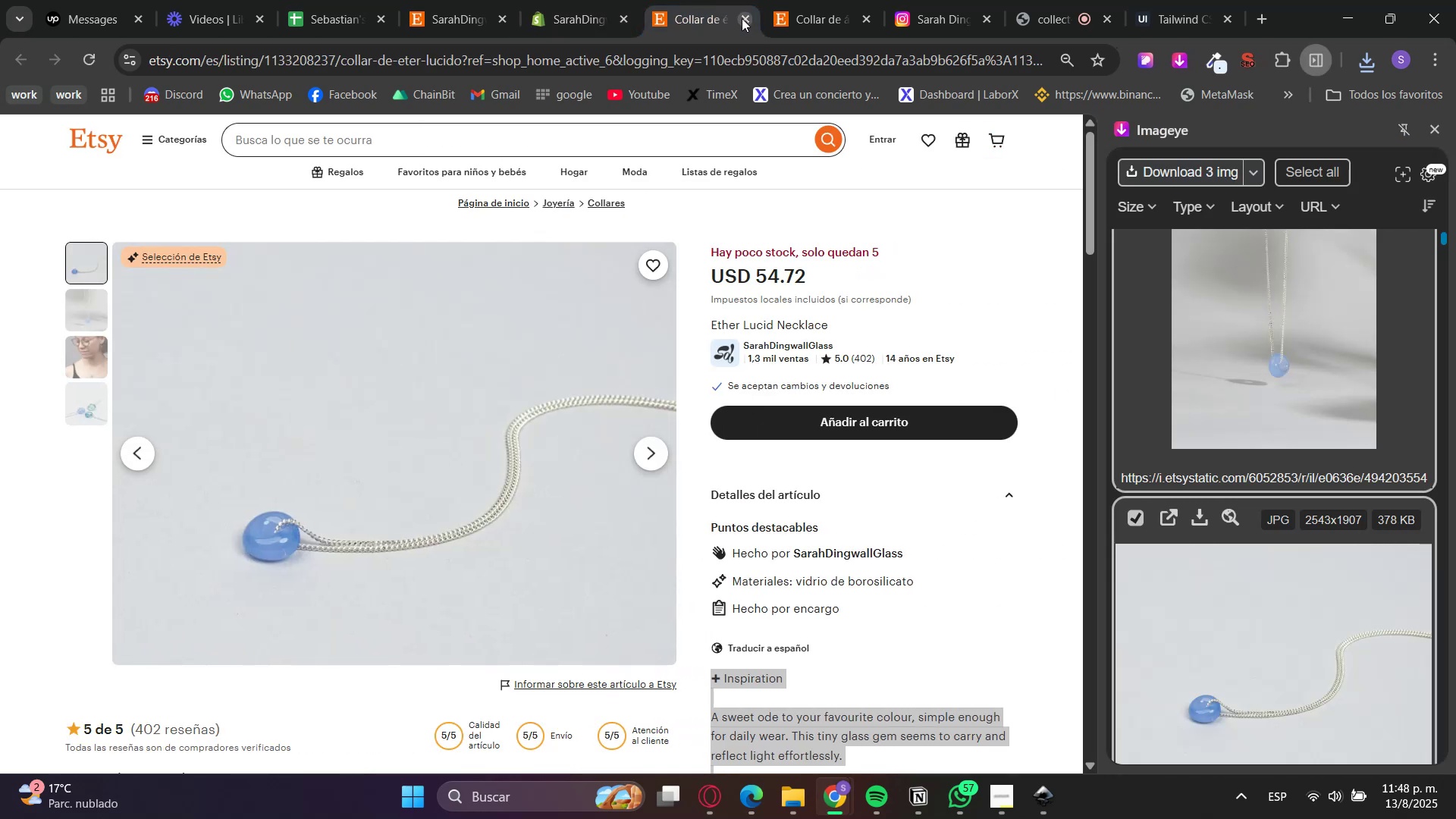 
left_click([742, 18])
 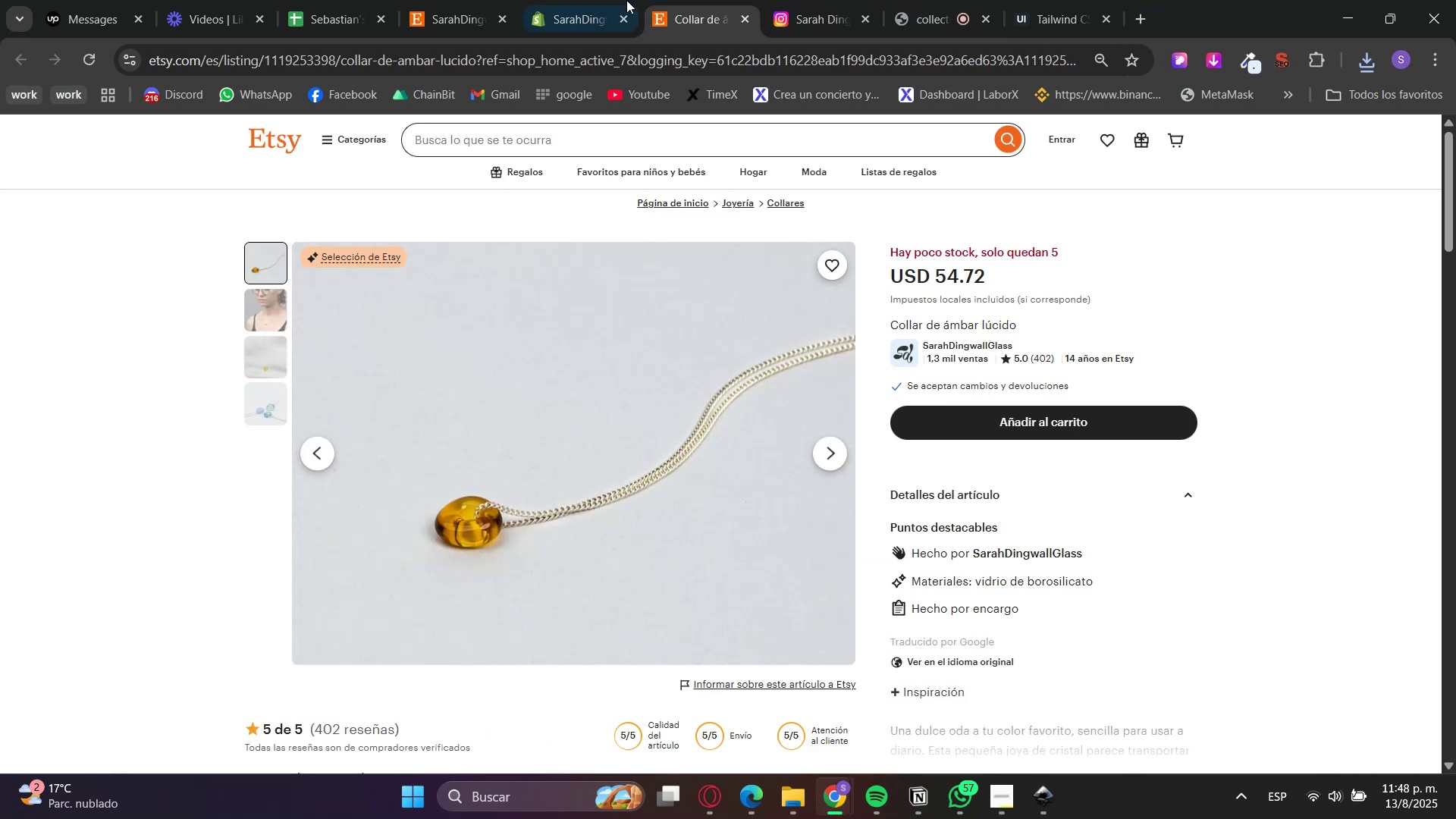 
left_click([613, 0])
 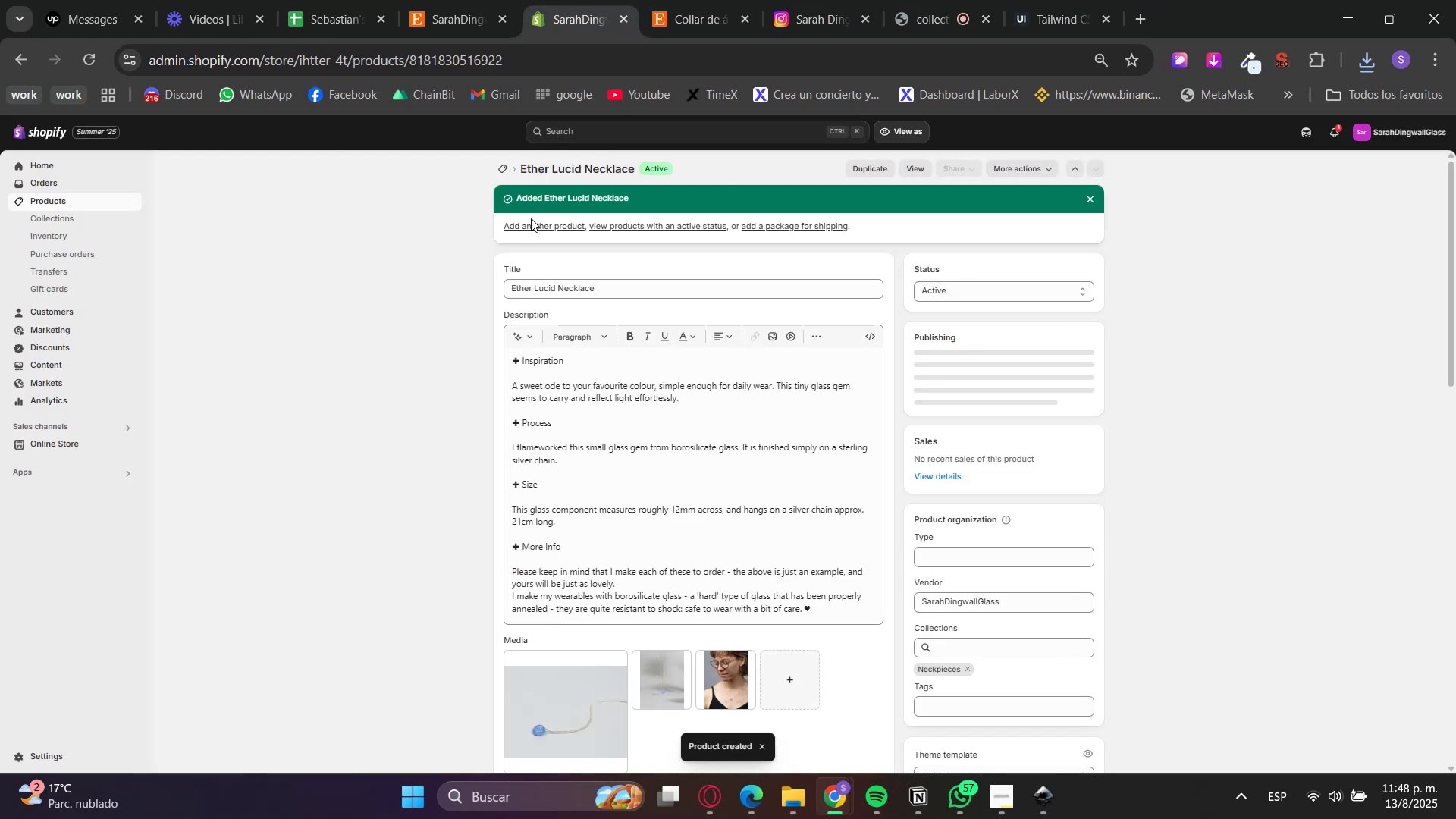 
left_click([522, 228])
 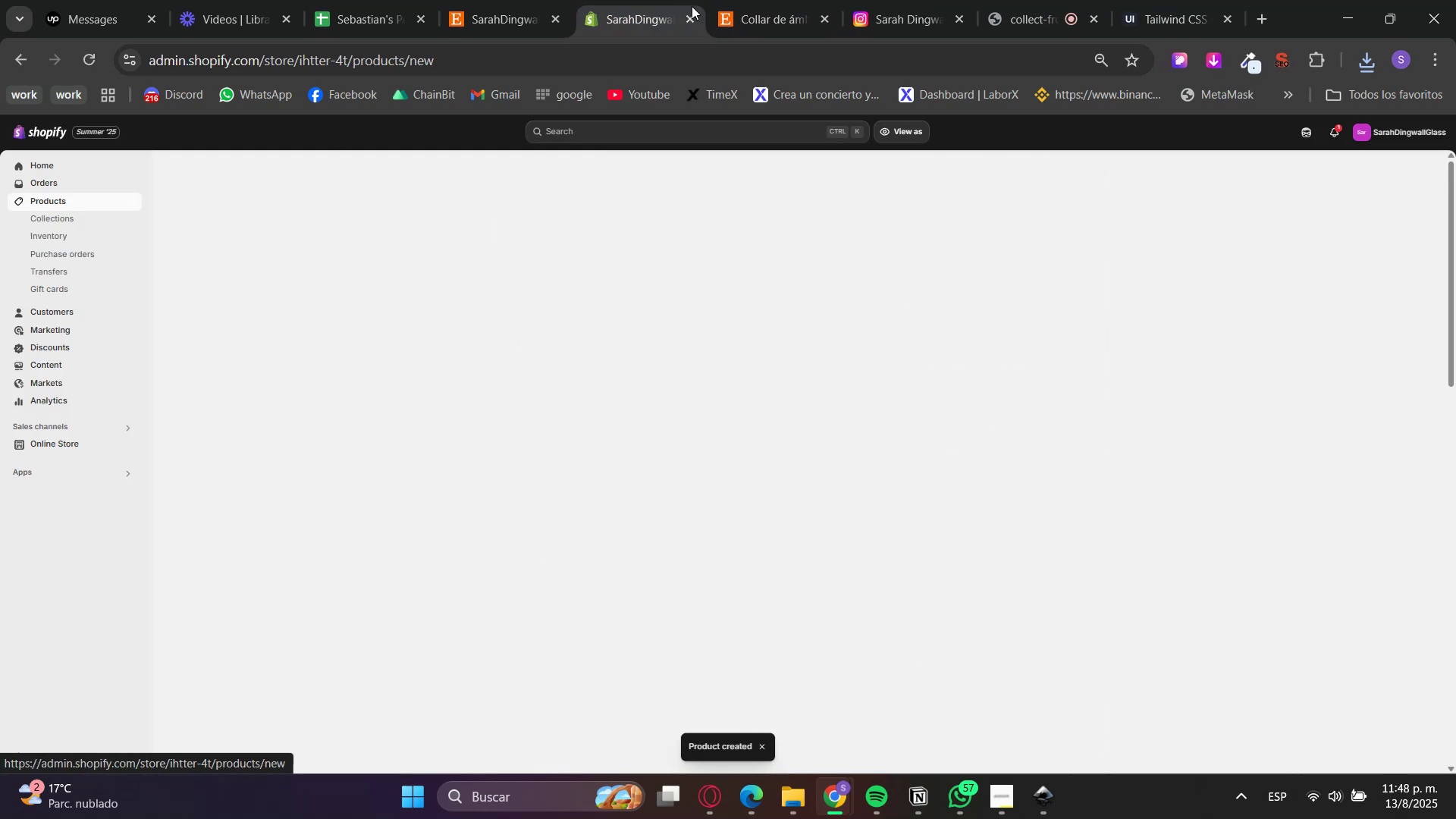 
left_click([764, 0])
 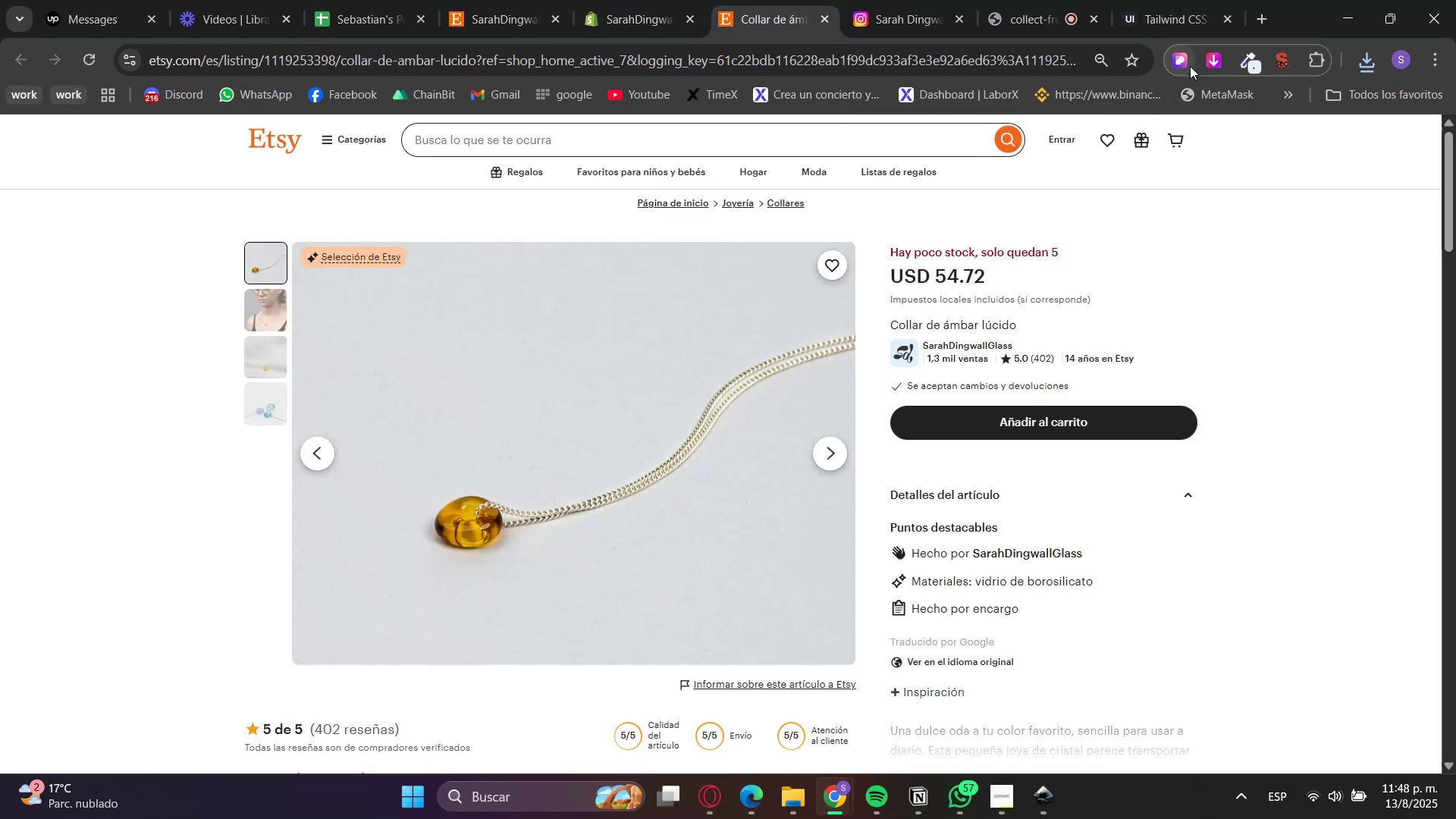 
left_click([1219, 61])
 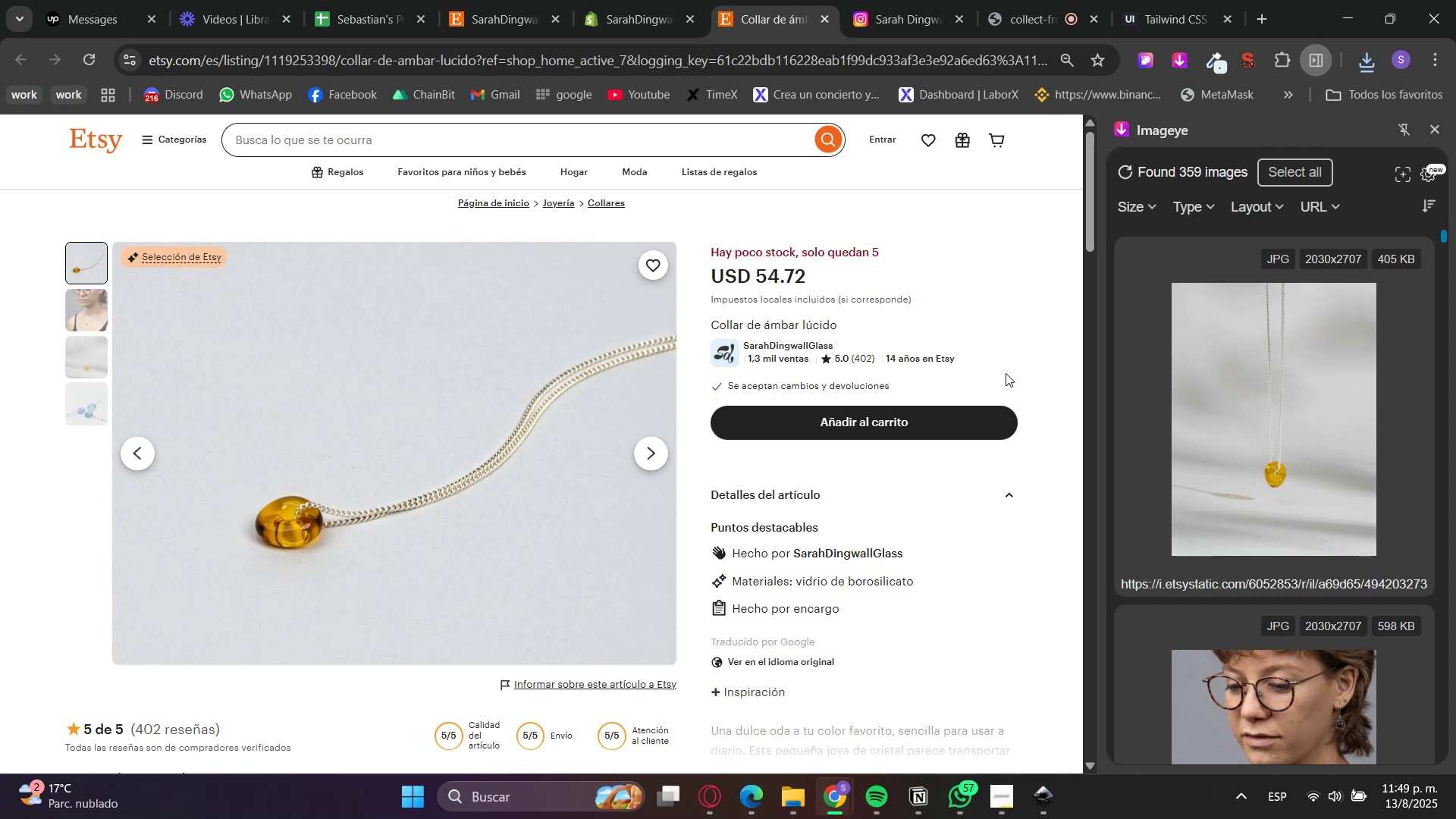 
wait(7.55)
 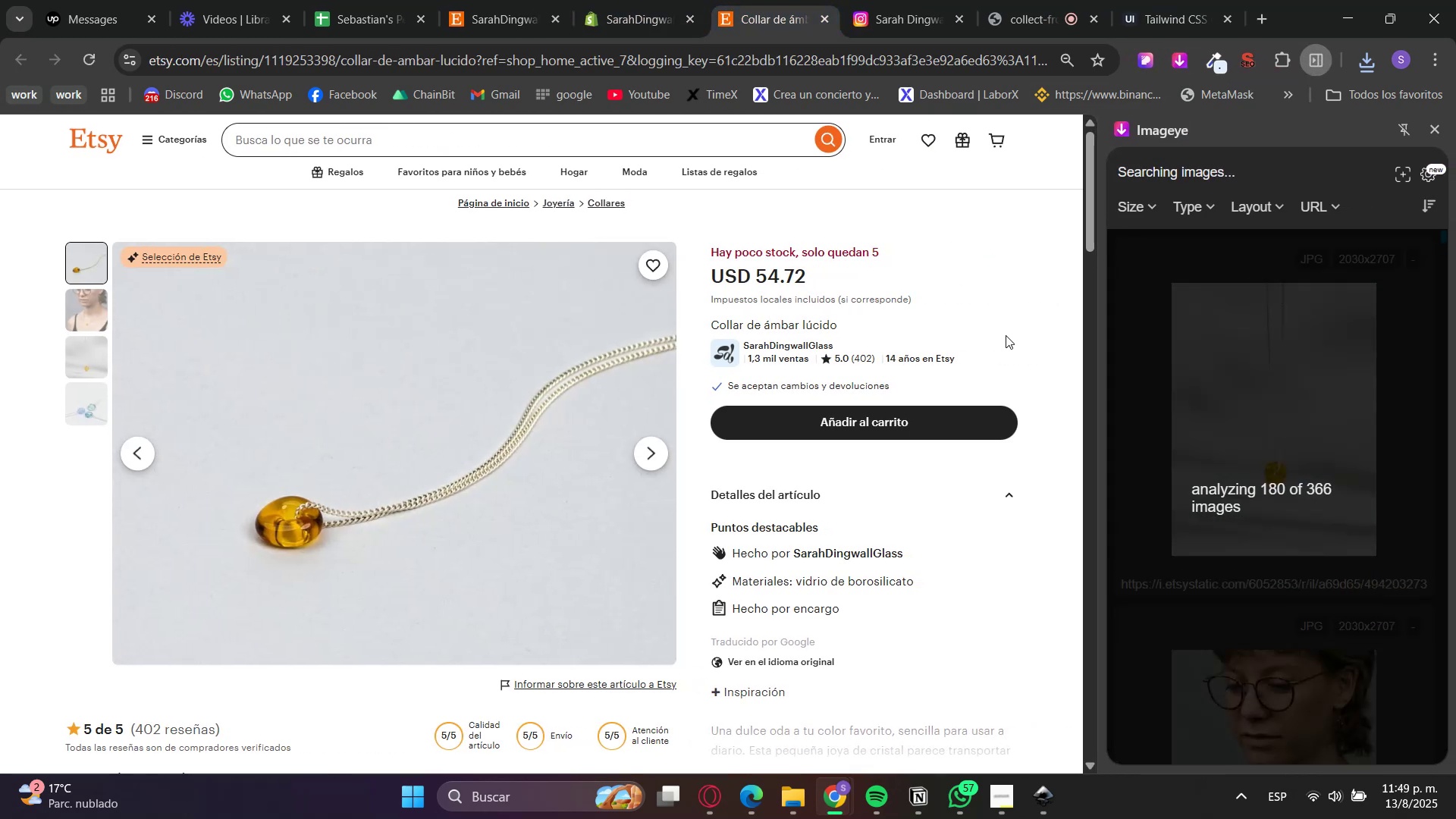 
left_click([1260, 387])
 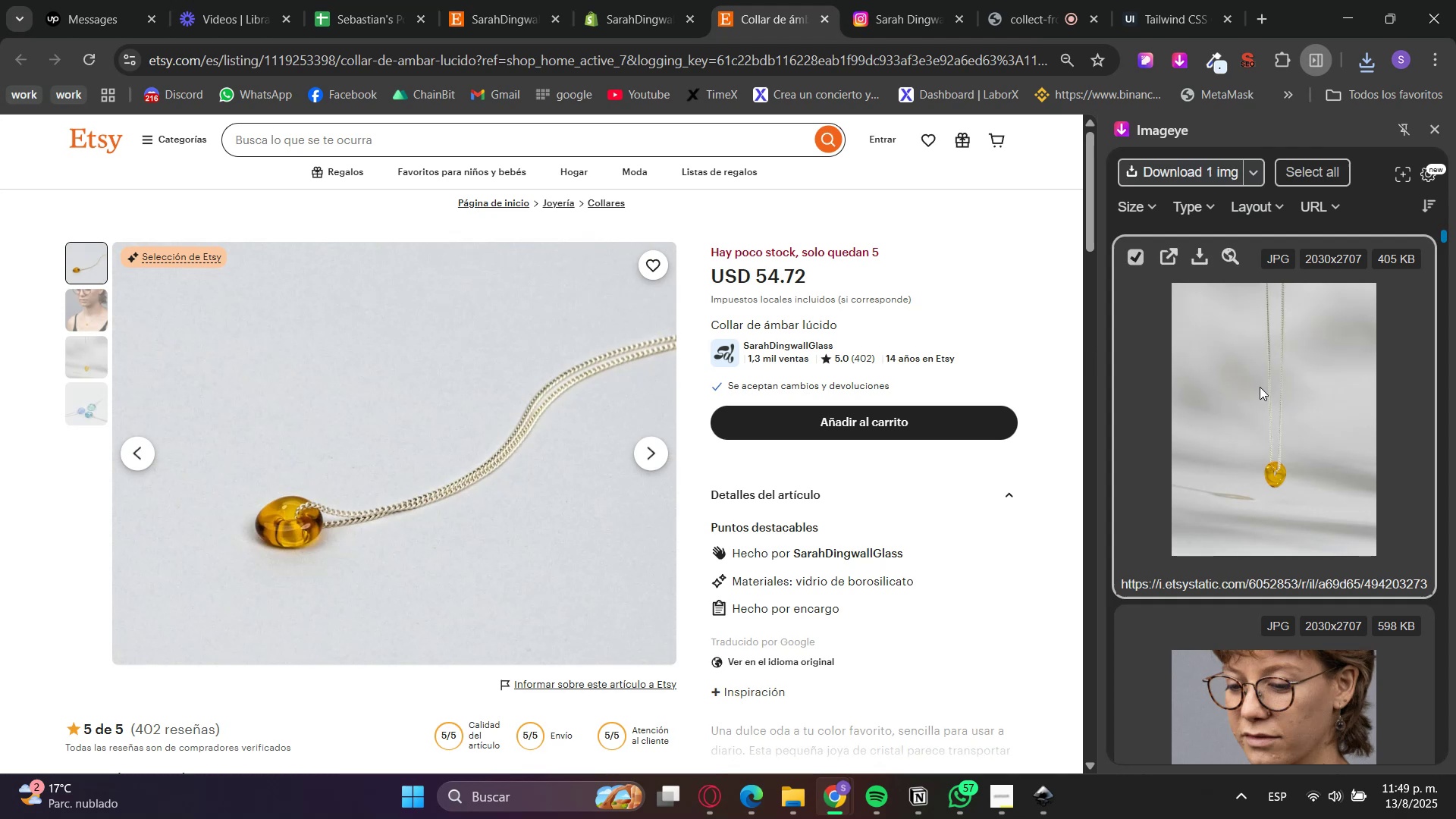 
scroll: coordinate [1260, 387], scroll_direction: down, amount: 4.0
 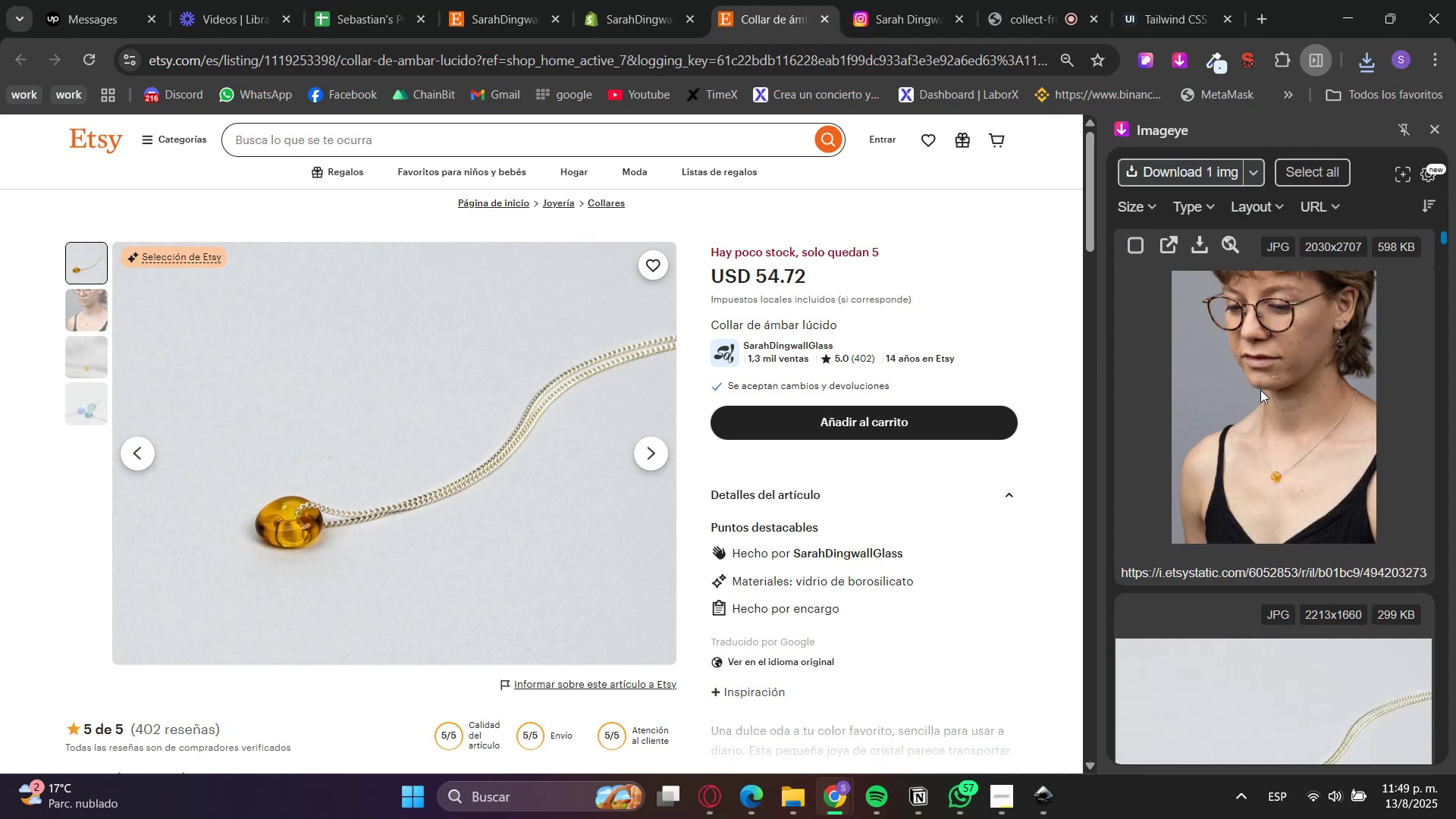 
left_click([1260, 391])
 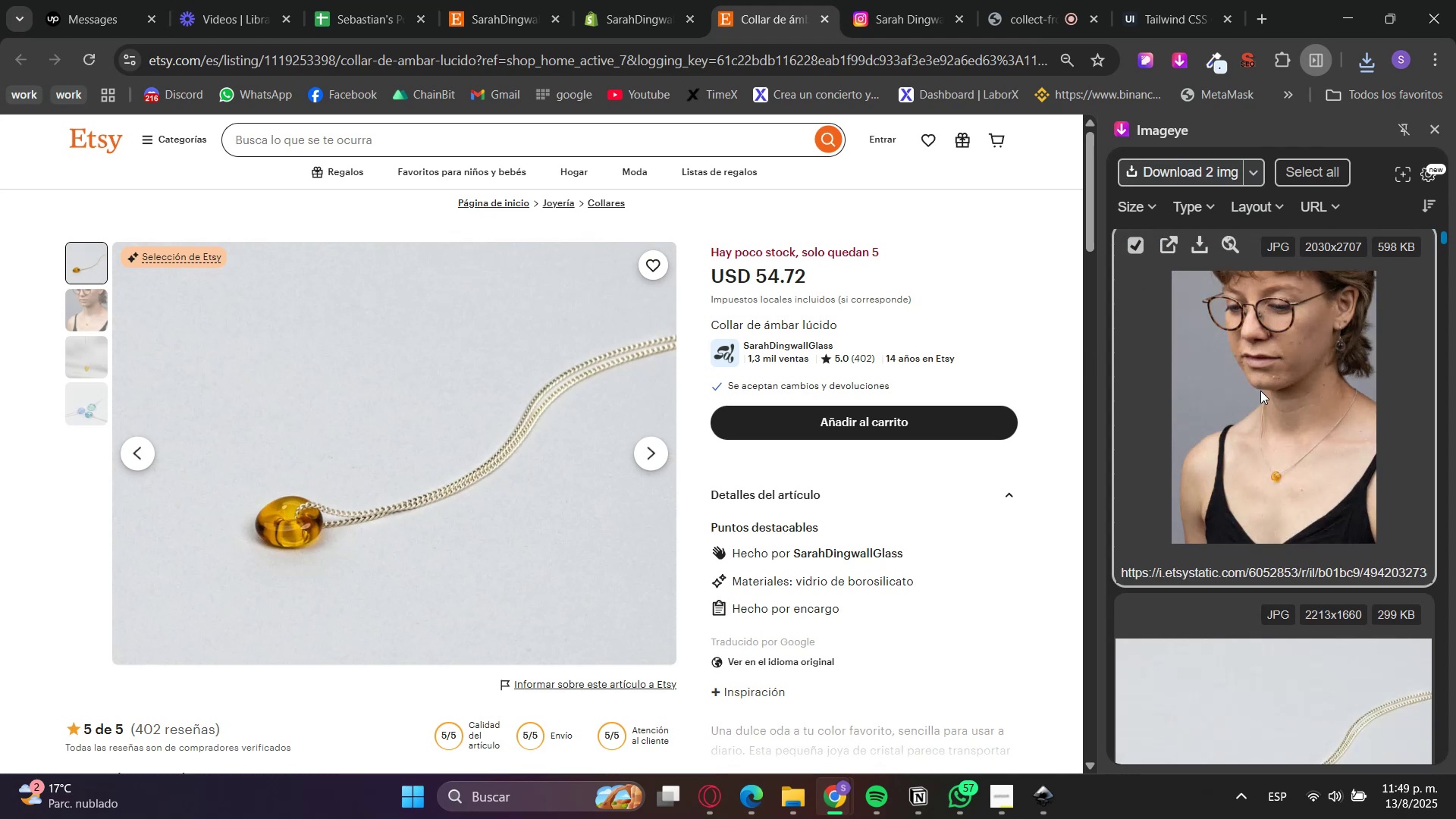 
scroll: coordinate [1260, 391], scroll_direction: down, amount: 3.0
 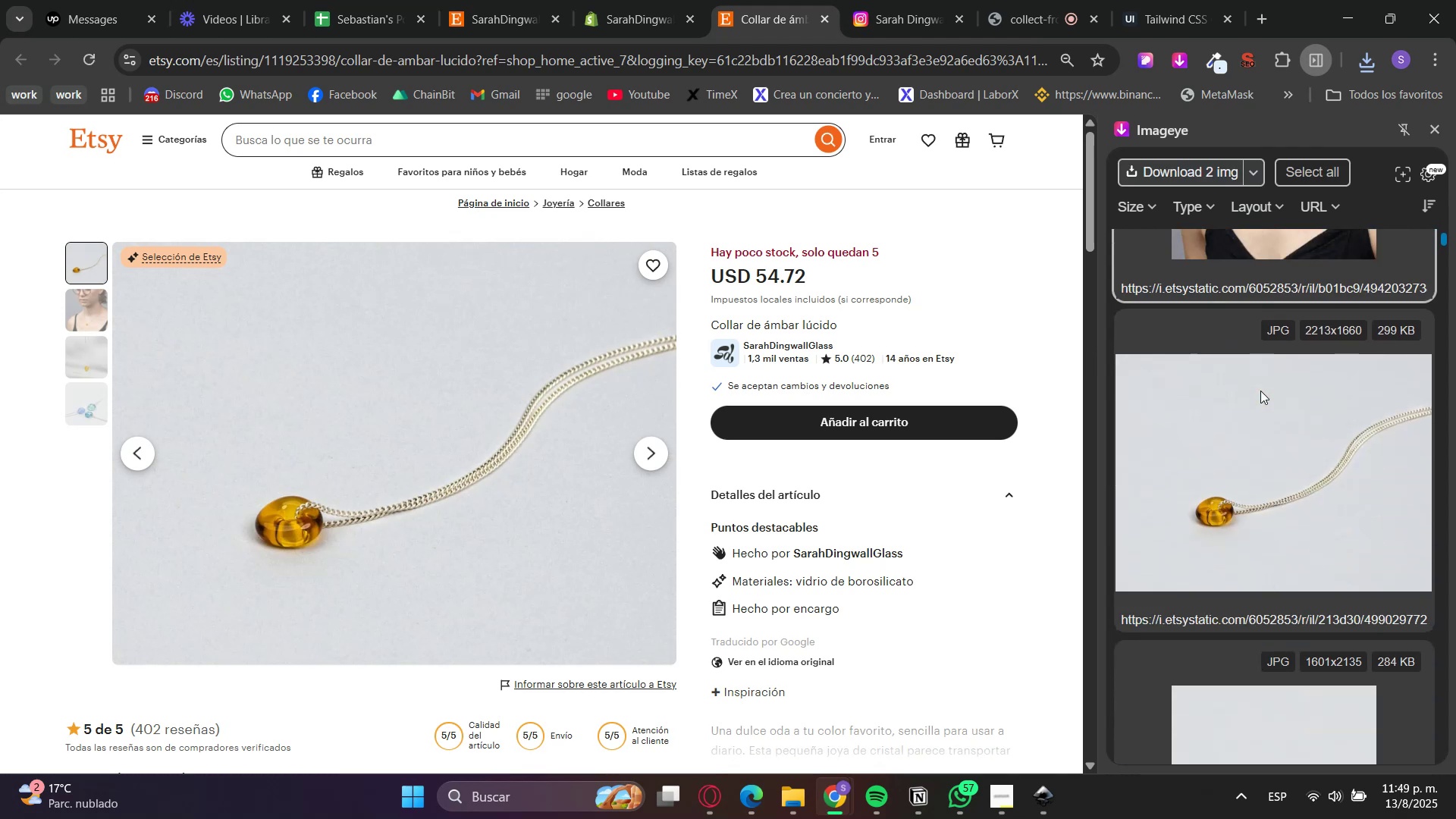 
left_click([1260, 391])
 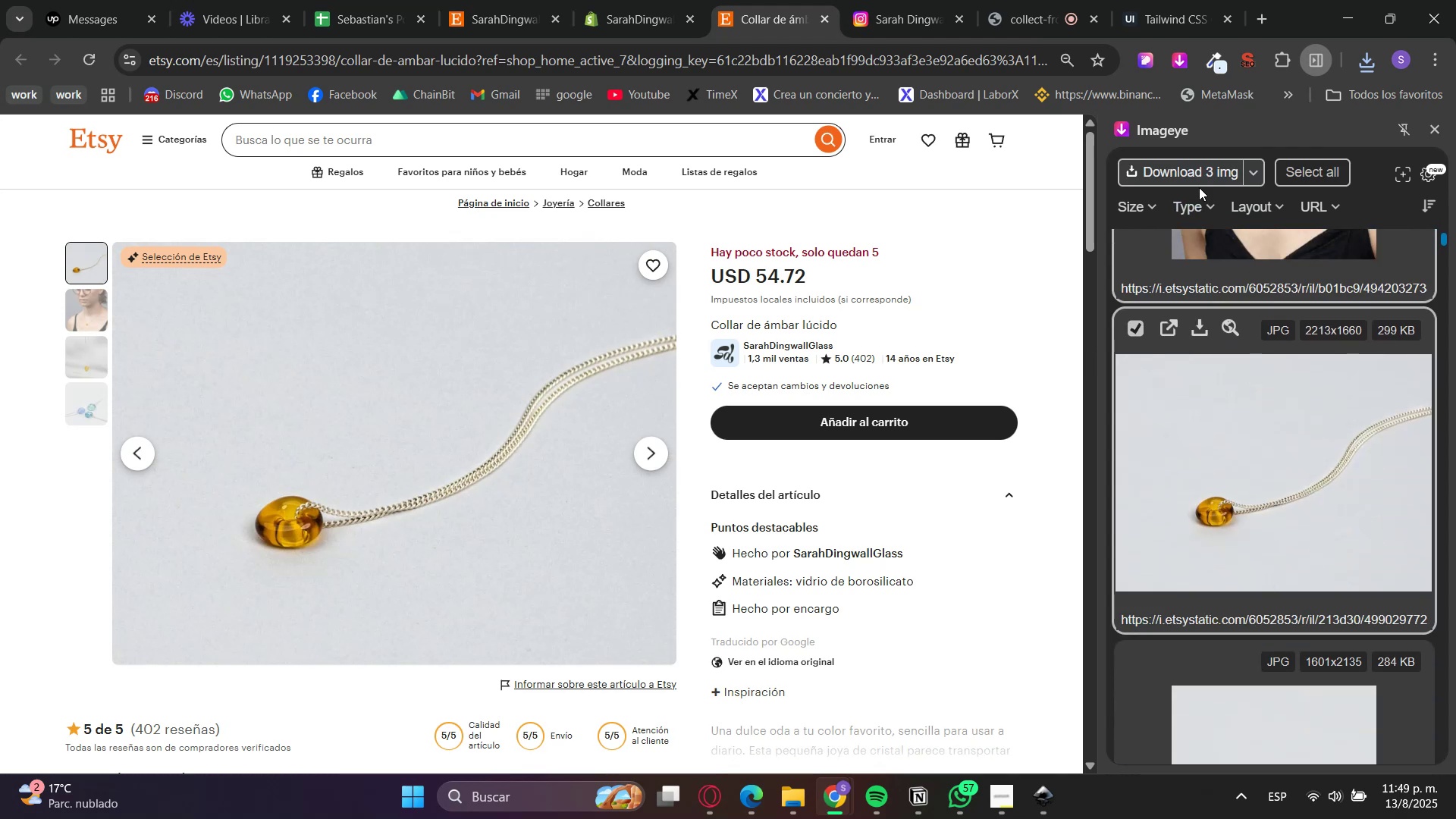 
left_click([1189, 172])
 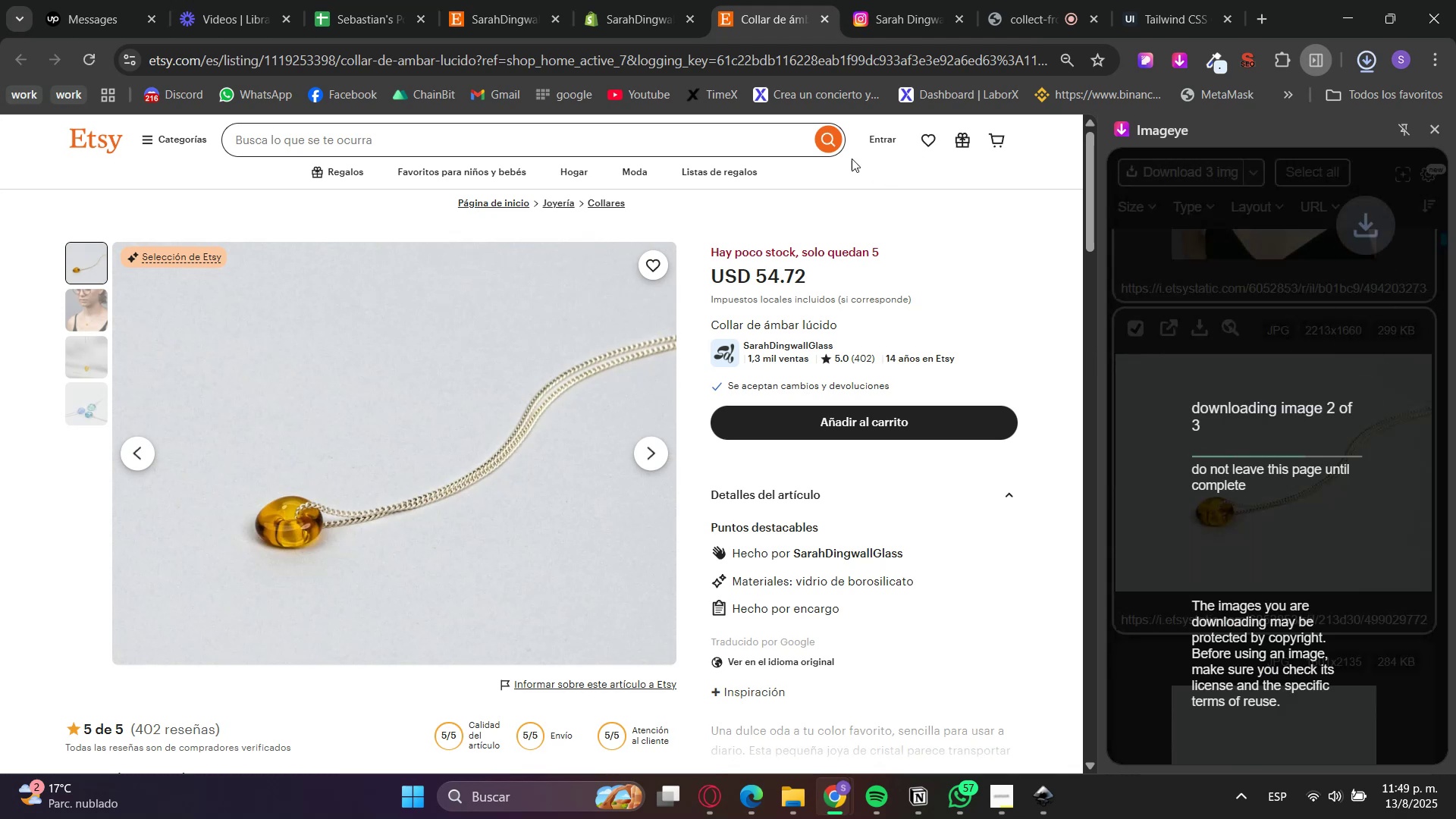 
left_click([664, 0])
 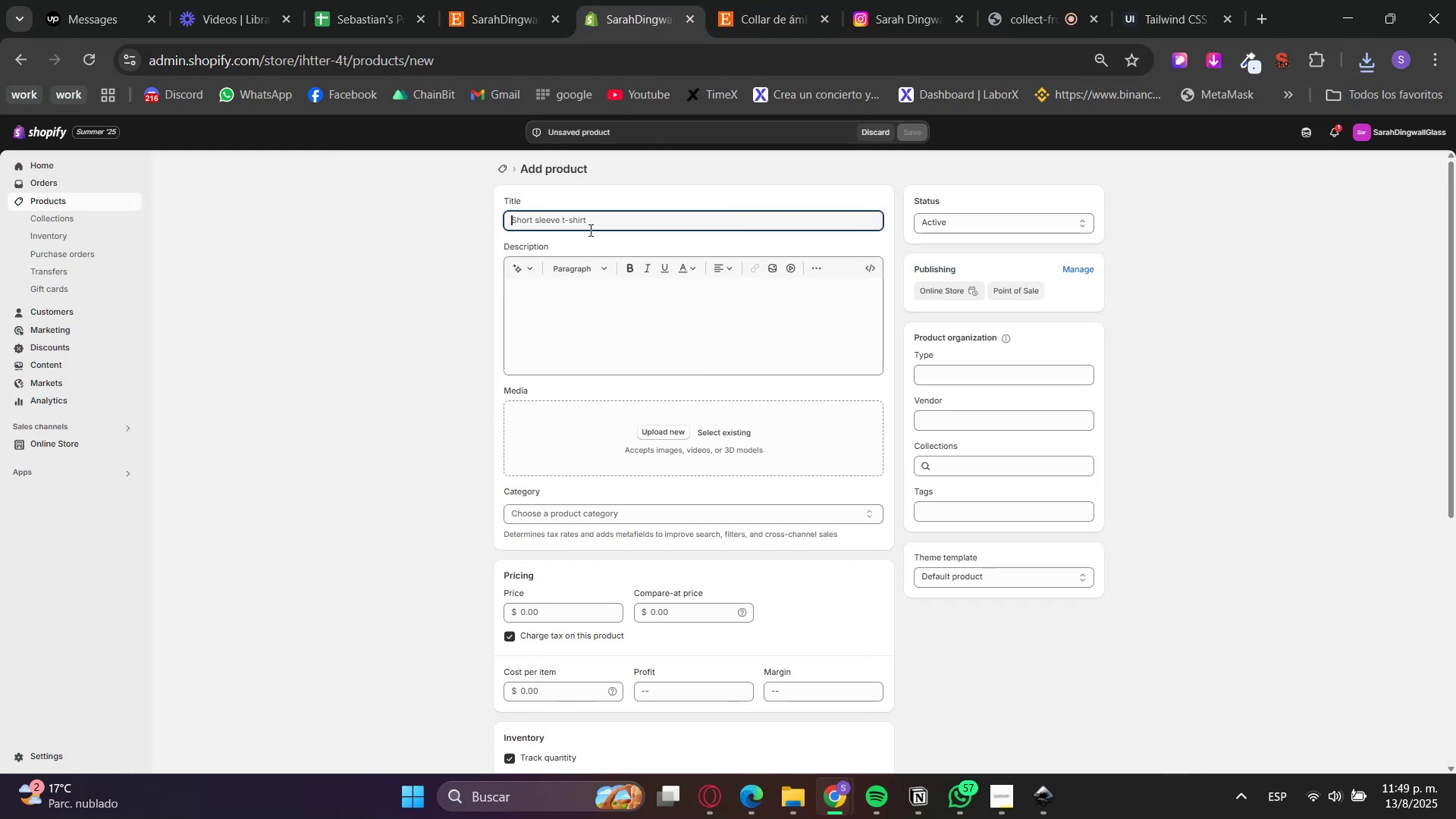 
double_click([736, 0])
 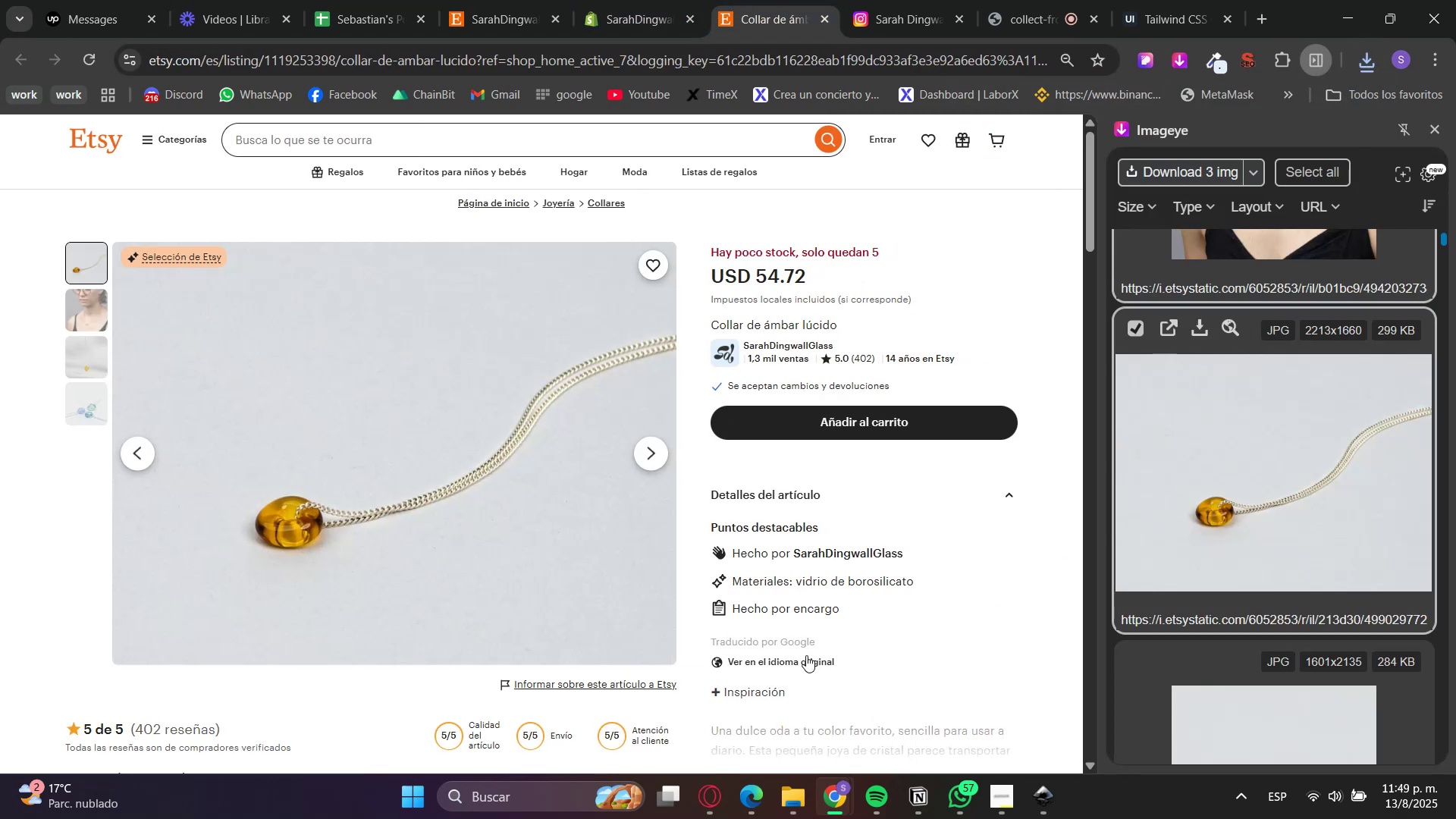 
scroll: coordinate [796, 663], scroll_direction: down, amount: 2.0
 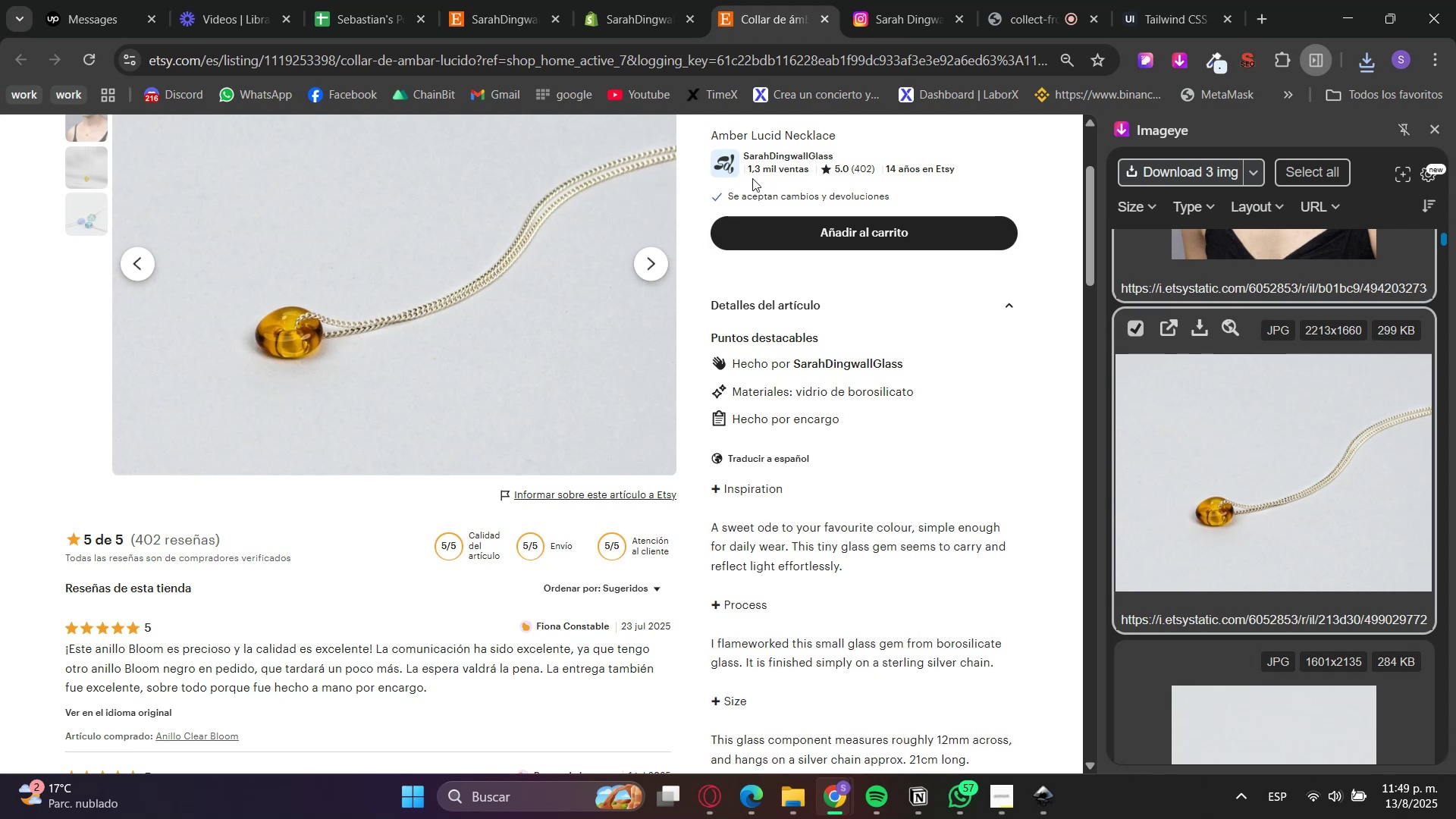 
double_click([744, 143])
 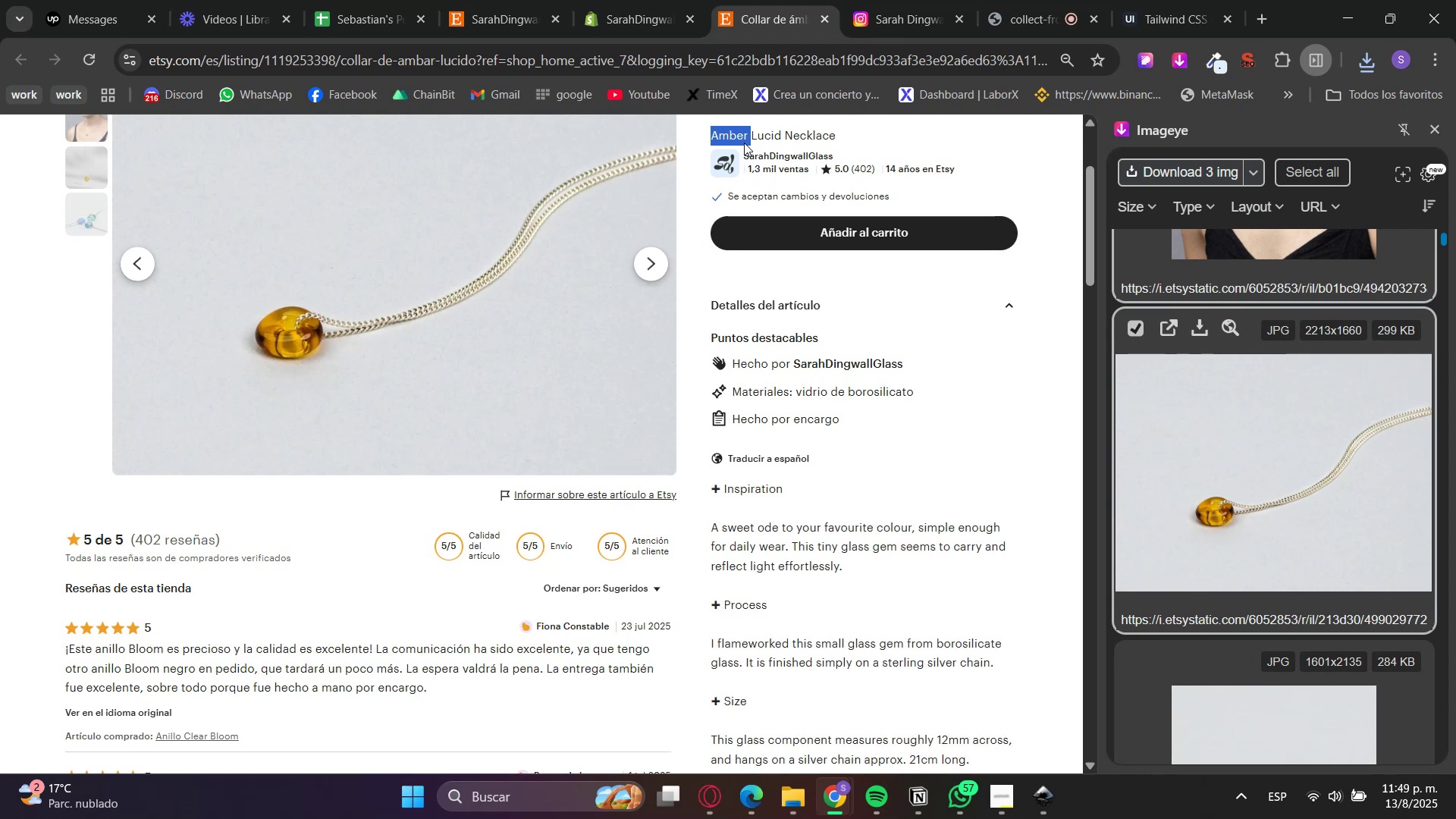 
triple_click([744, 143])
 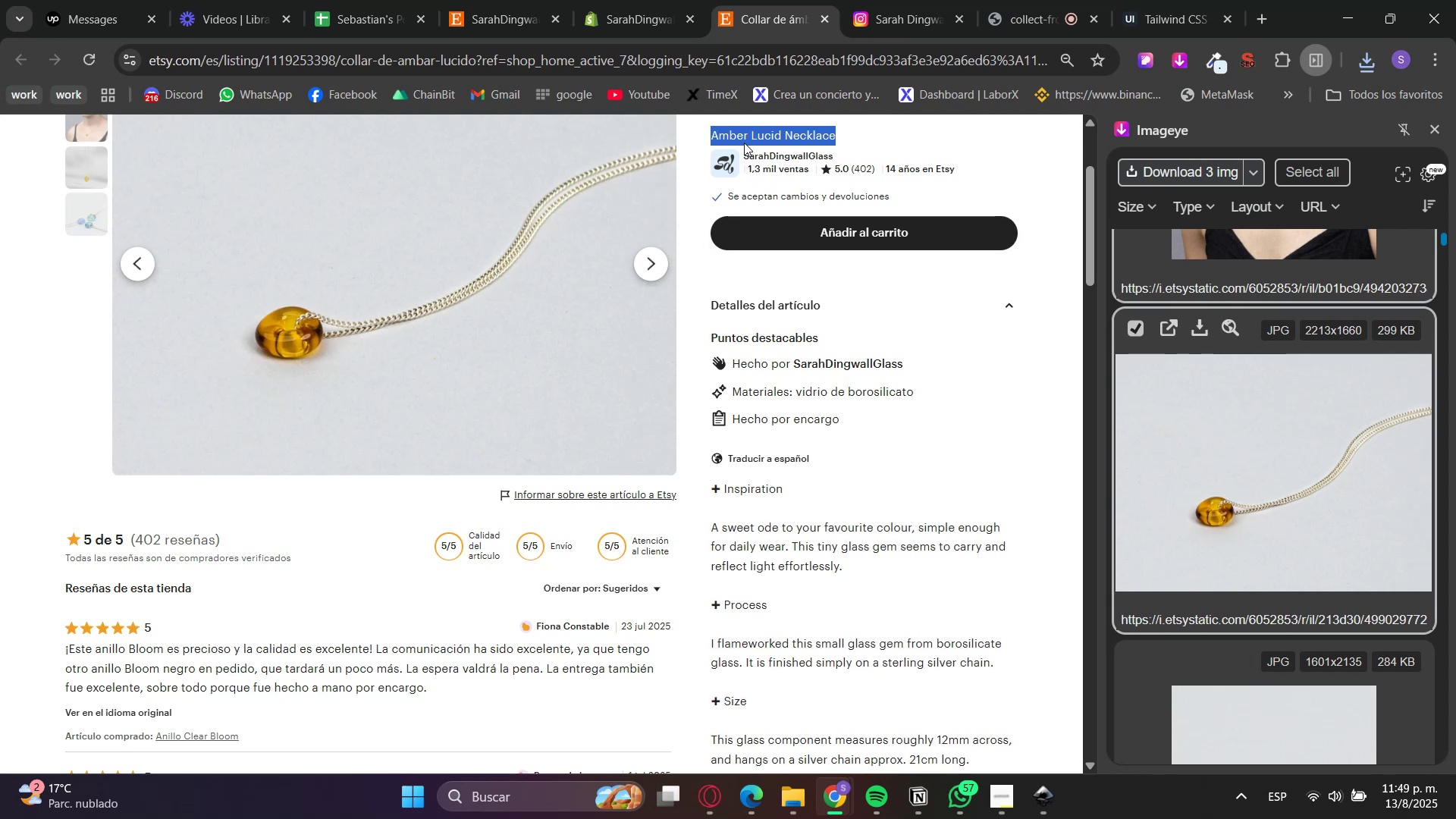 
key(Control+ControlLeft)
 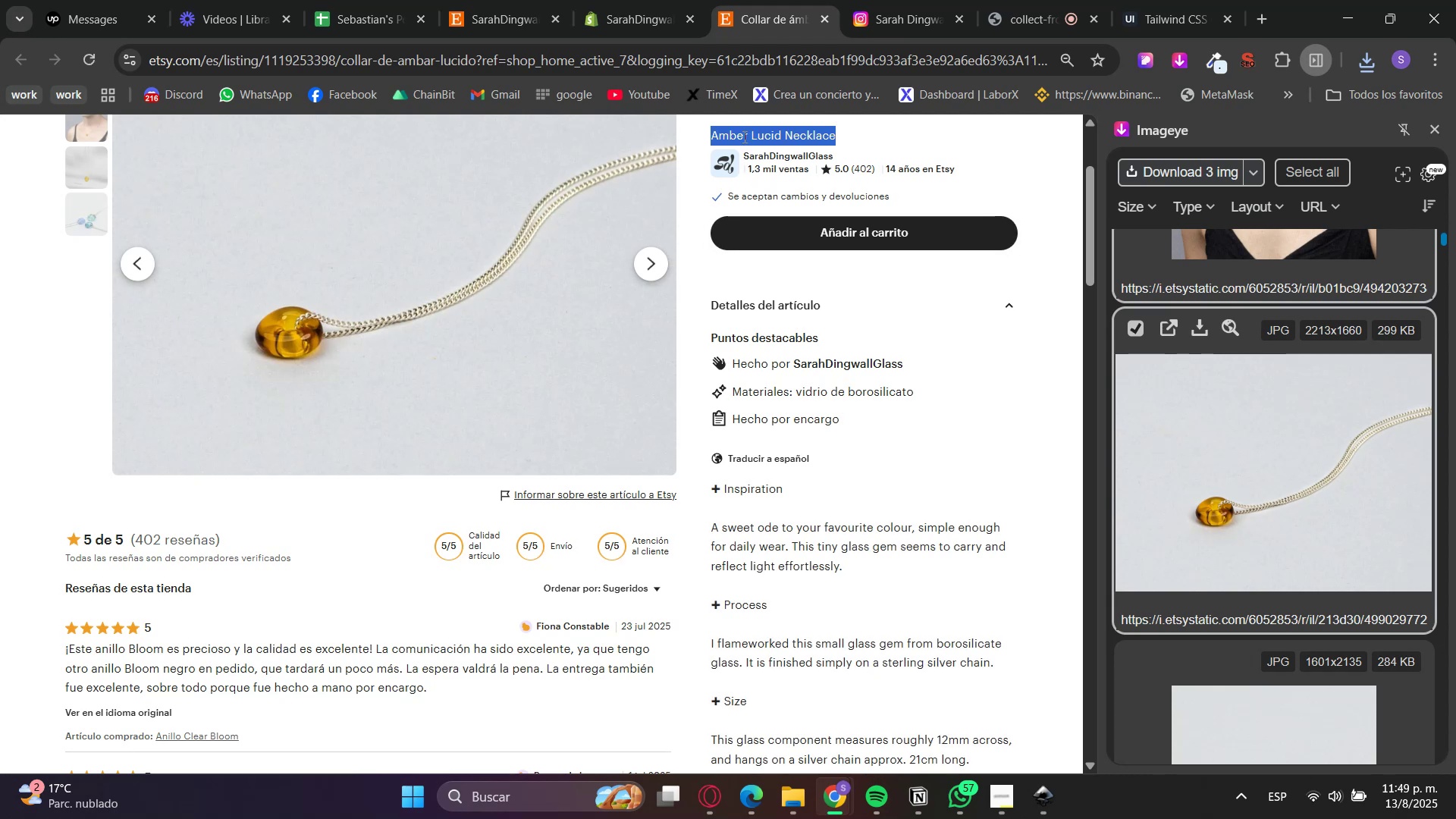 
key(Control+C)
 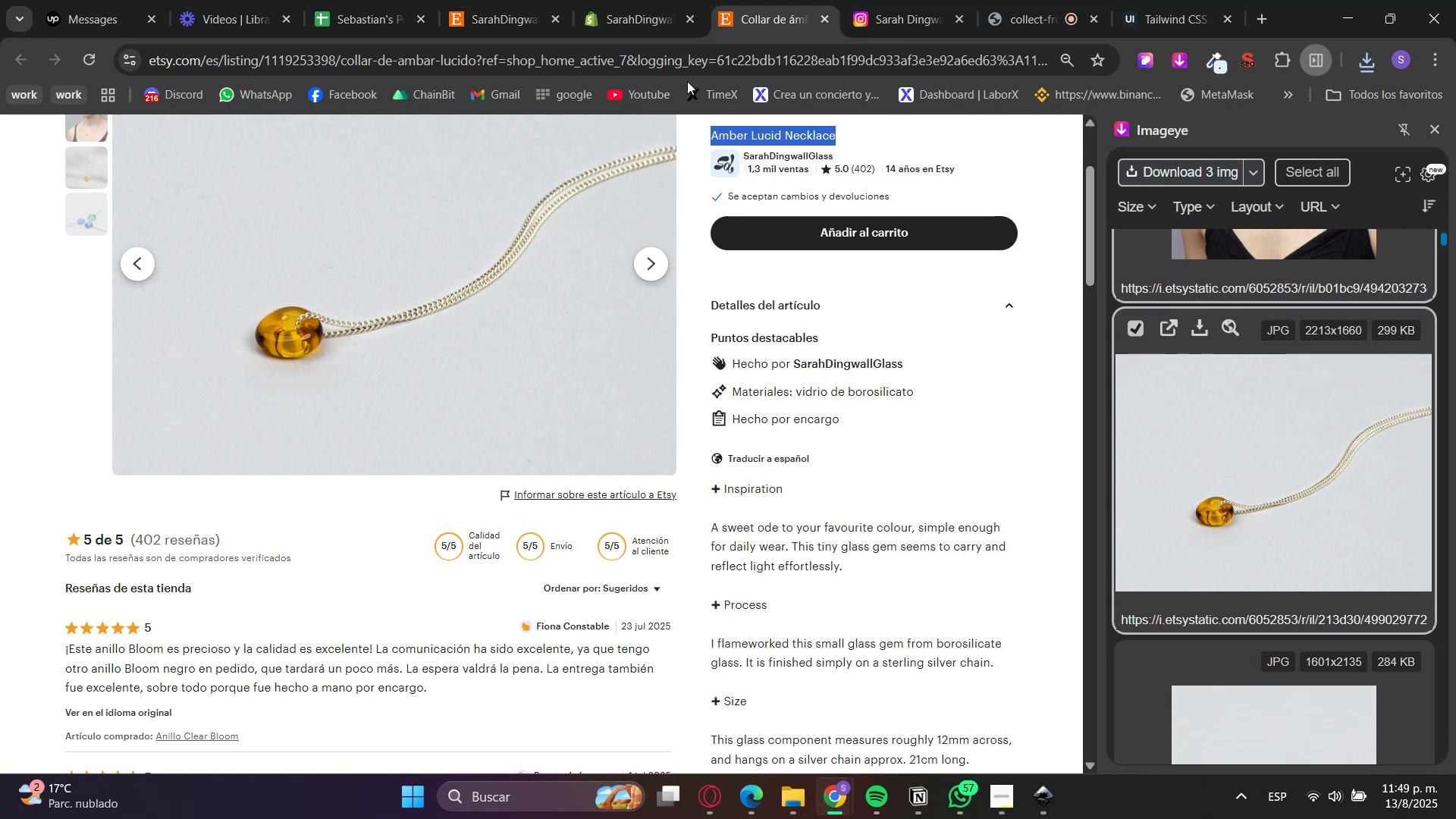 
key(Control+C)
 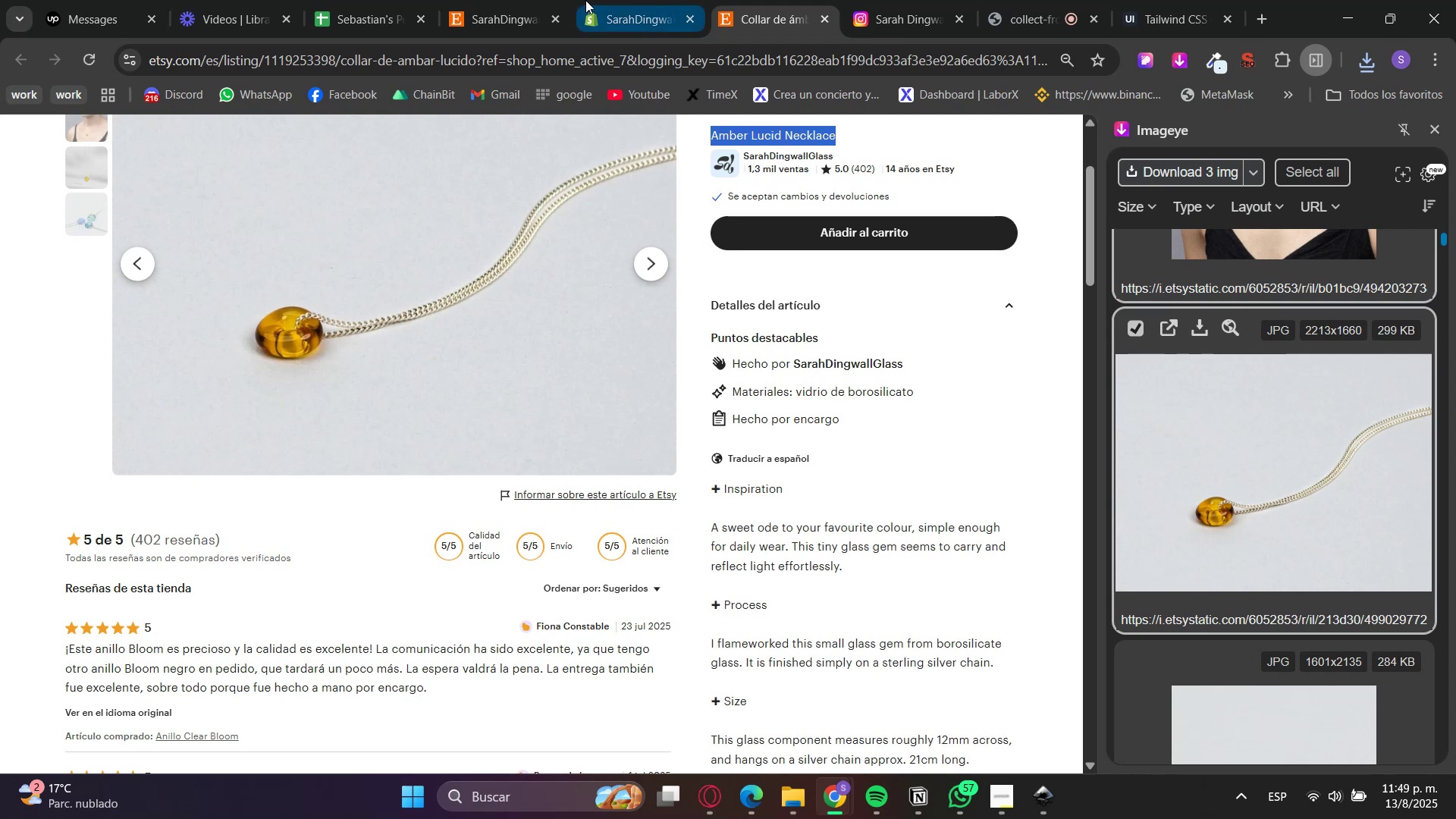 
key(Control+V)
 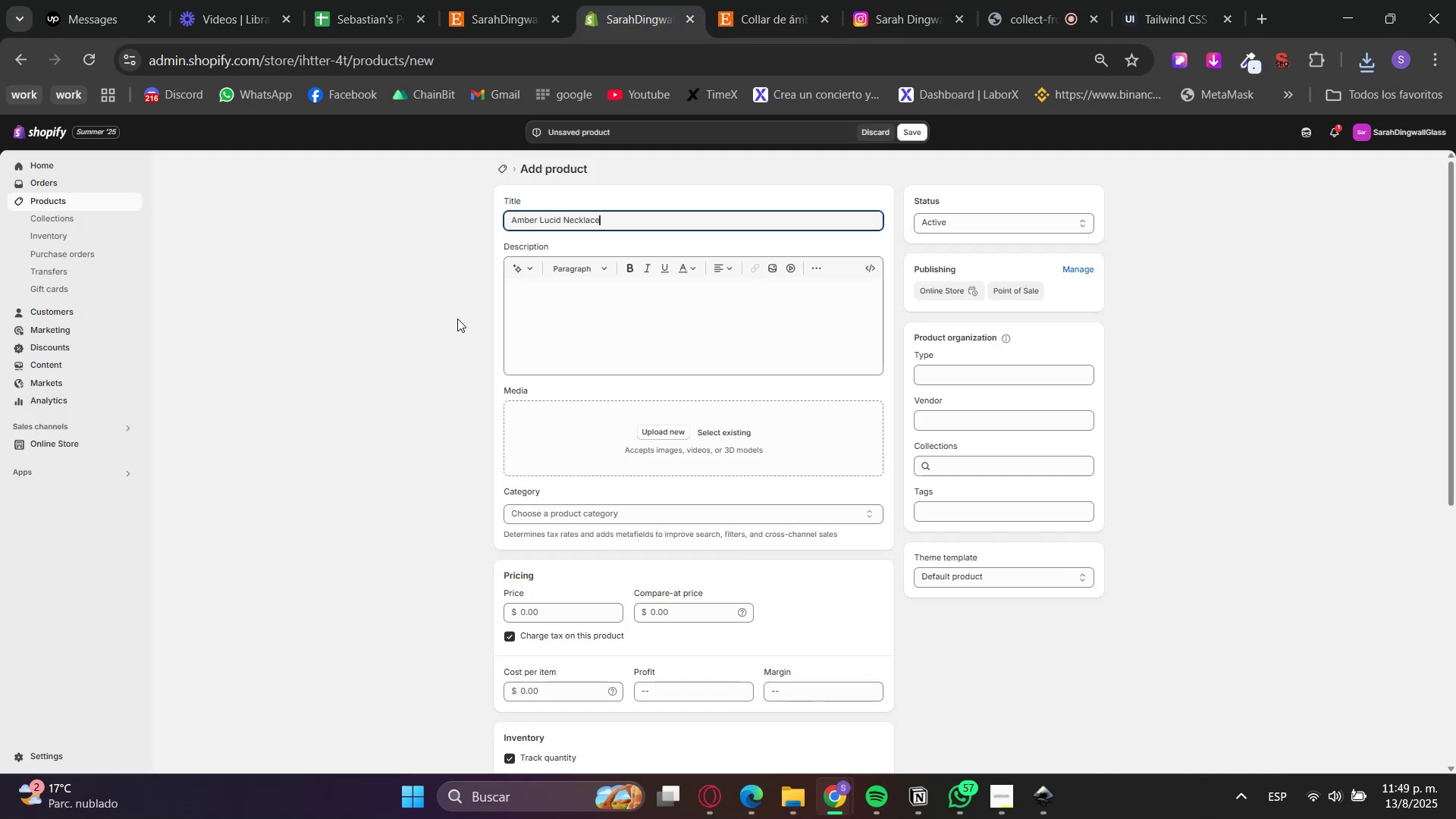 
double_click([598, 311])
 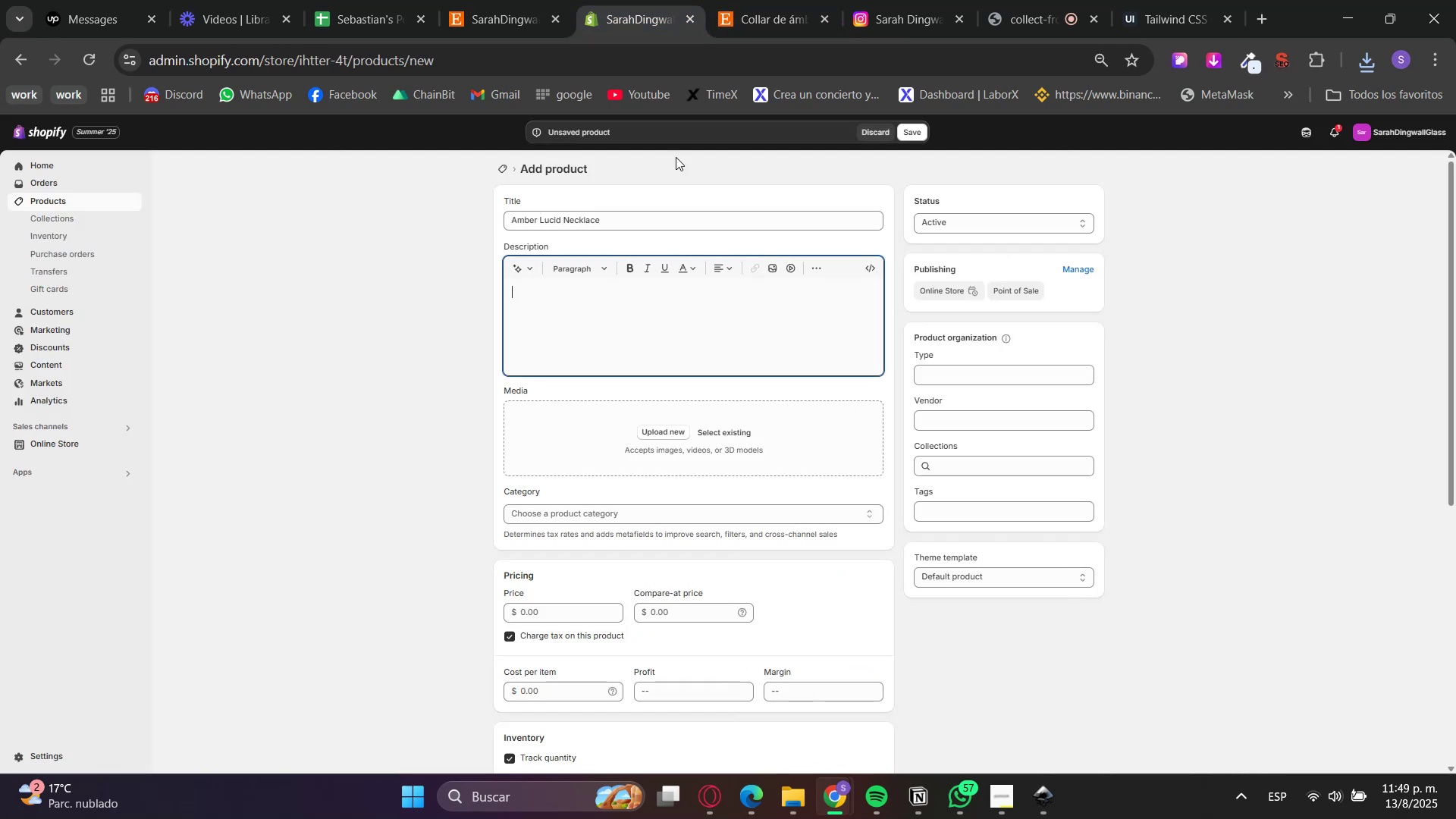 
triple_click([780, 0])
 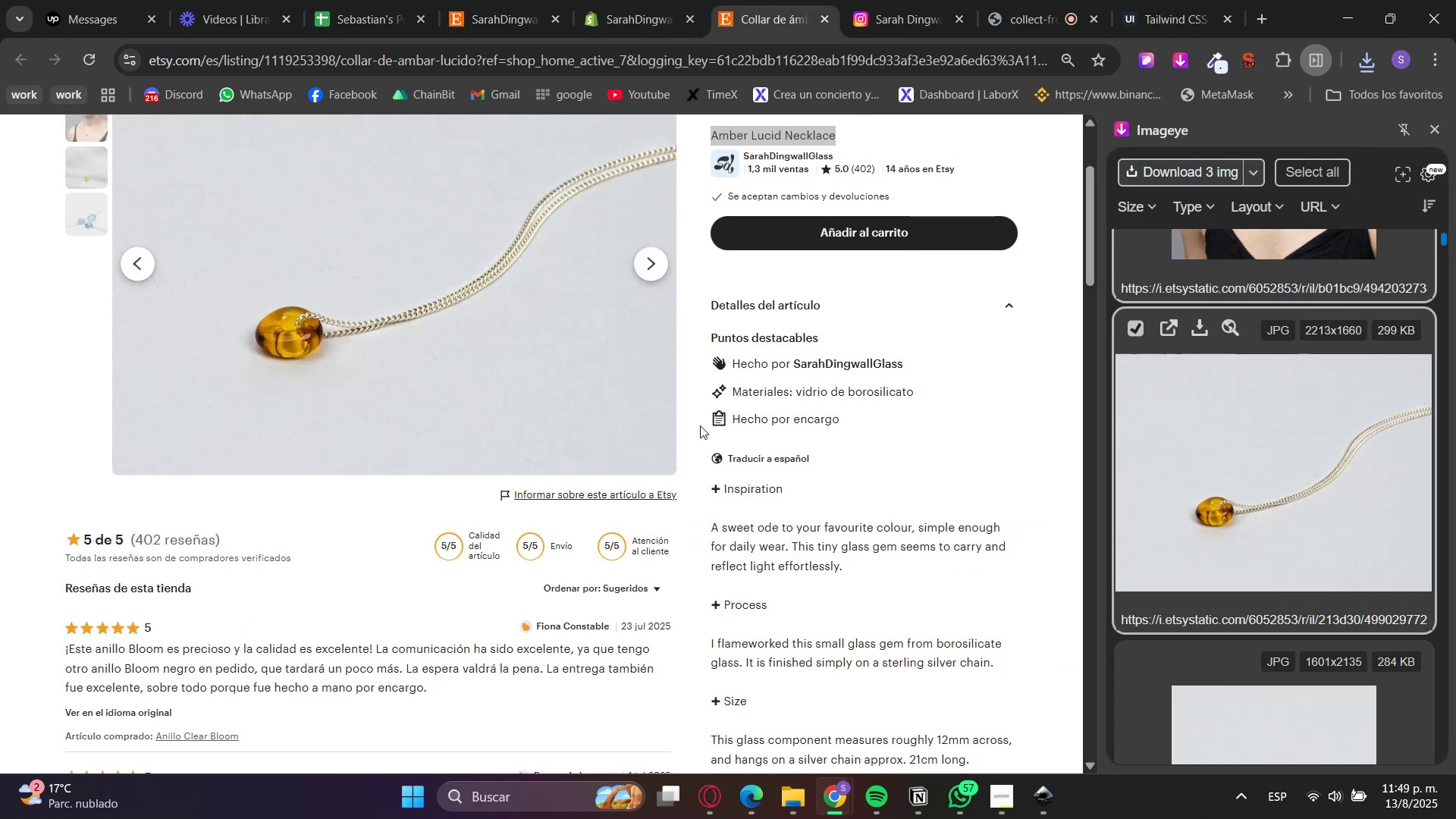 
scroll: coordinate [707, 437], scroll_direction: down, amount: 2.0
 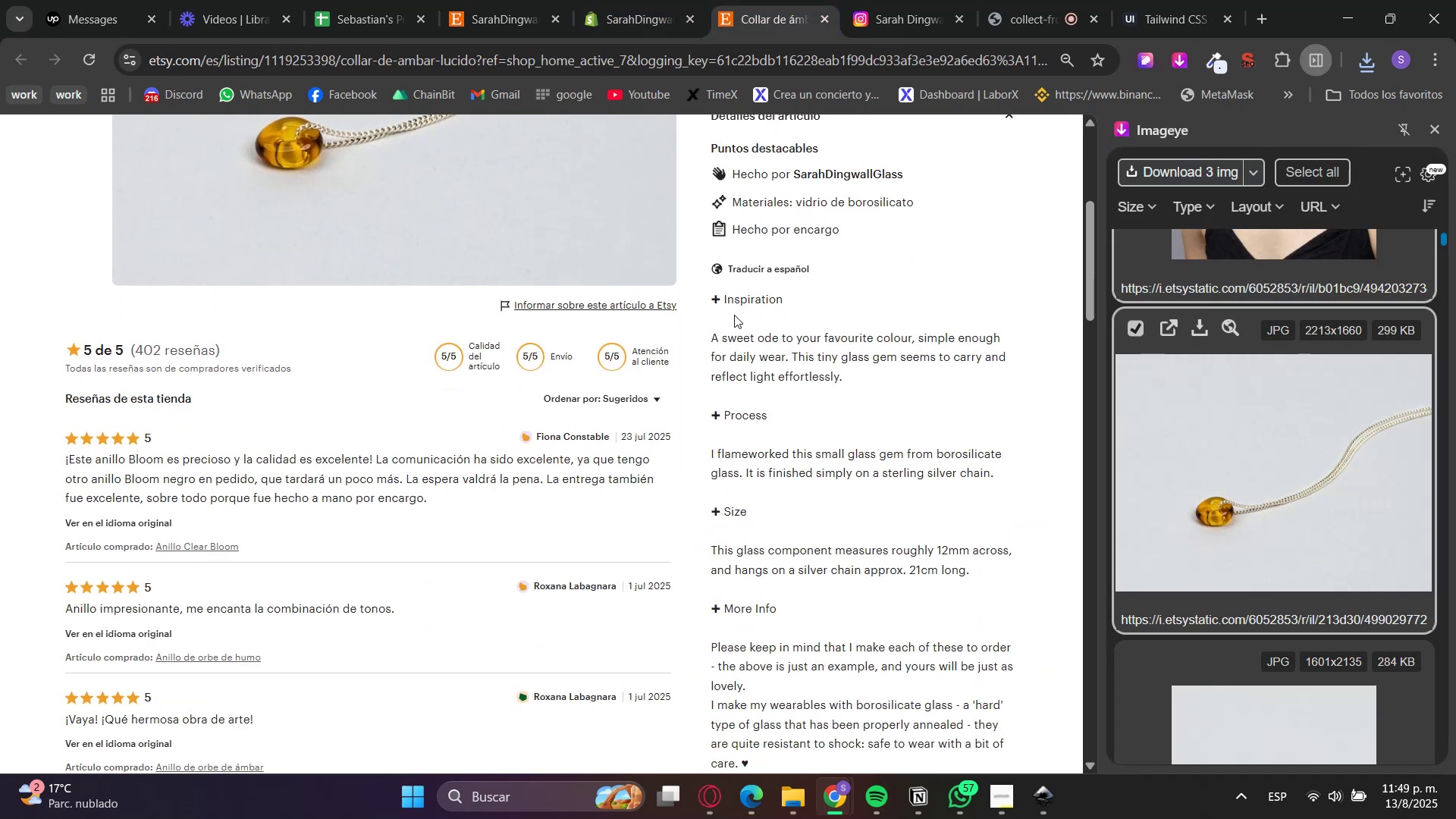 
double_click([726, 300])
 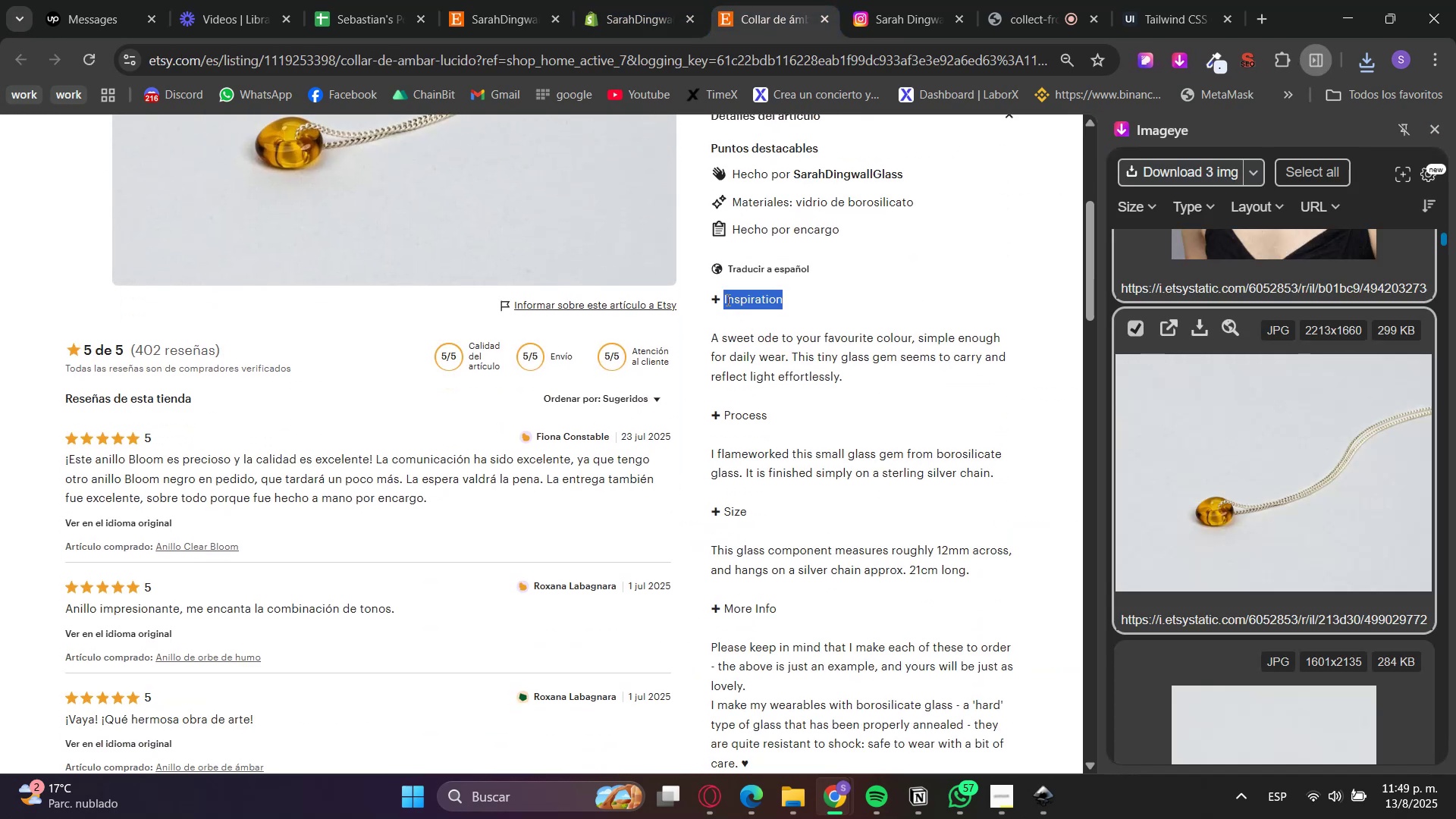 
left_click_drag(start_coordinate=[726, 300], to_coordinate=[758, 522])
 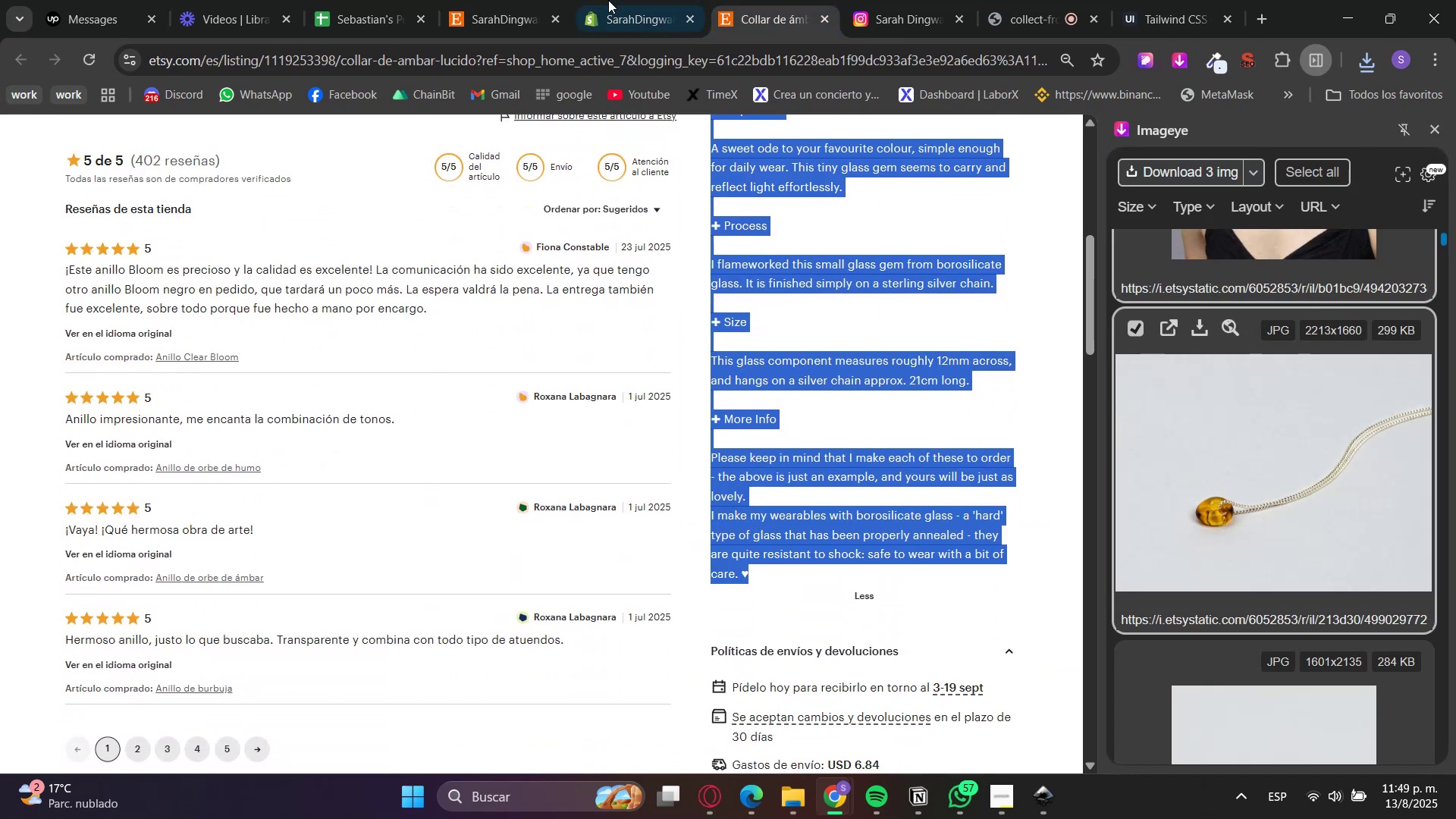 
scroll: coordinate [753, 483], scroll_direction: down, amount: 2.0
 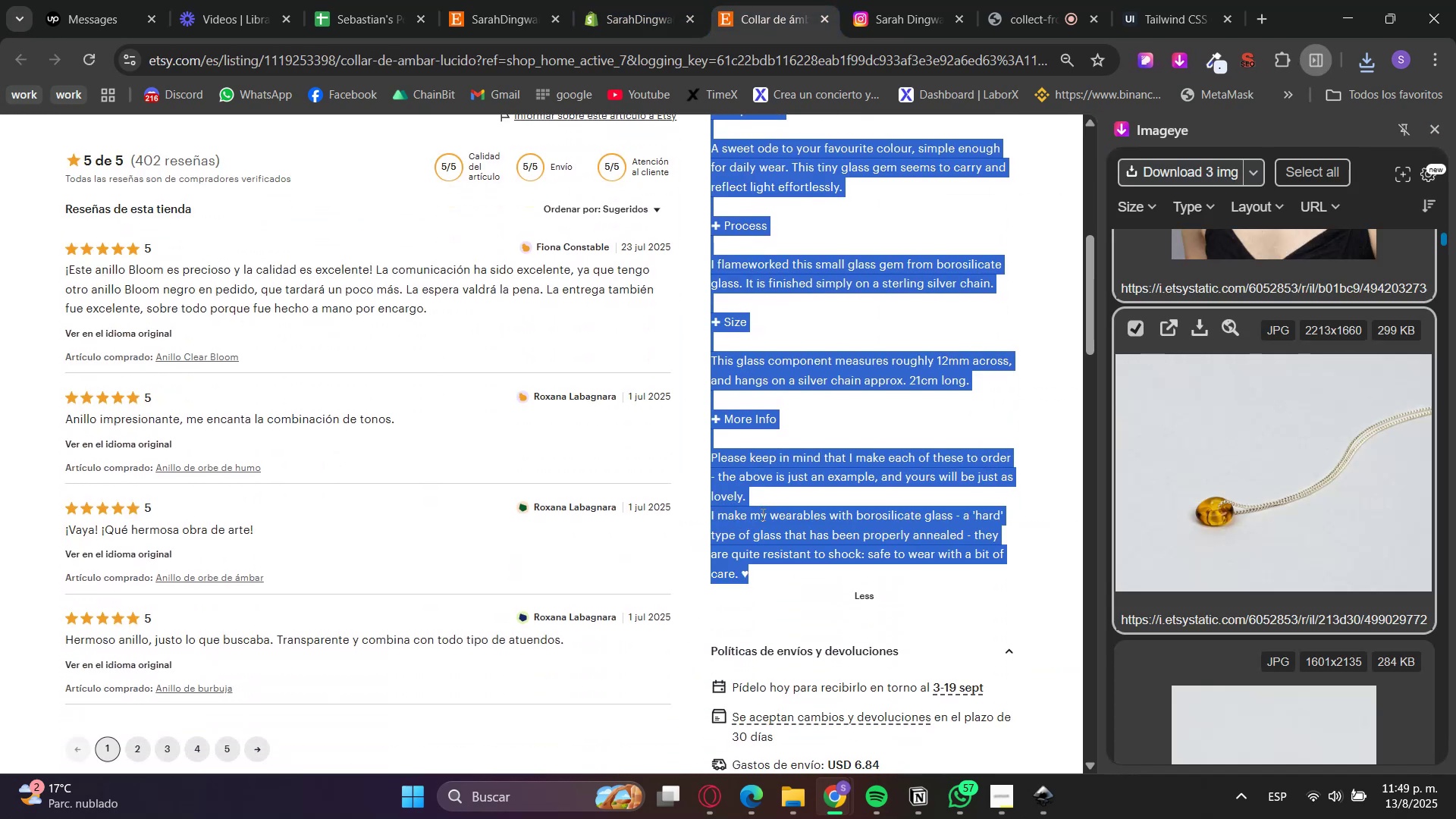 
key(Control+C)
 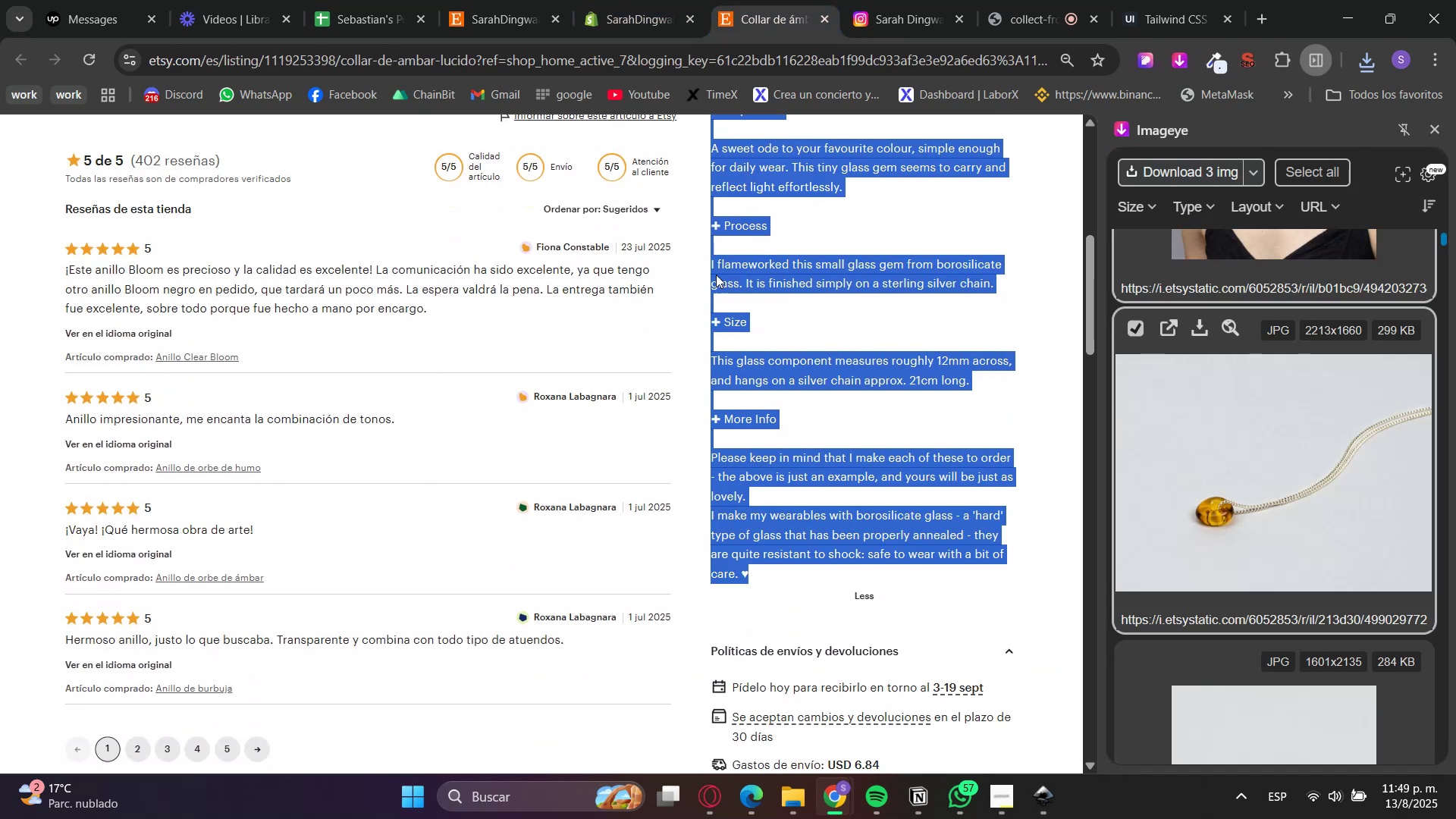 
key(Control+C)
 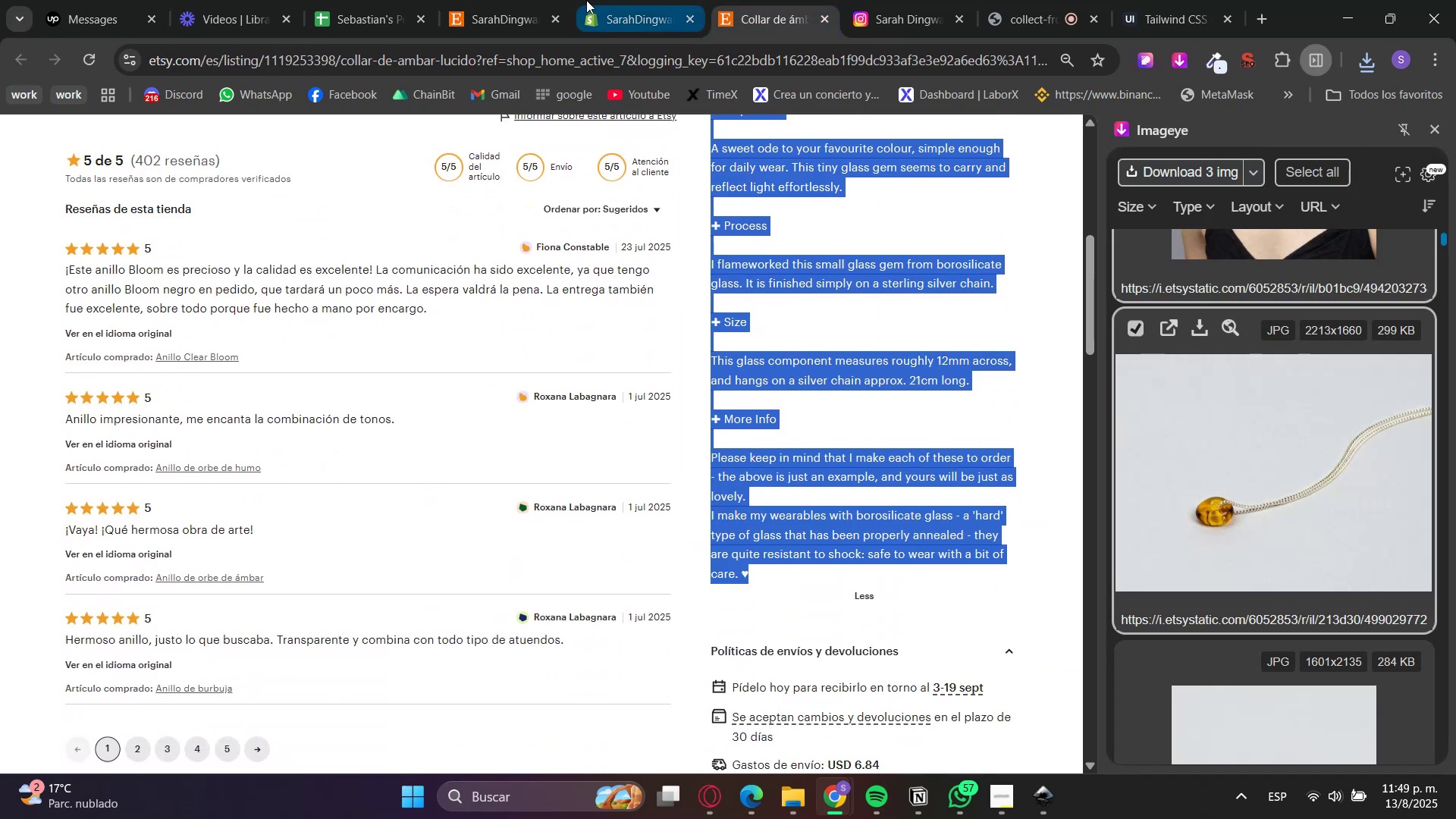 
key(Control+V)
 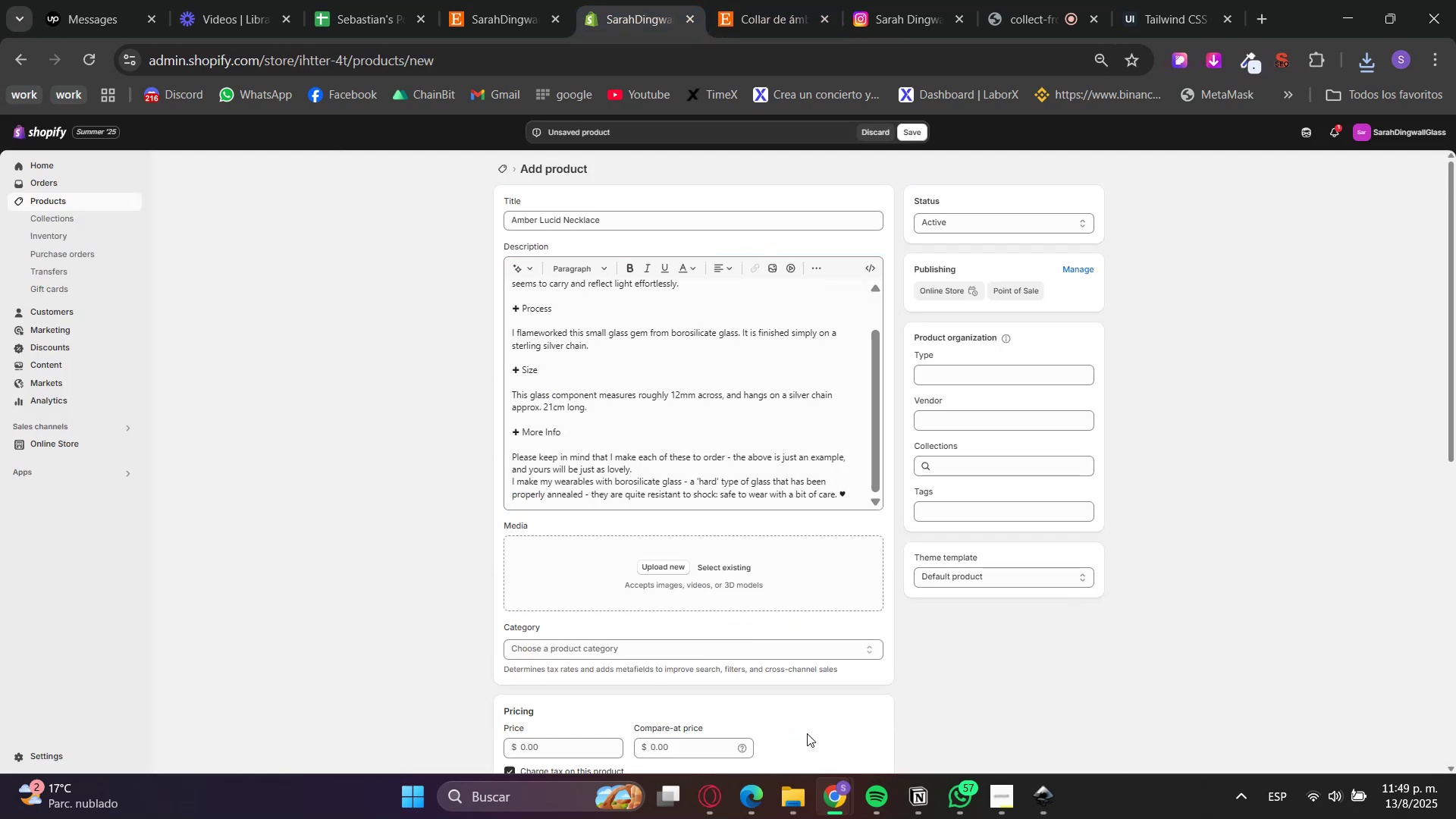 
left_click([783, 796])
 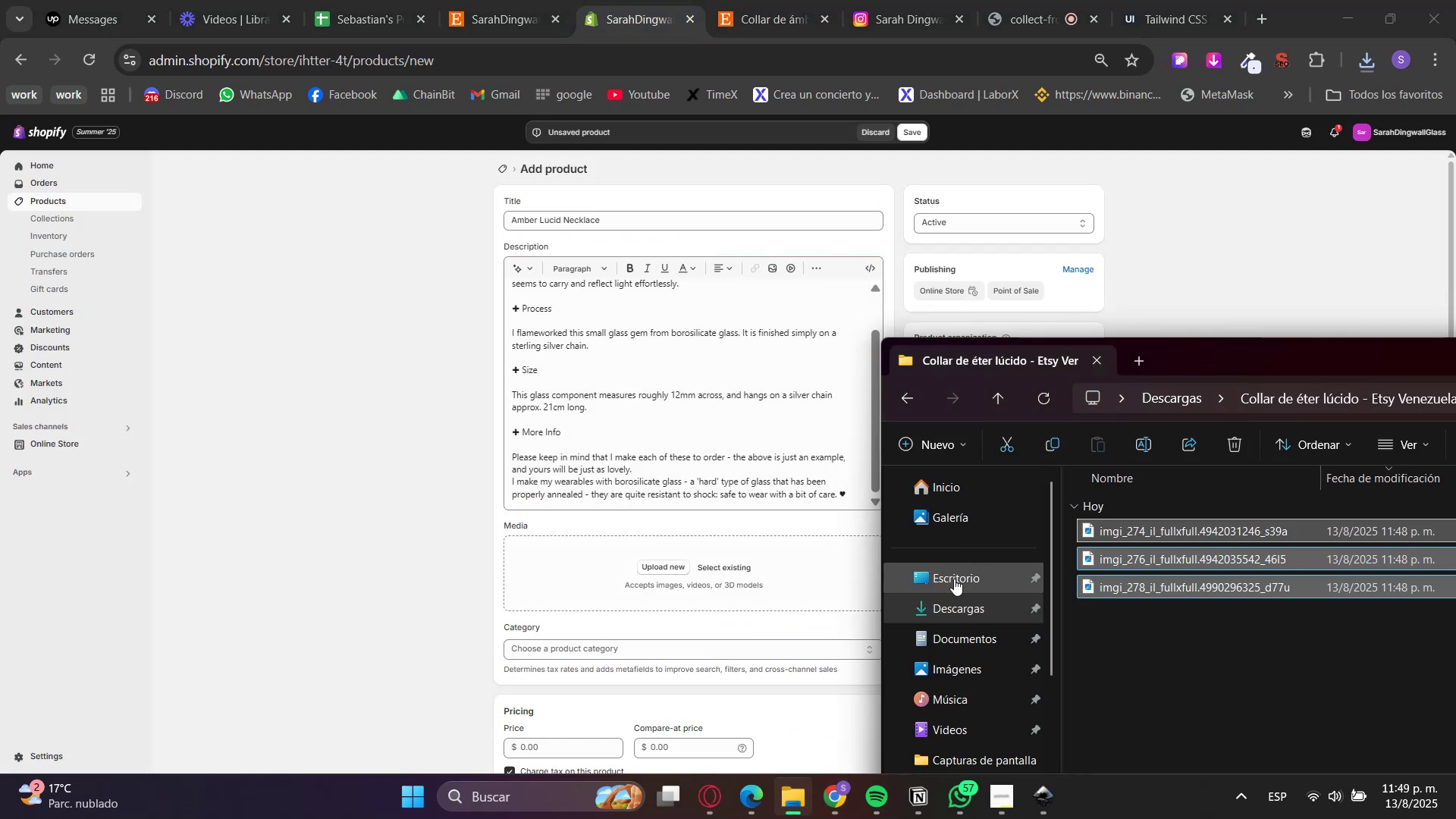 
left_click([956, 604])
 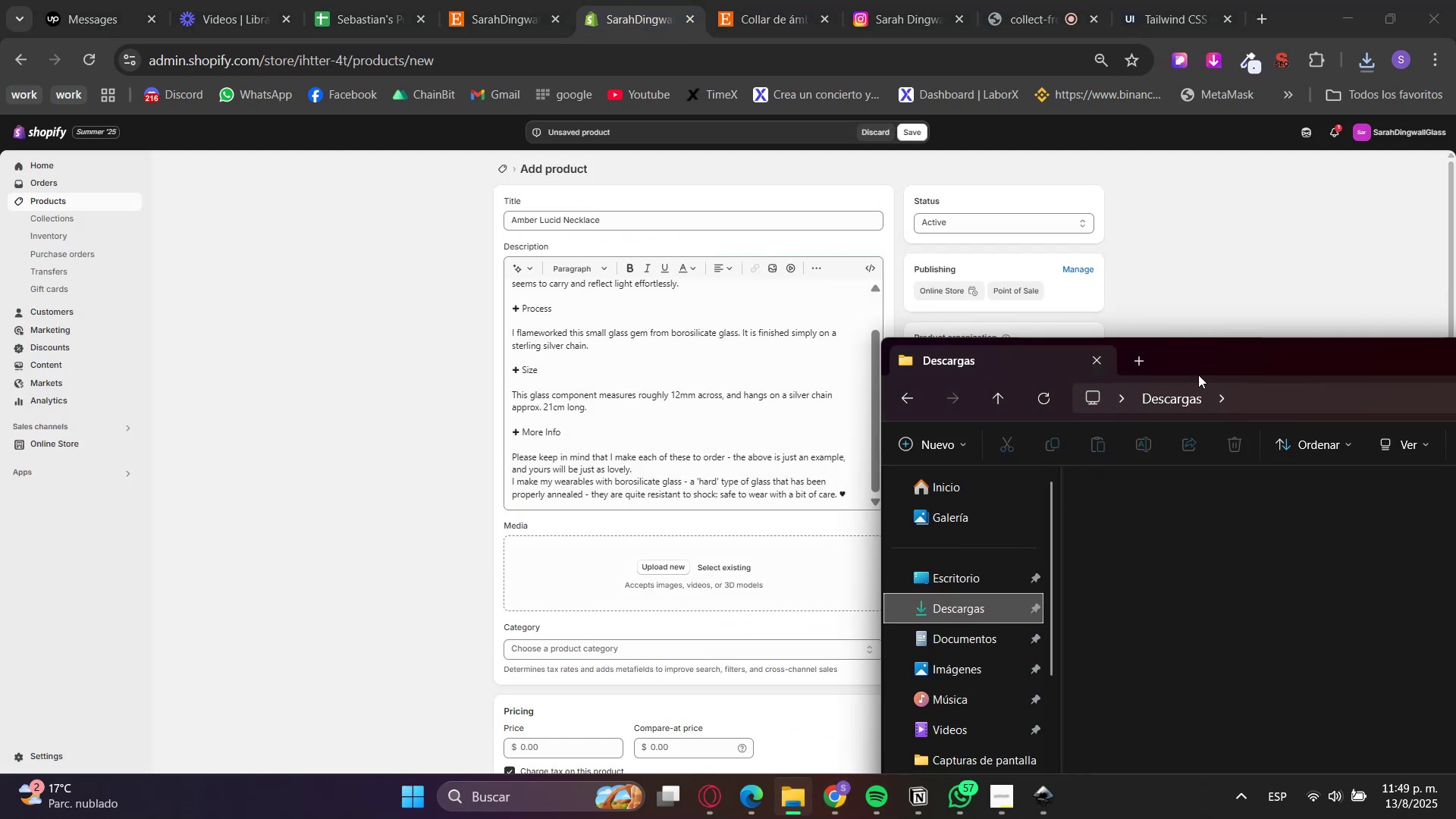 
left_click_drag(start_coordinate=[1248, 356], to_coordinate=[506, 274])
 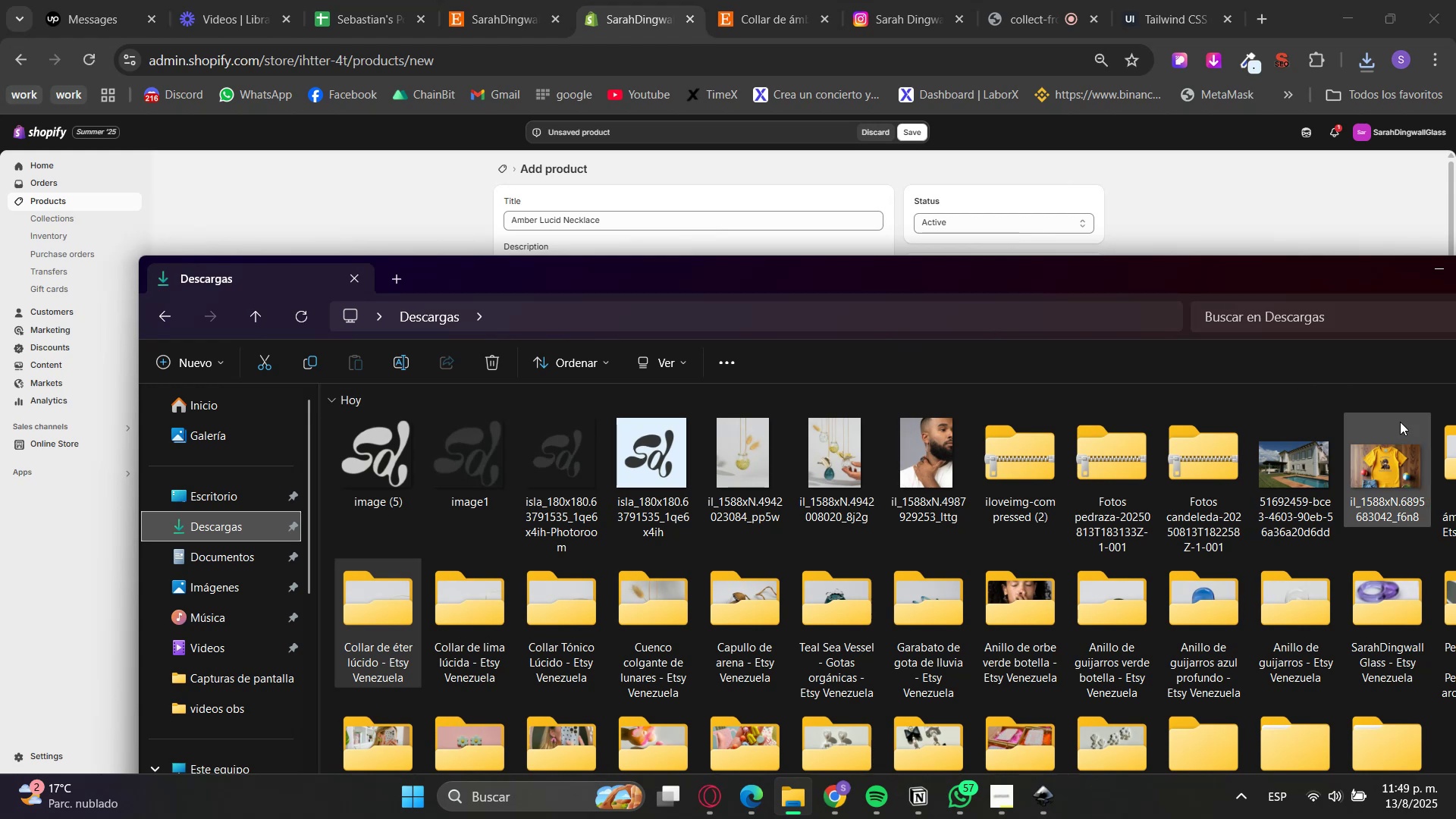 
double_click([1442, 454])
 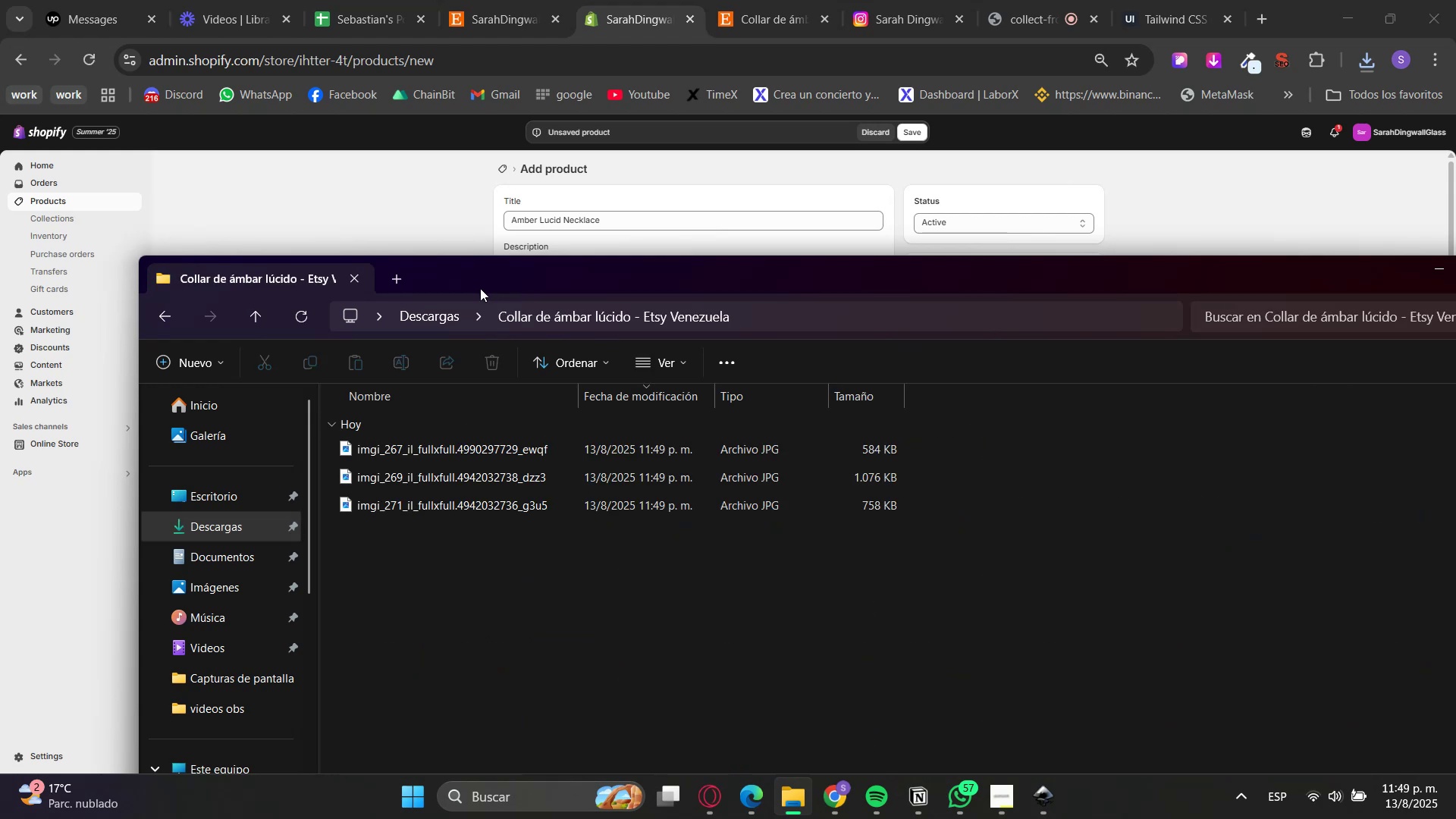 
left_click_drag(start_coordinate=[494, 275], to_coordinate=[1347, 347])
 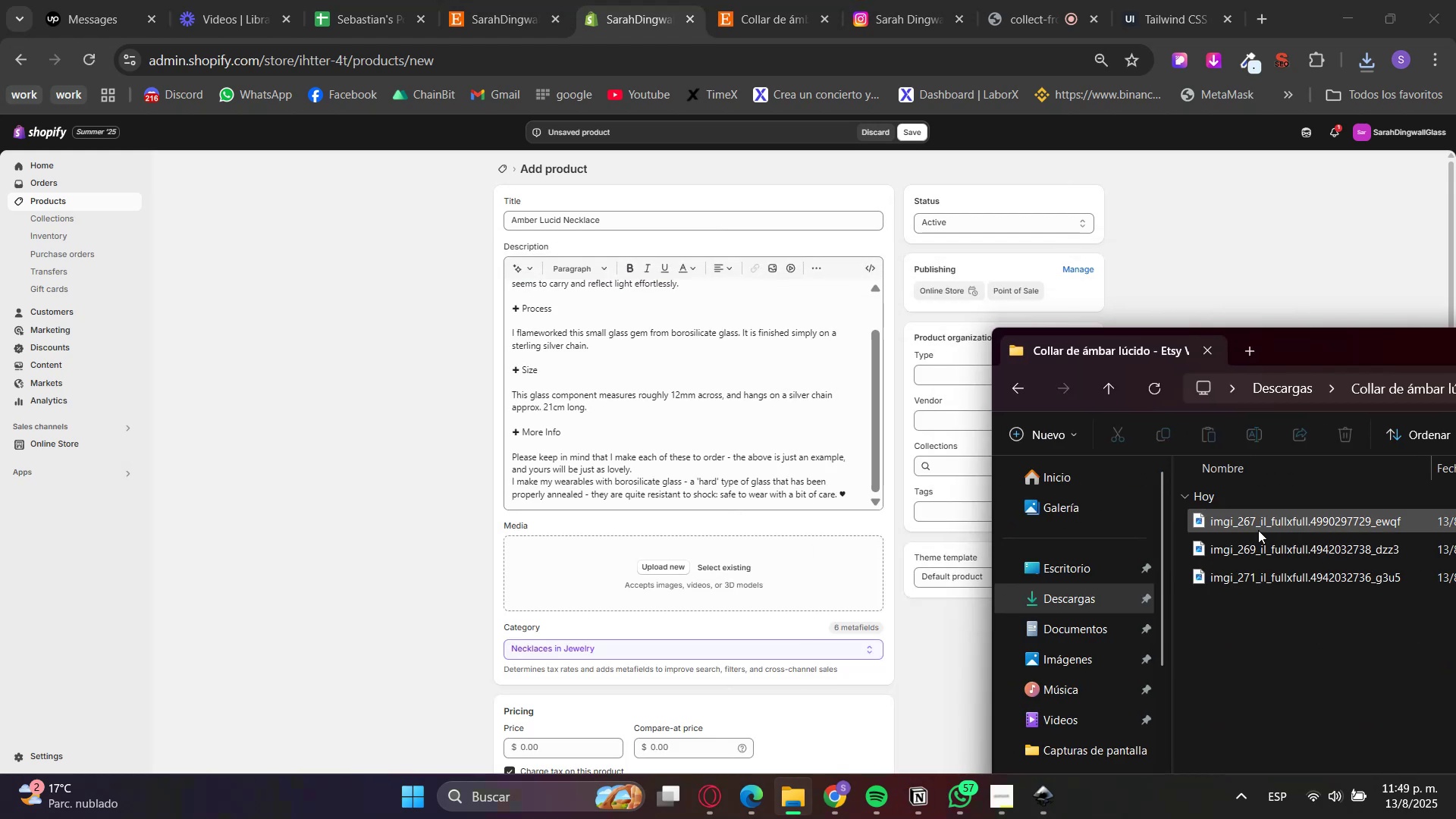 
left_click_drag(start_coordinate=[1263, 665], to_coordinate=[1240, 464])
 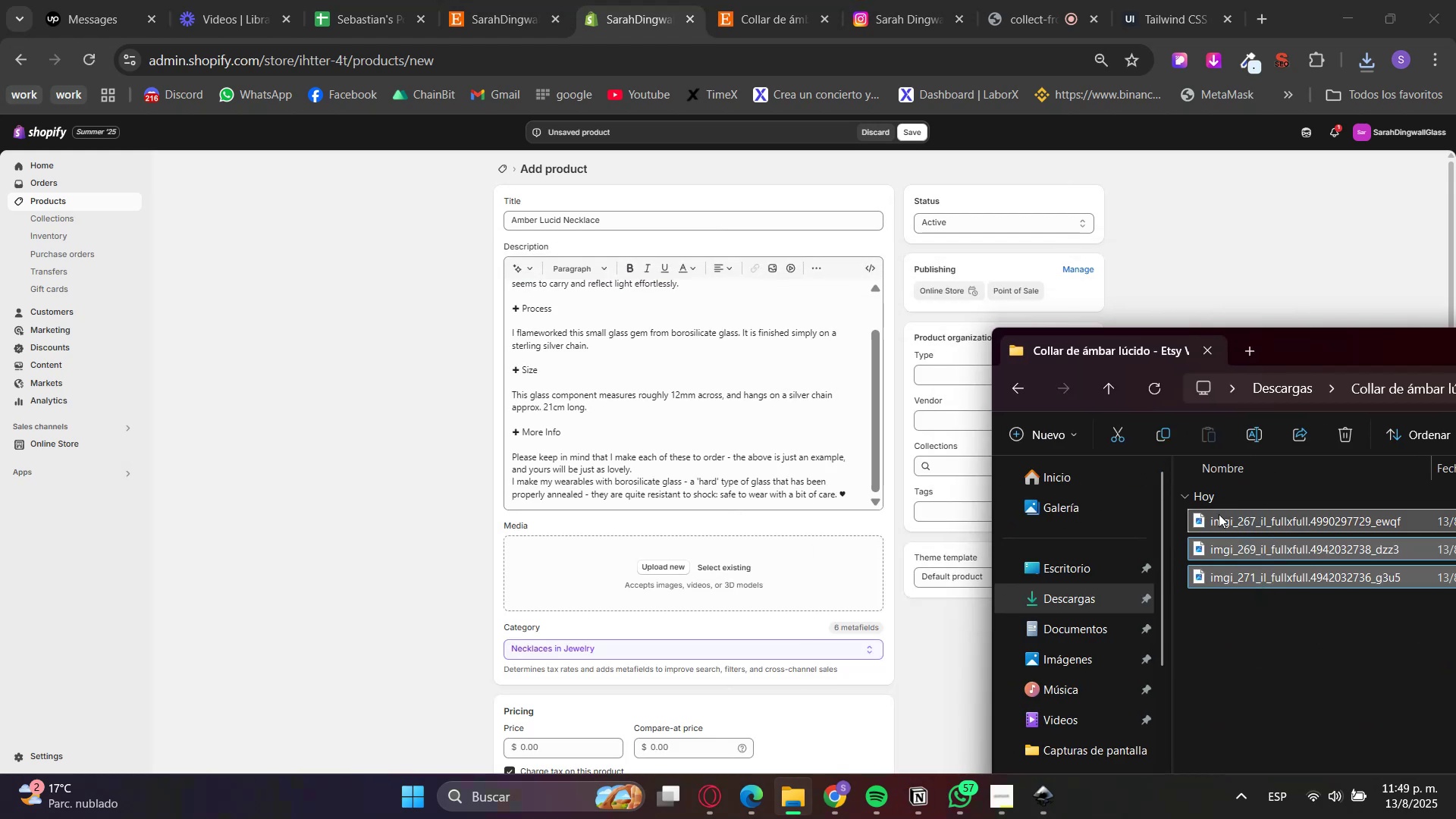 
left_click_drag(start_coordinate=[1222, 520], to_coordinate=[660, 553])
 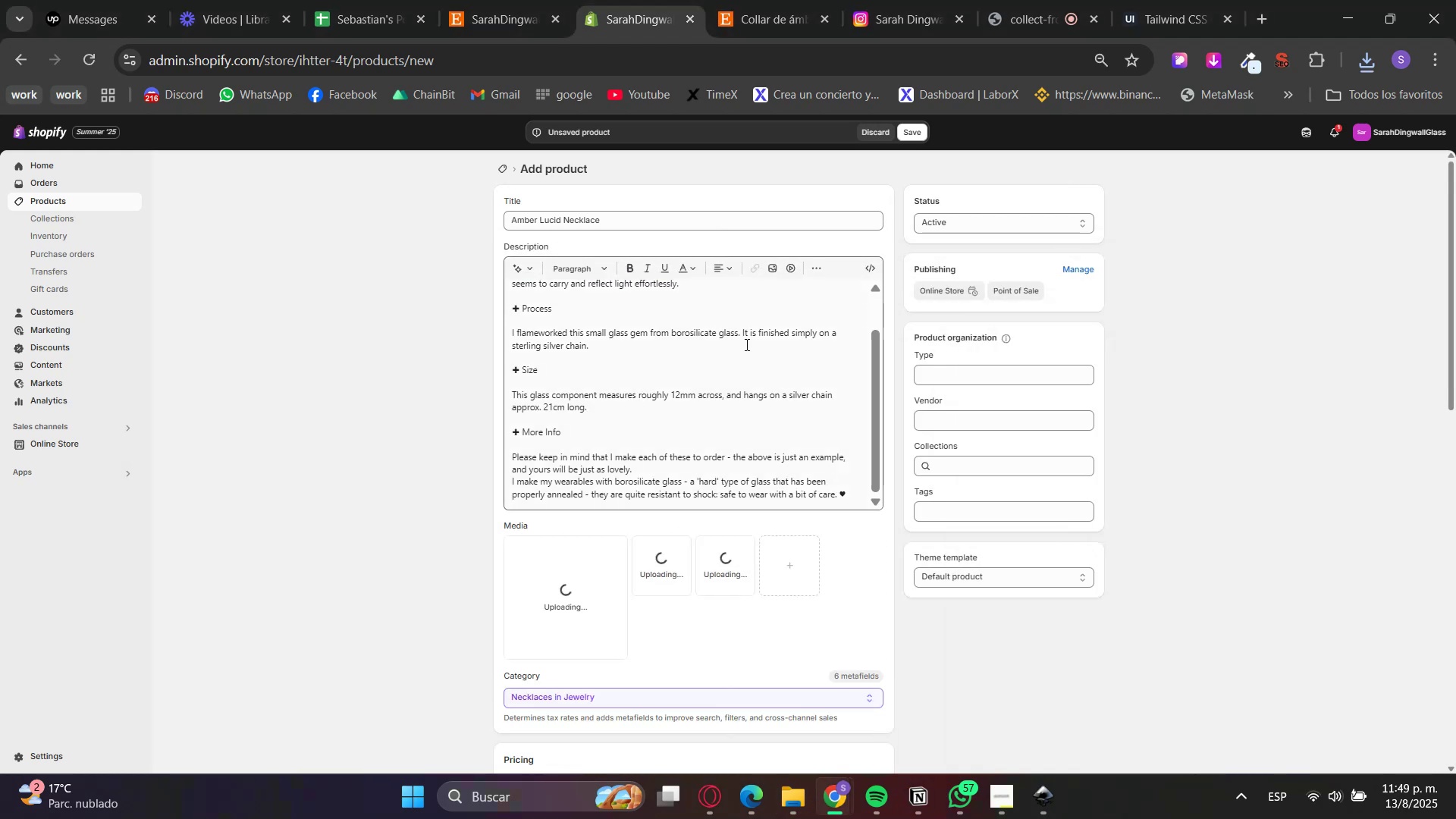 
left_click([730, 0])
 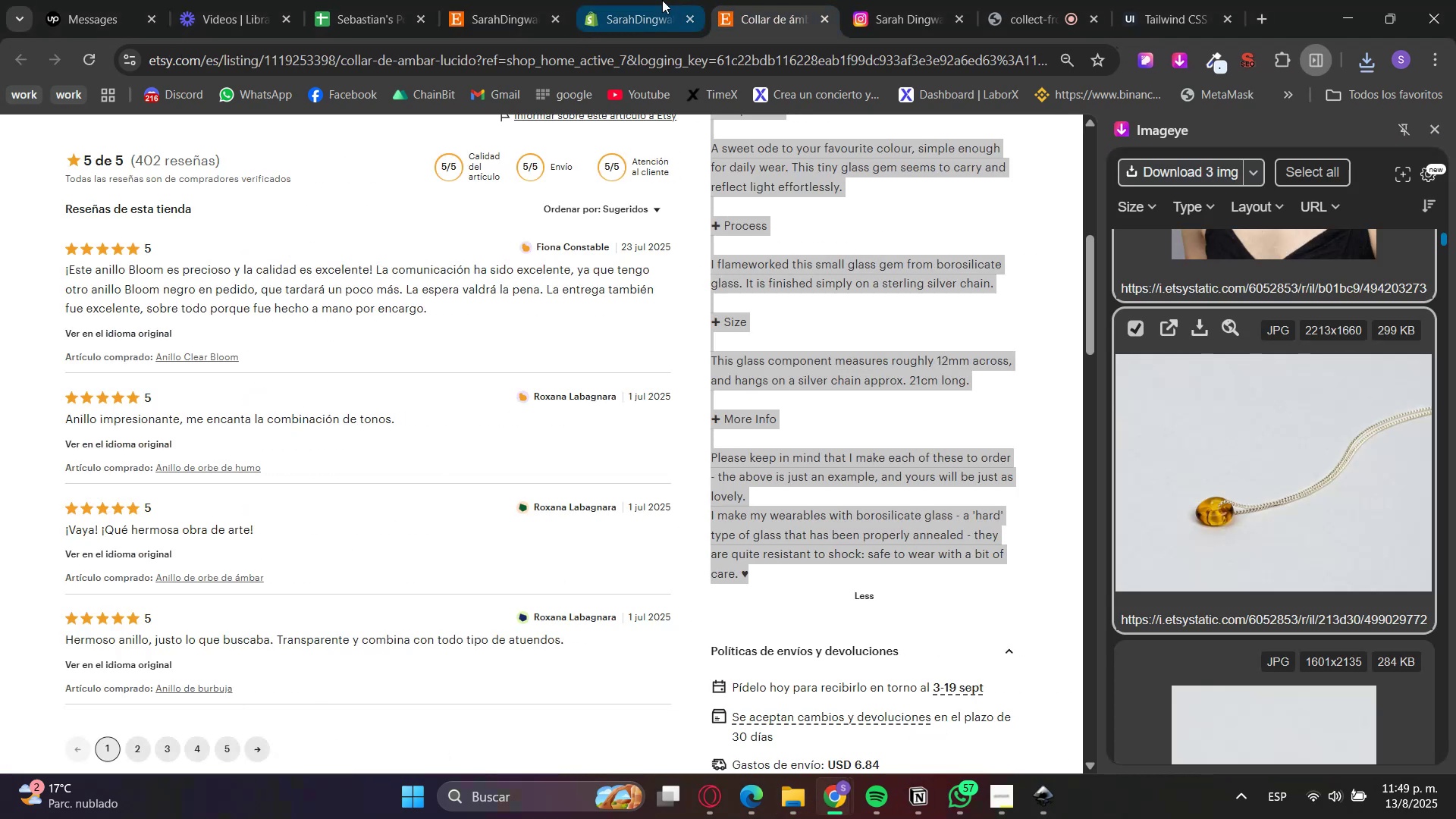 
scroll: coordinate [627, 372], scroll_direction: up, amount: 7.0
 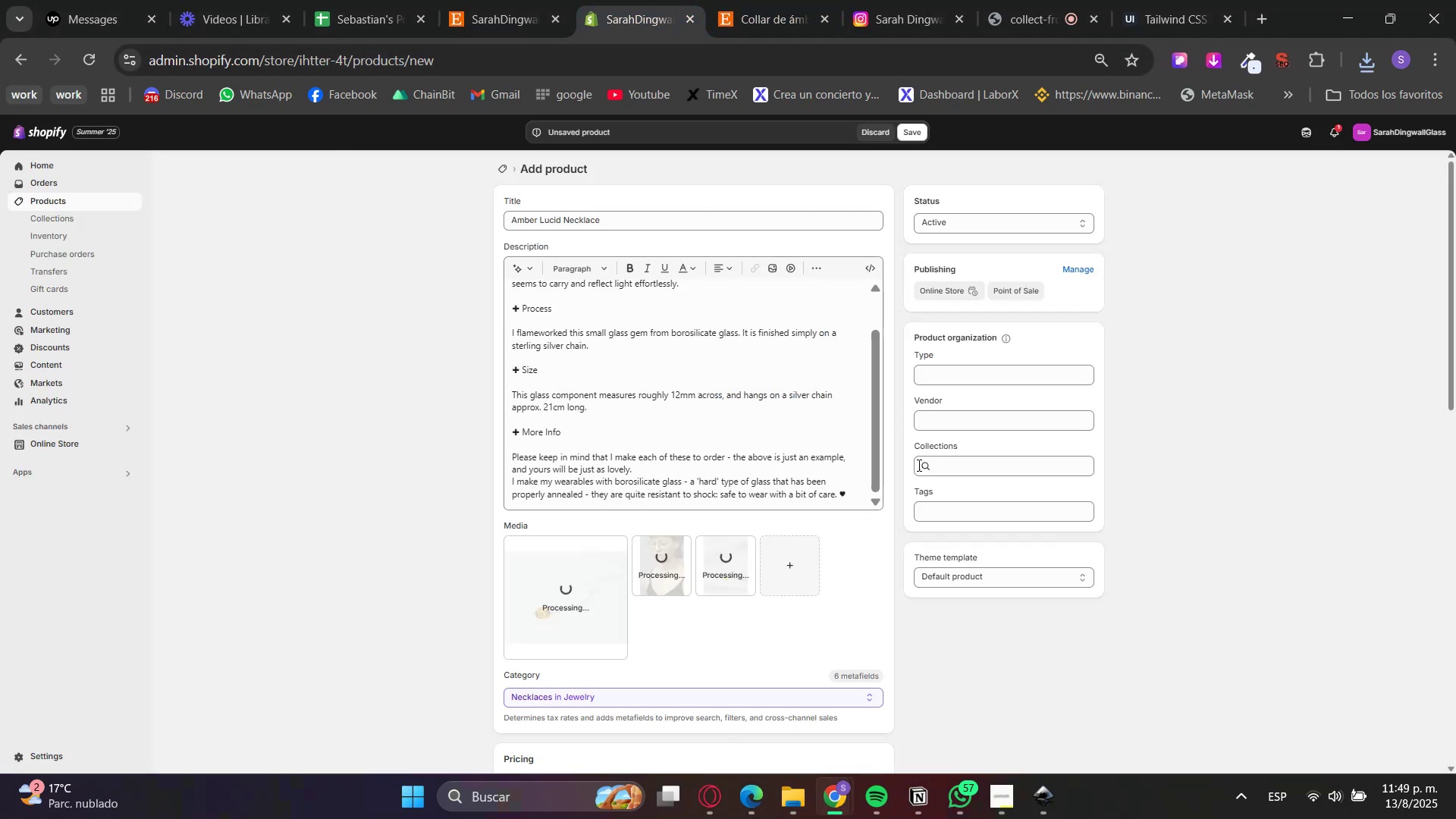 
left_click([947, 476])
 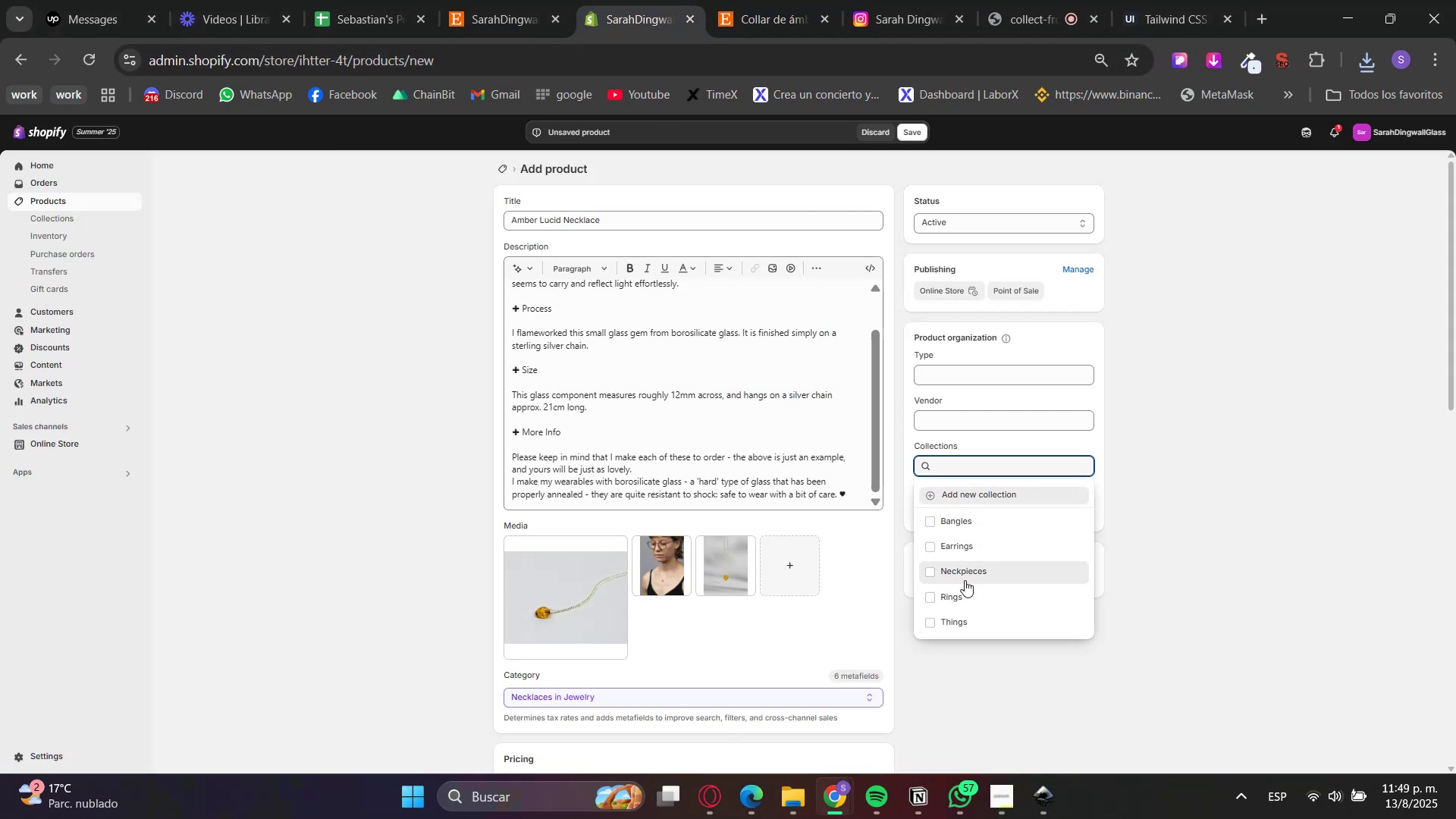 
double_click([1143, 544])
 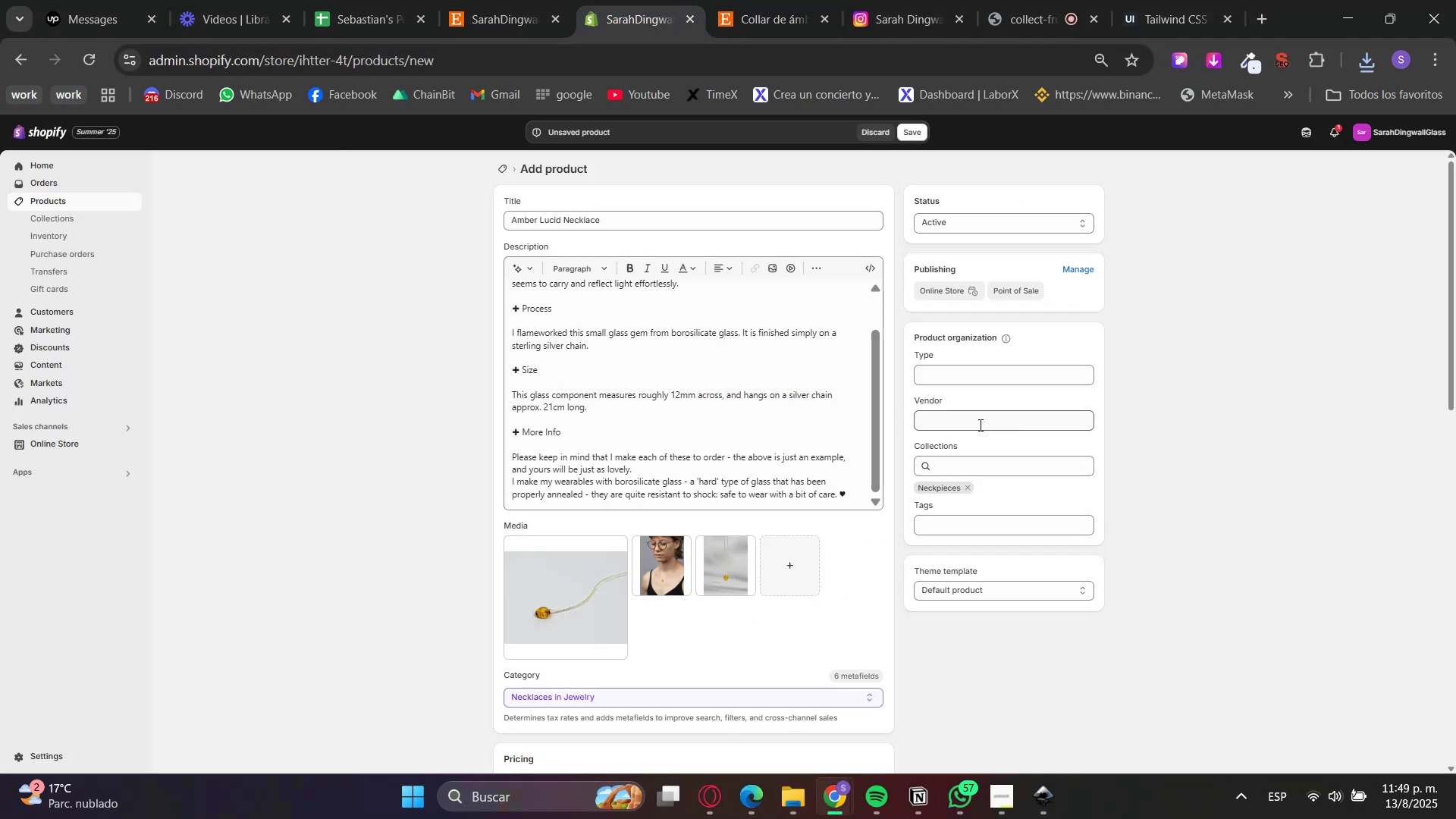 
scroll: coordinate [932, 450], scroll_direction: down, amount: 4.0
 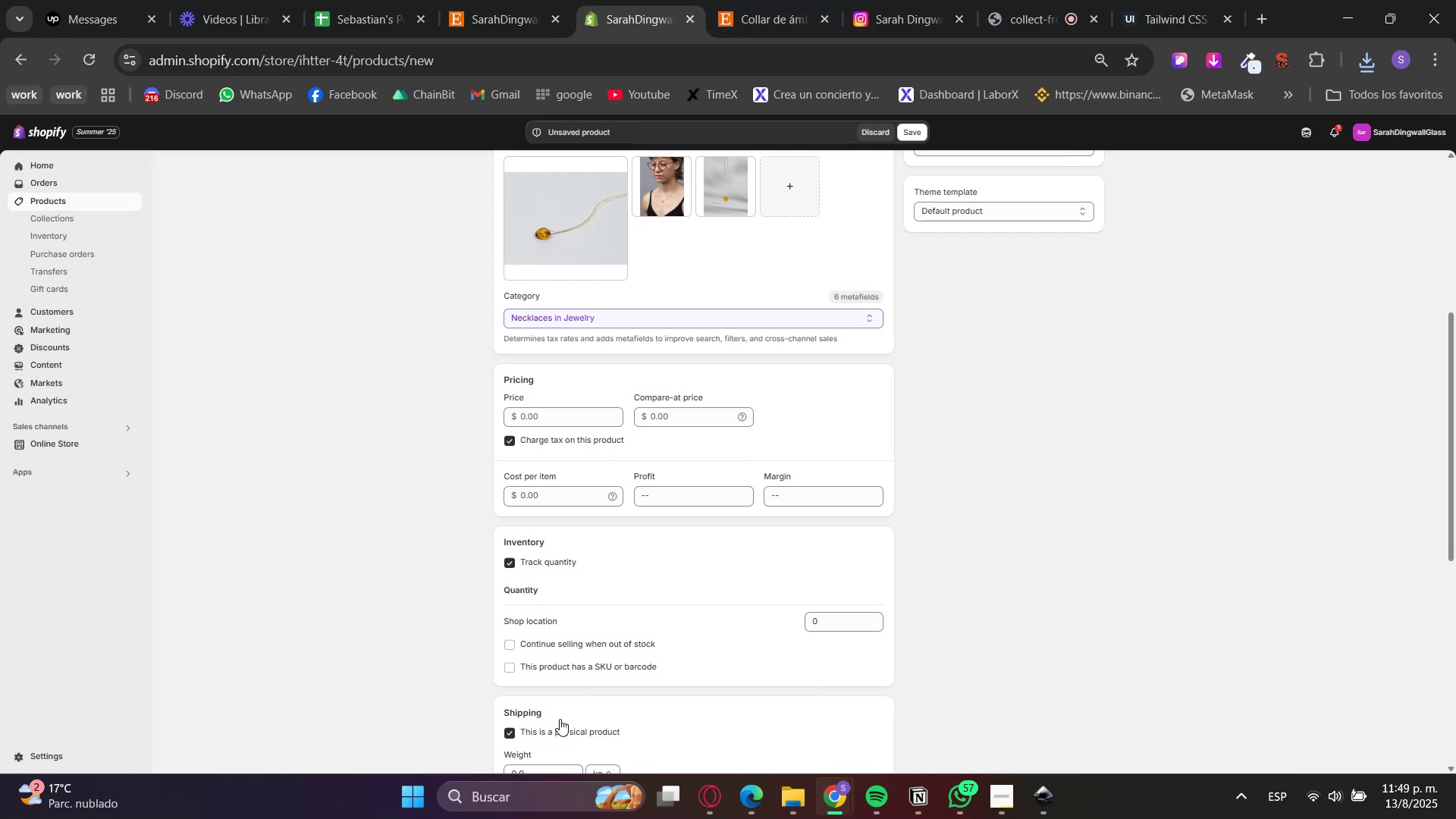 
double_click([538, 559])
 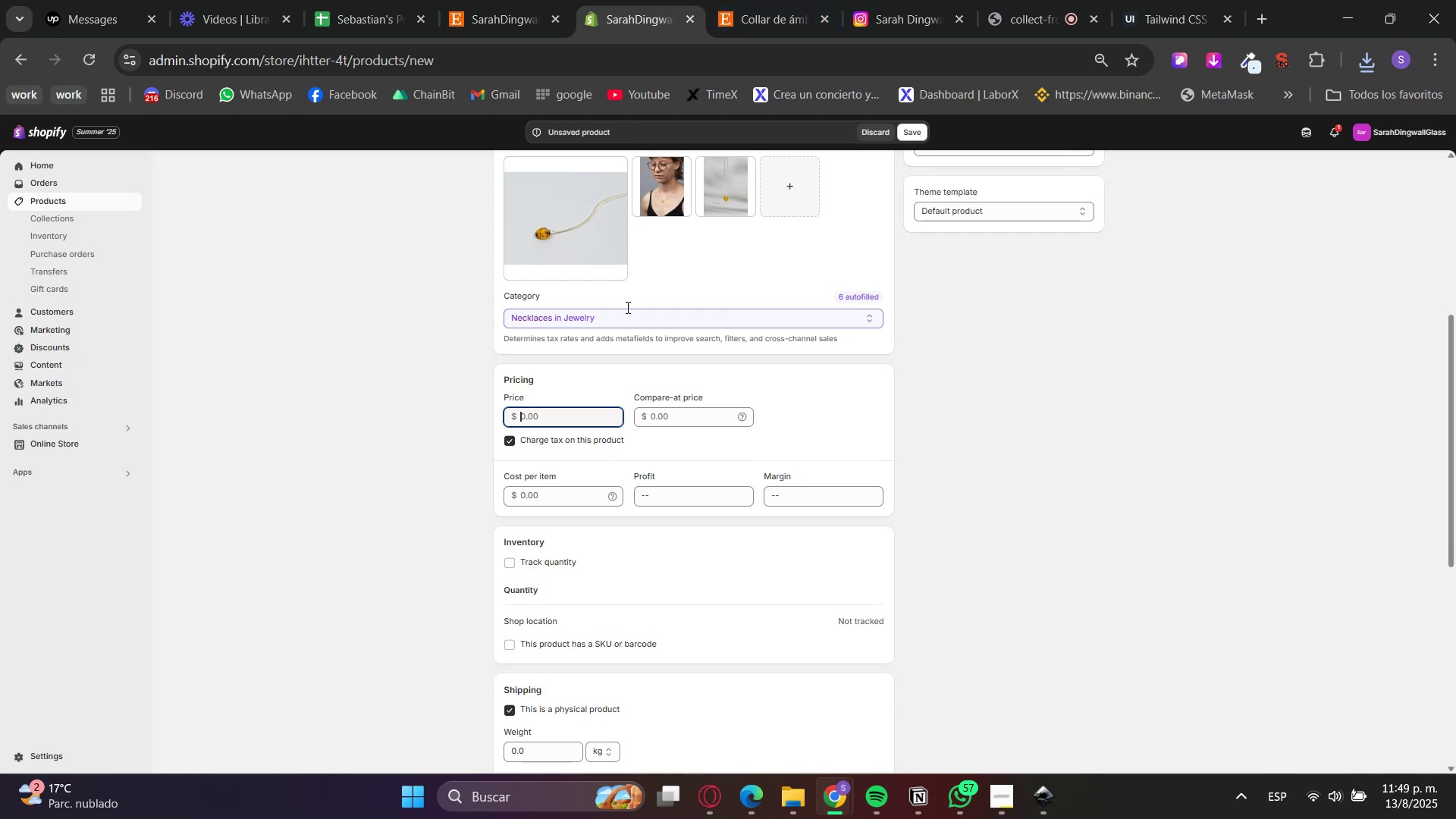 
double_click([782, 0])
 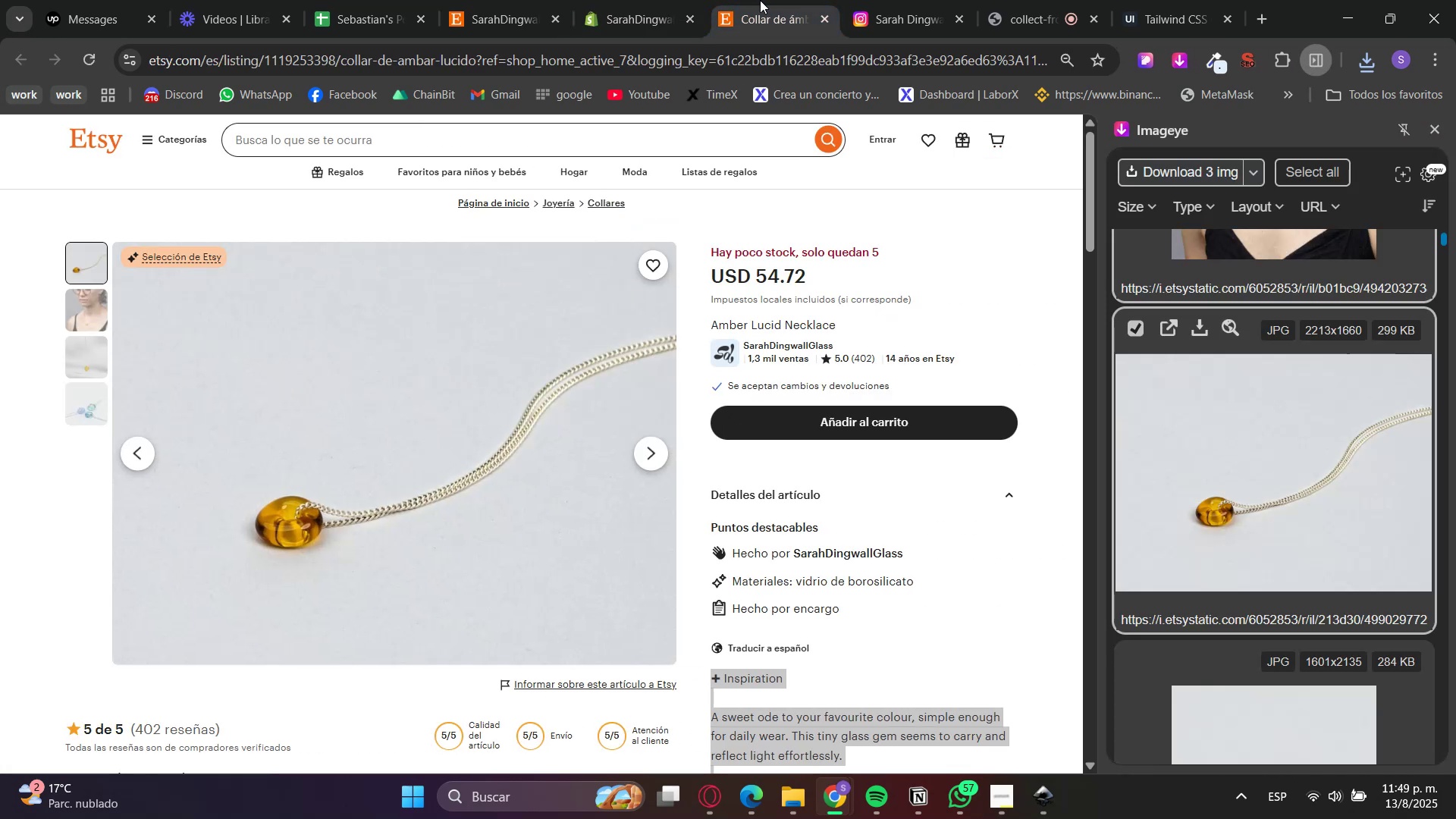 
left_click([669, 0])
 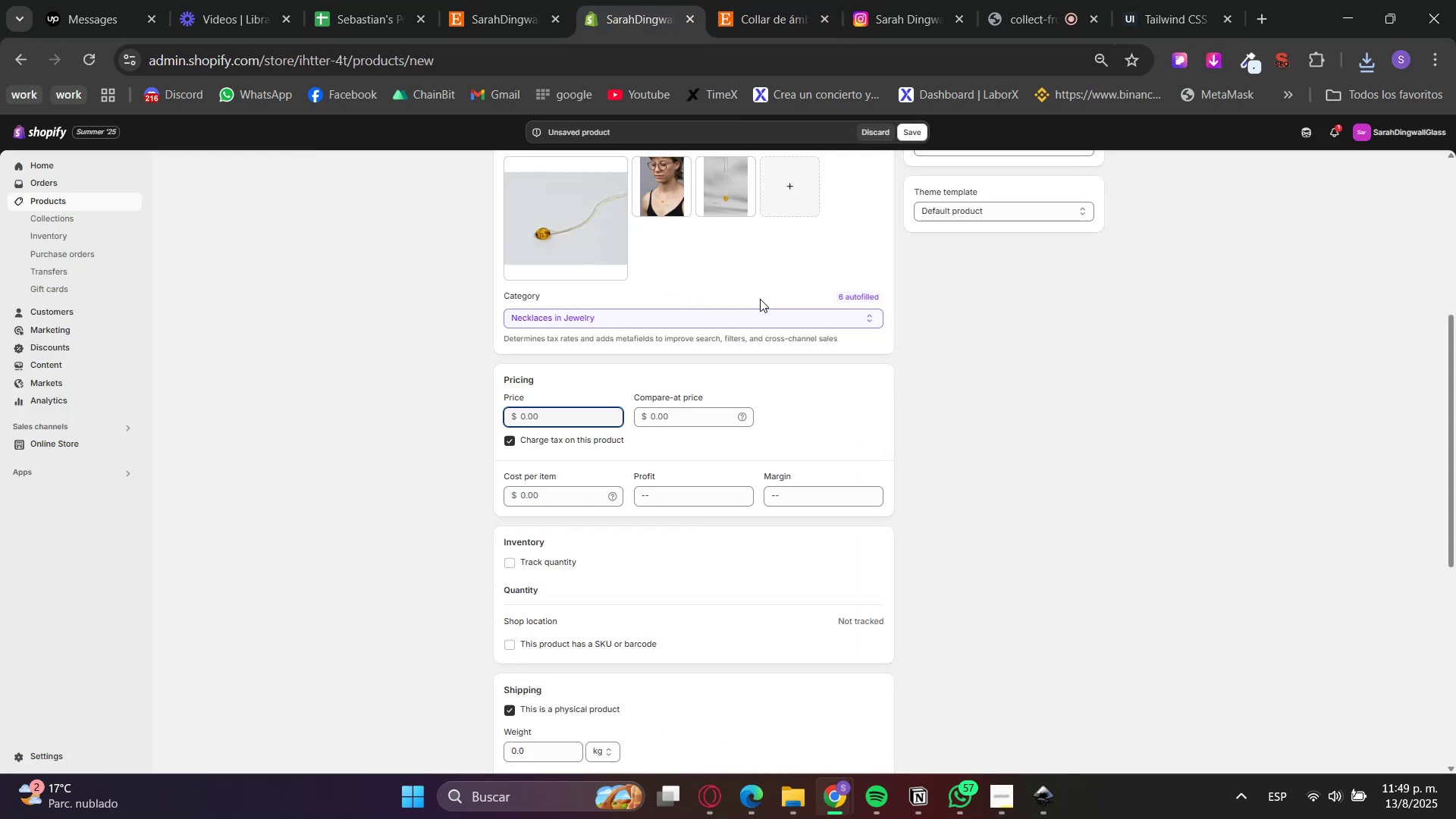 
key(Numpad5)
 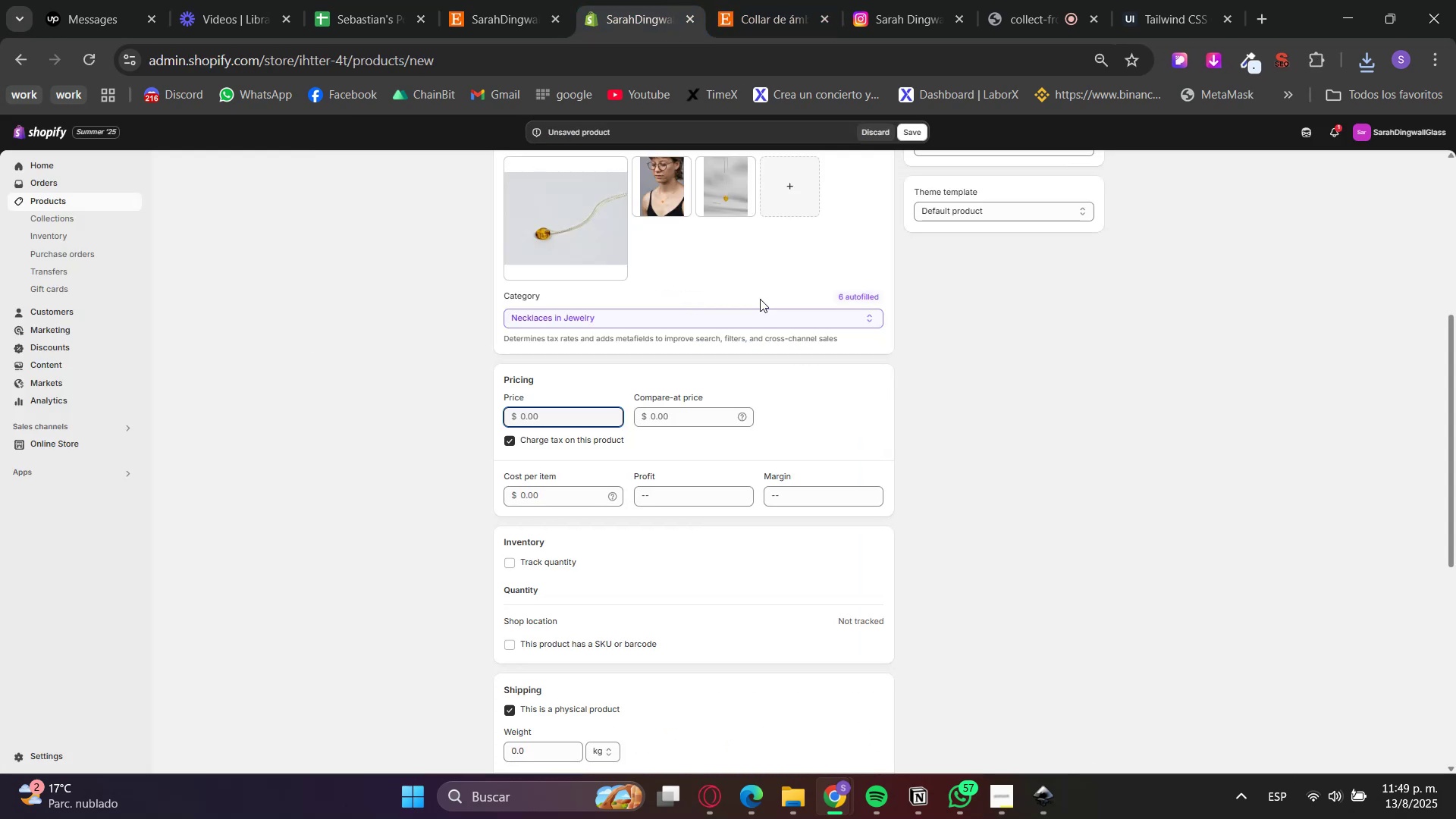 
key(Numpad4)
 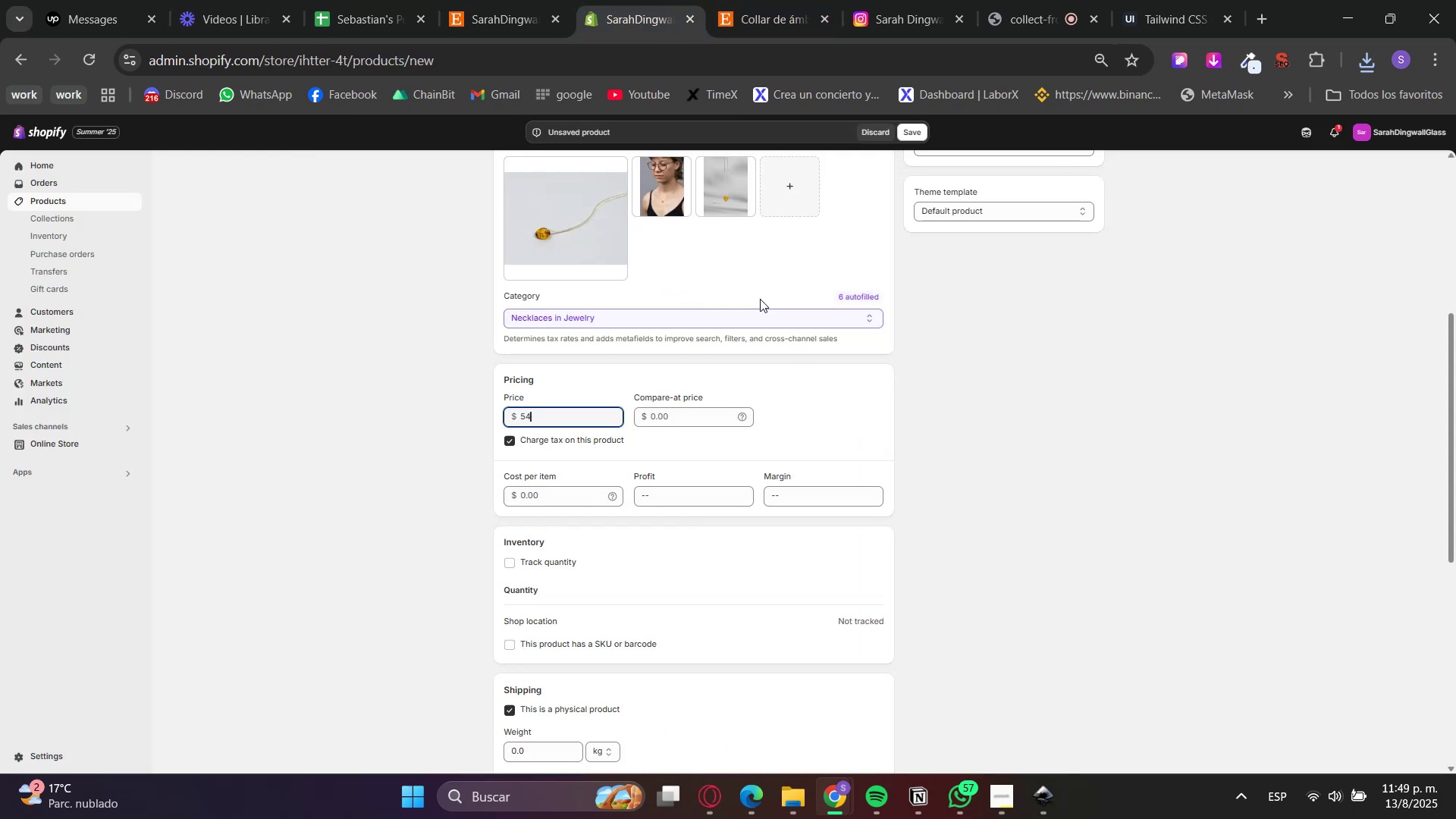 
key(NumpadDecimal)
 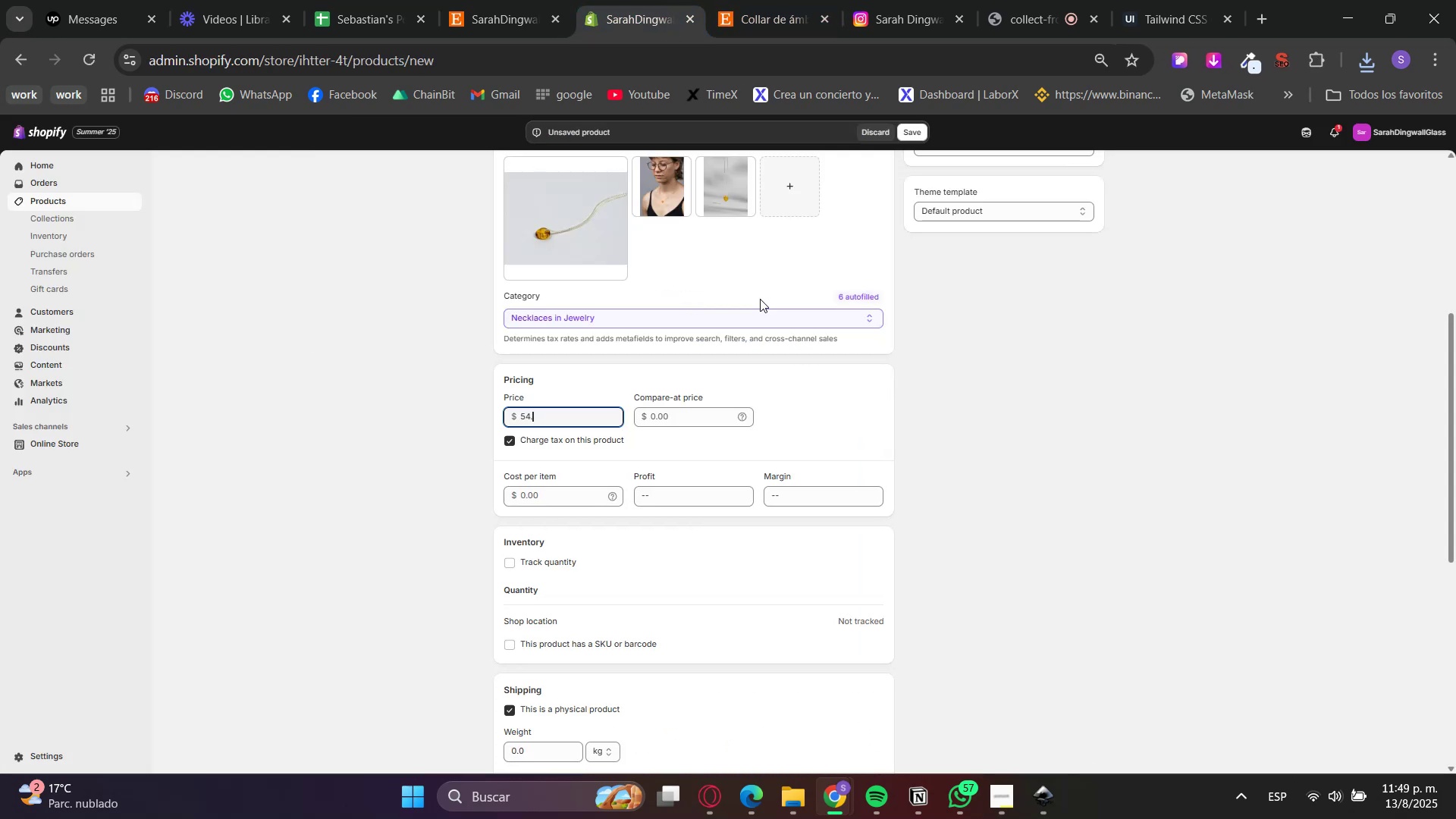 
key(Numpad7)
 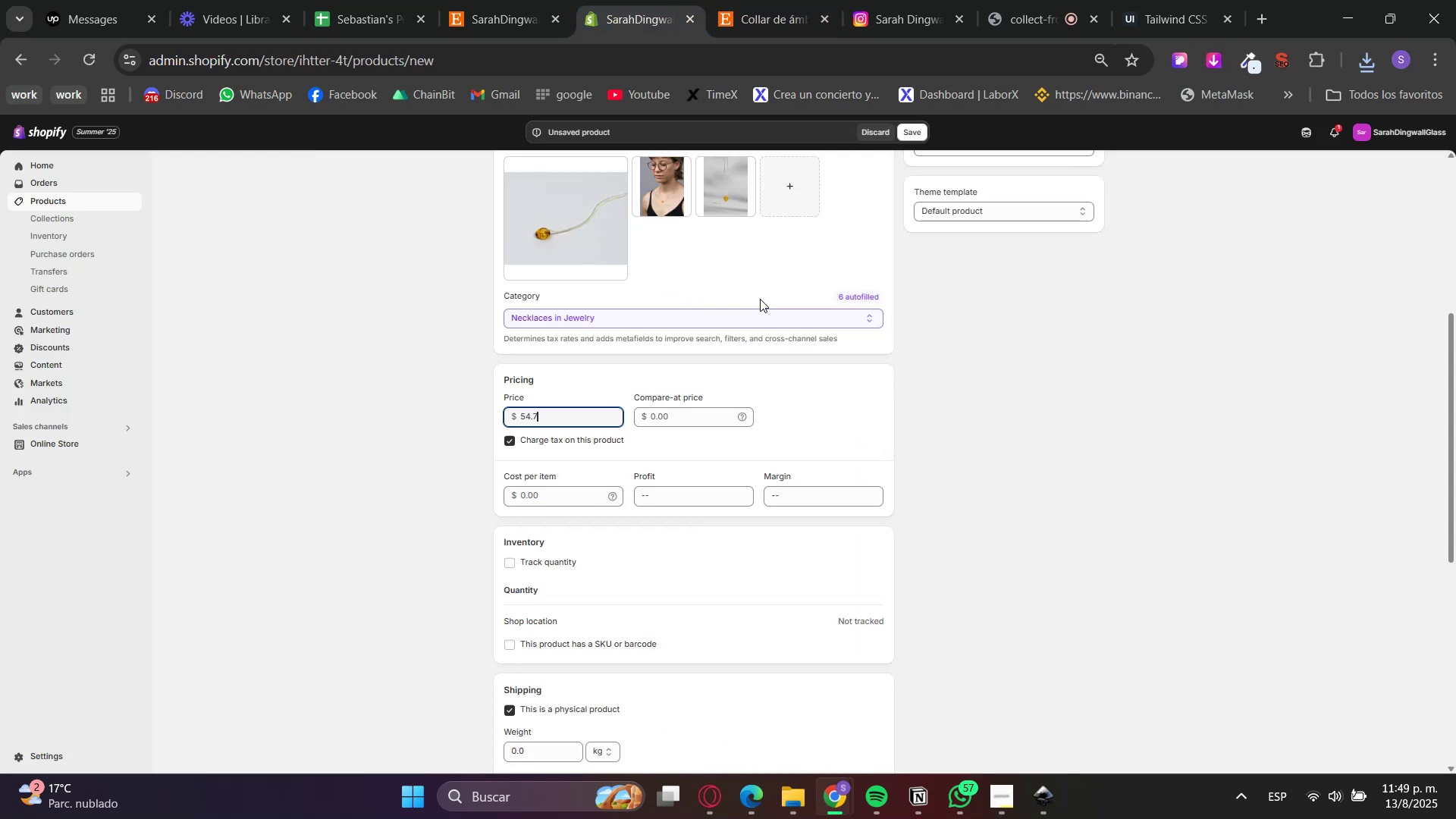 
key(Numpad2)
 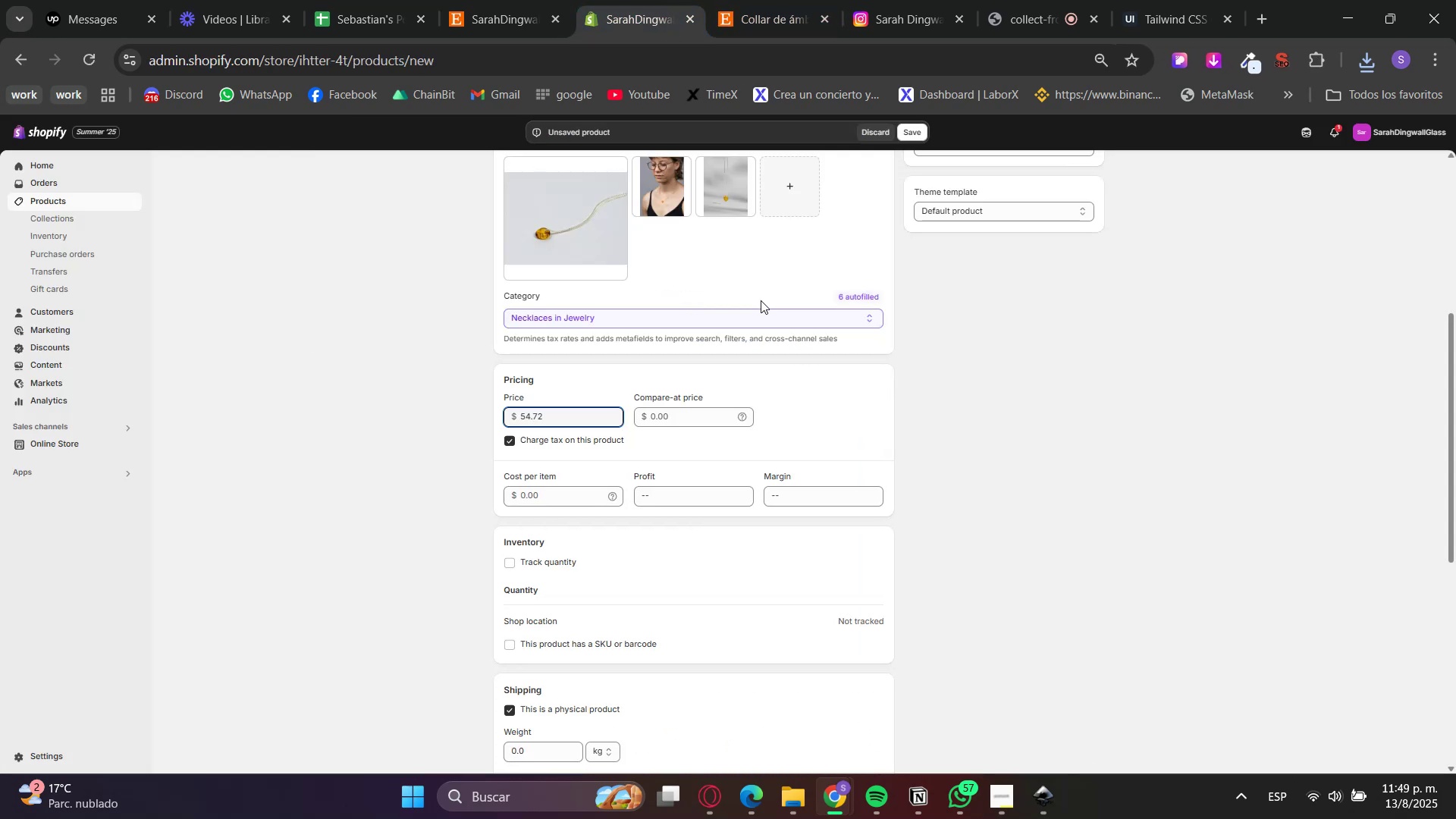 
left_click([1023, 450])
 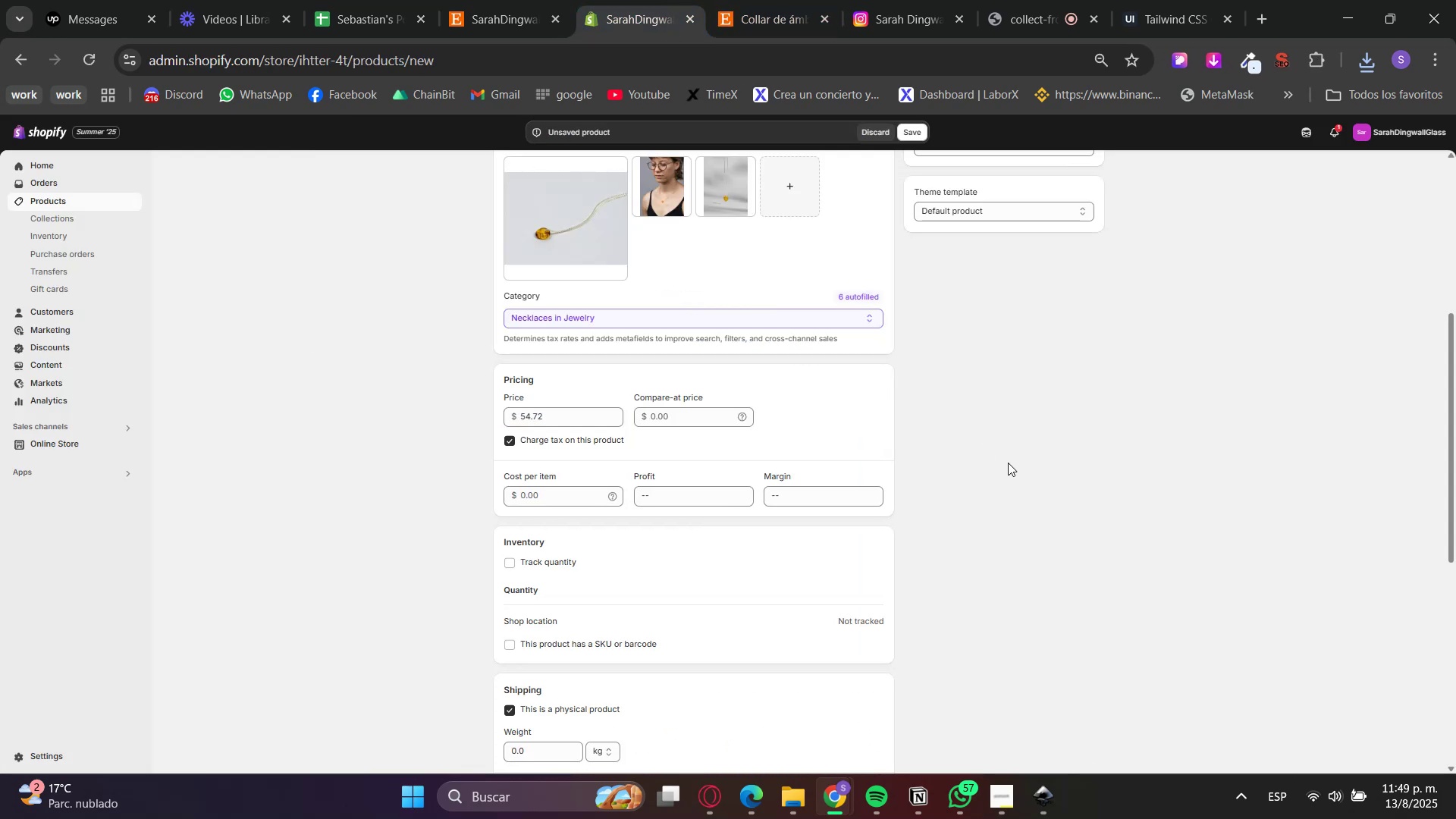 
scroll: coordinate [992, 458], scroll_direction: up, amount: 4.0
 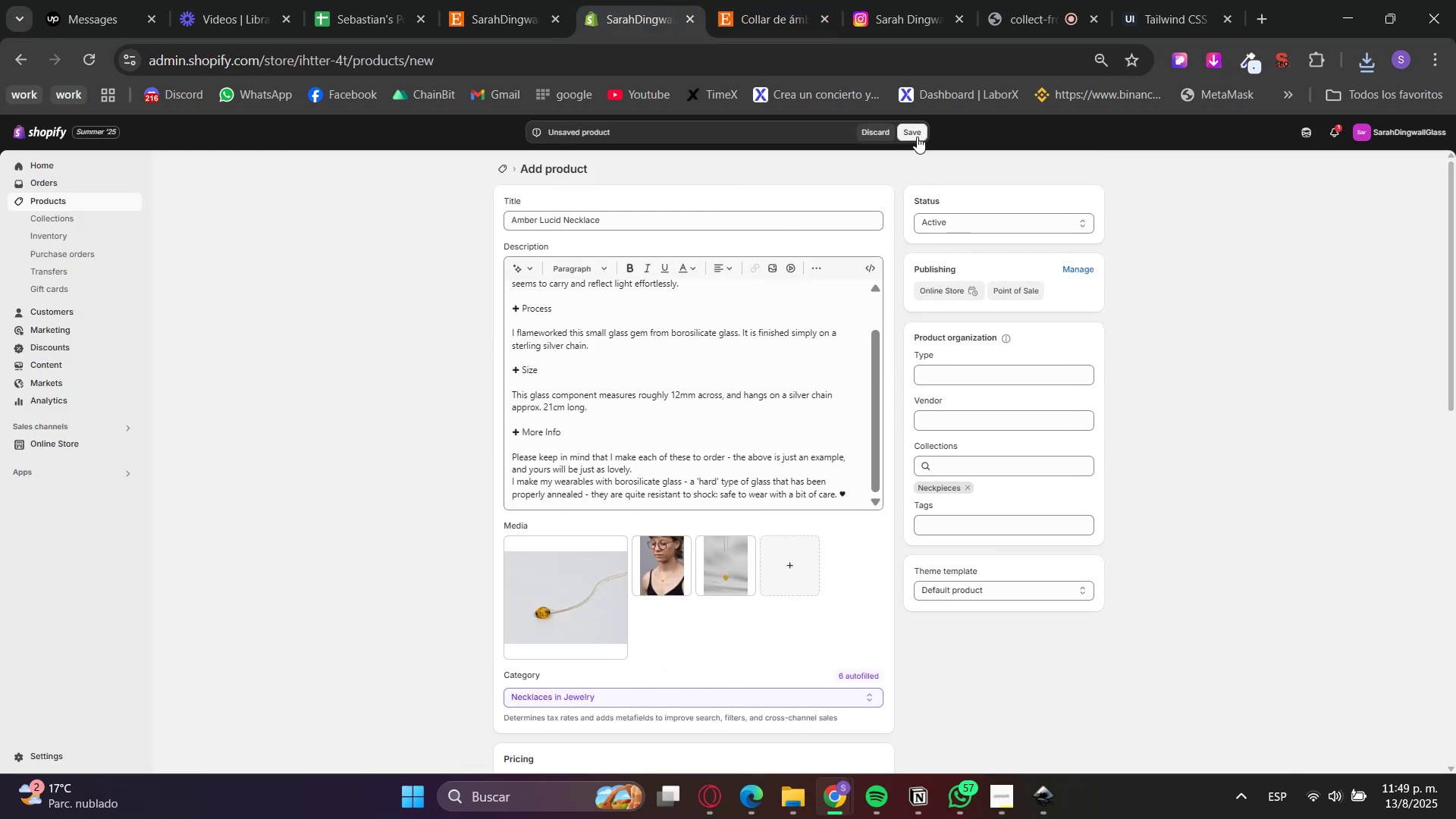 
left_click_drag(start_coordinate=[728, 570], to_coordinate=[664, 578])
 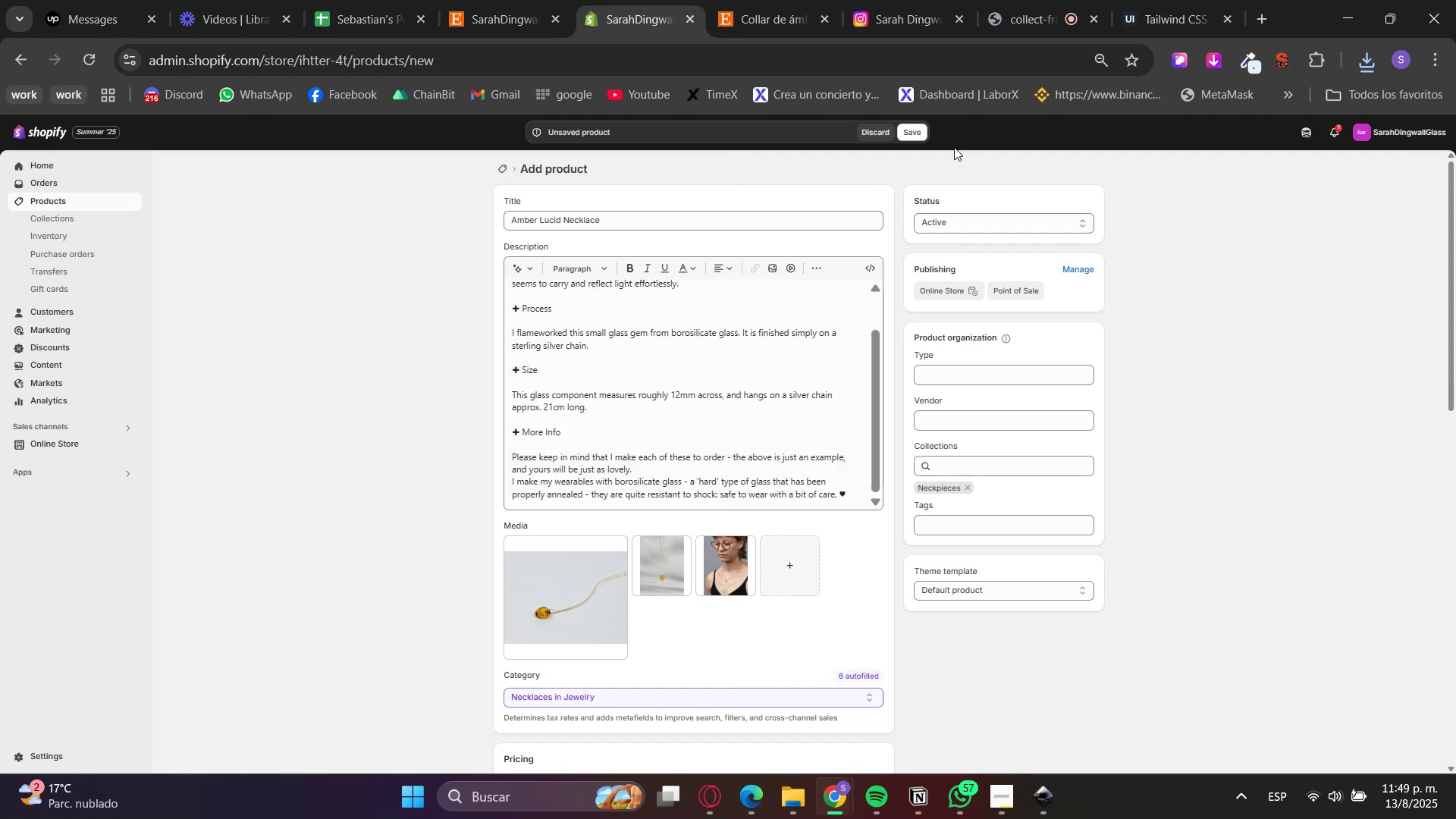 
left_click([918, 130])
 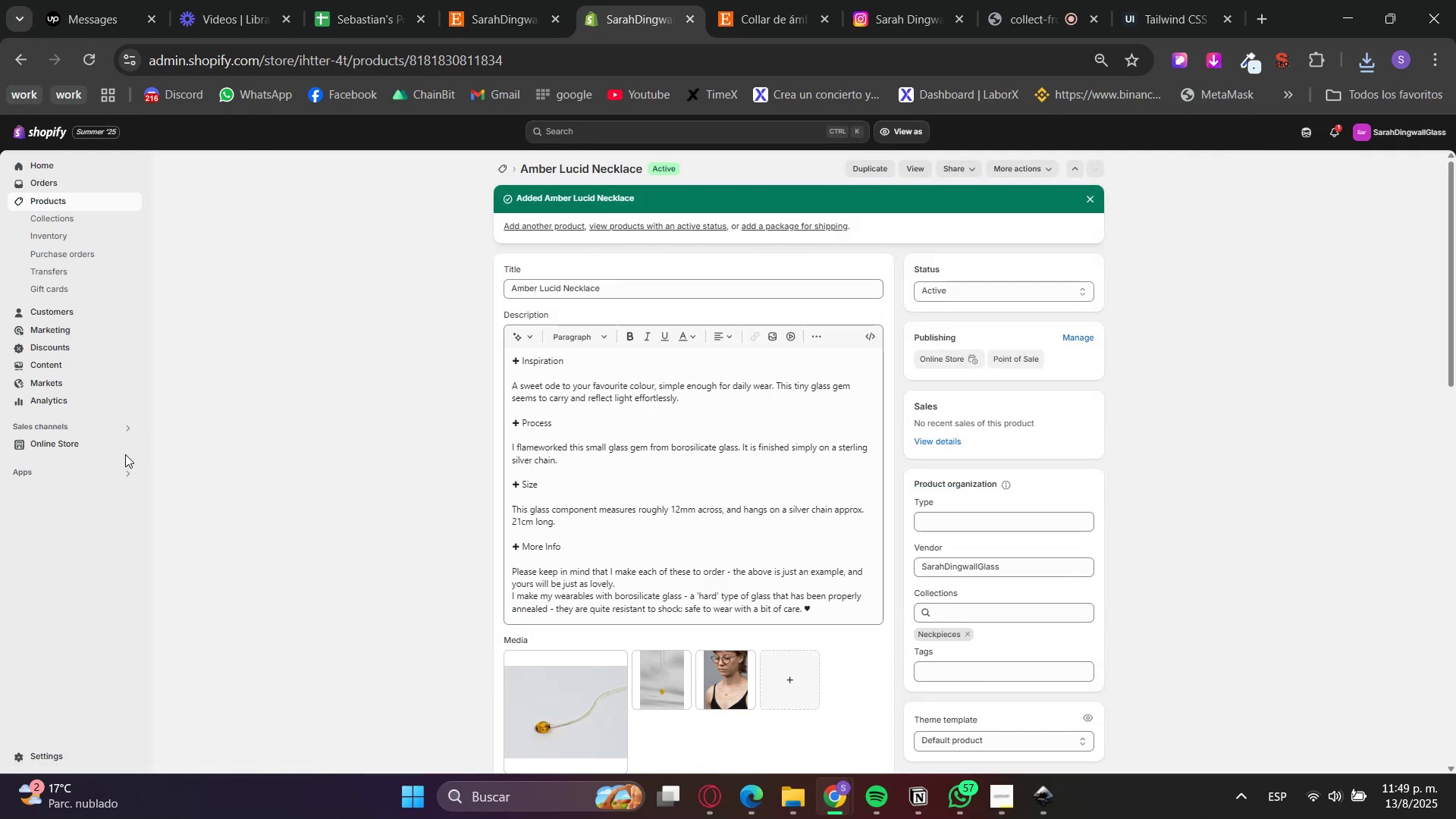 
wait(12.94)
 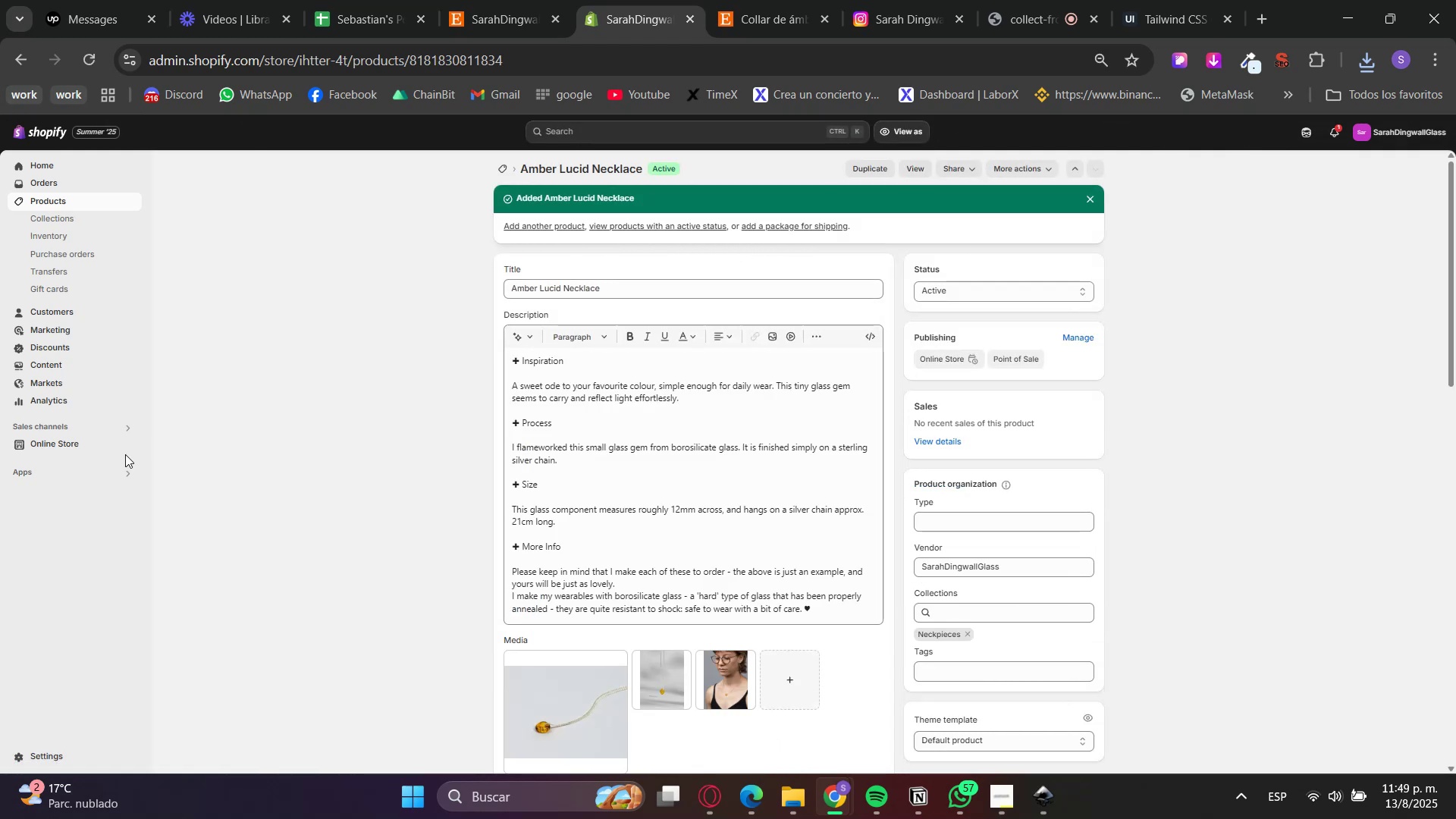 
left_click([532, 228])
 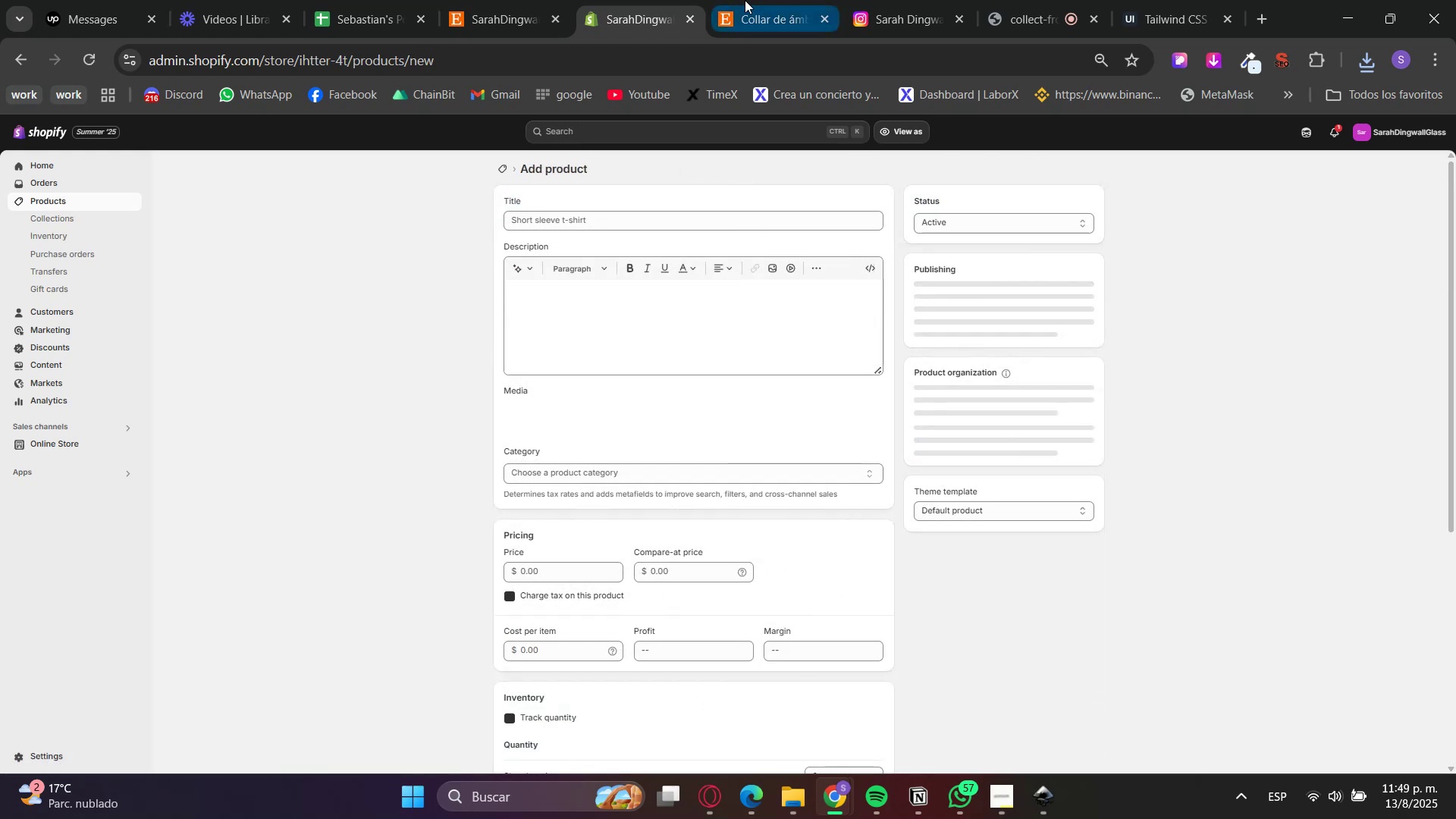 
left_click([745, 0])
 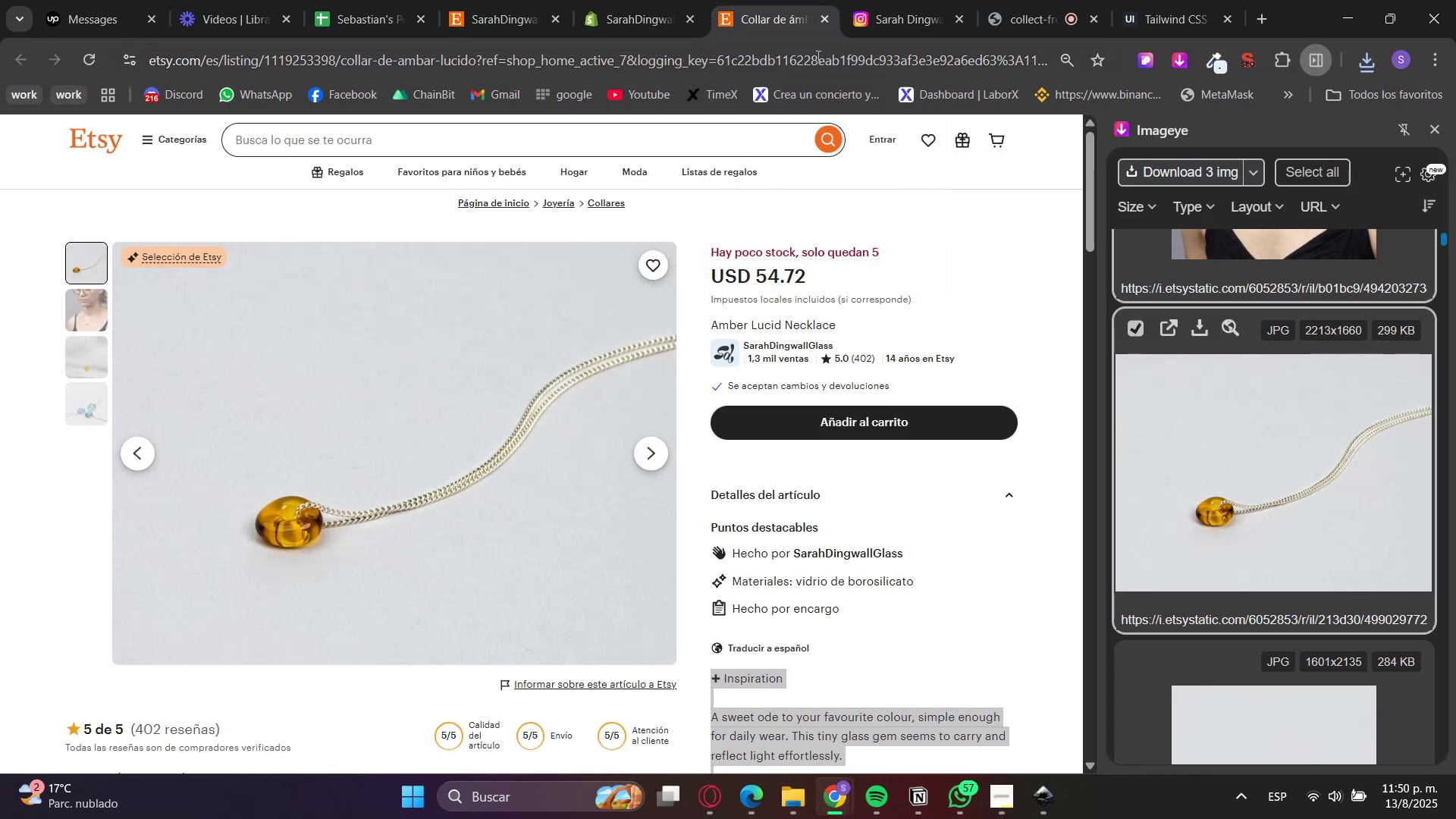 
left_click([830, 16])
 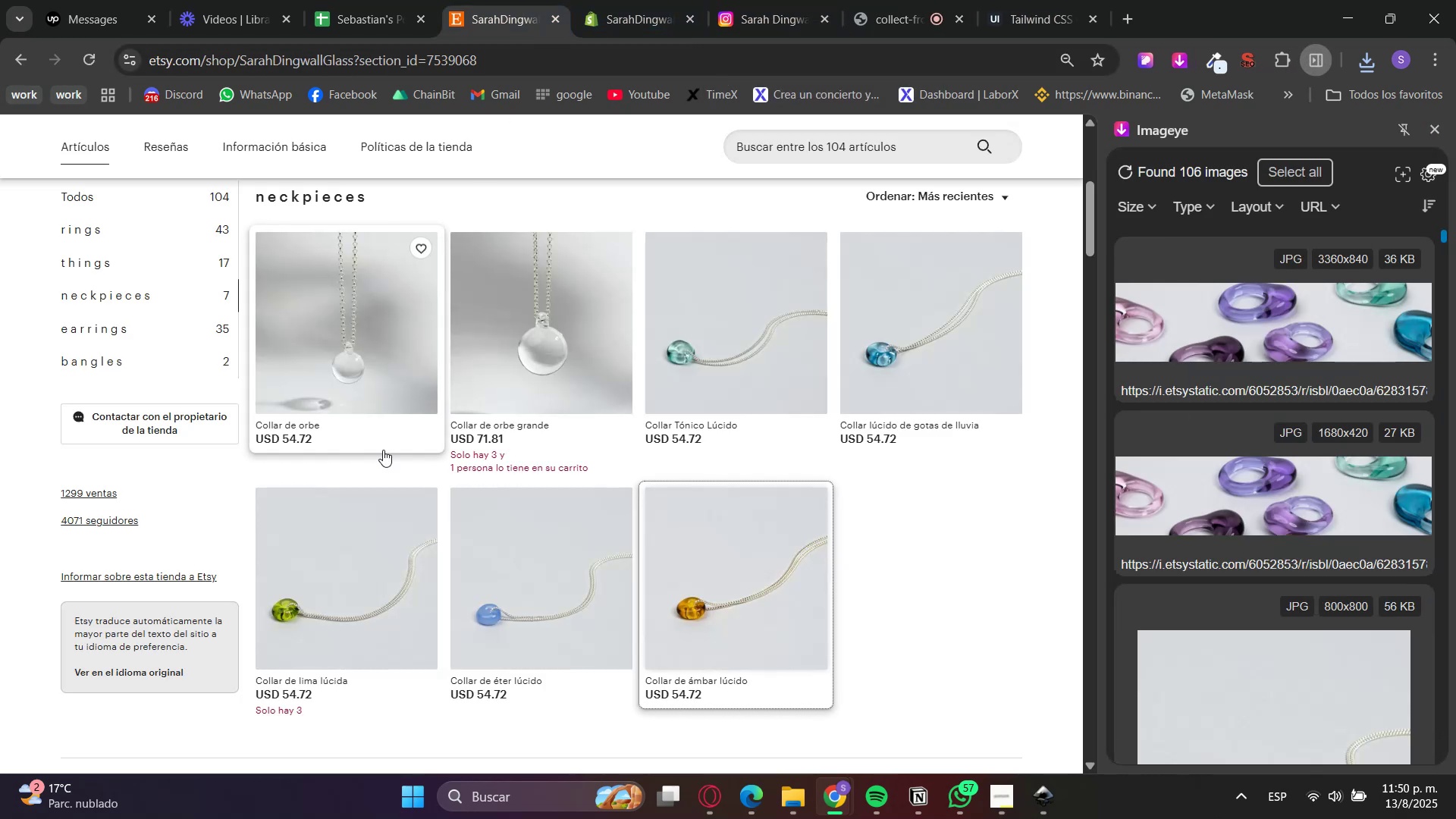 
scroll: coordinate [184, 468], scroll_direction: up, amount: 2.0
 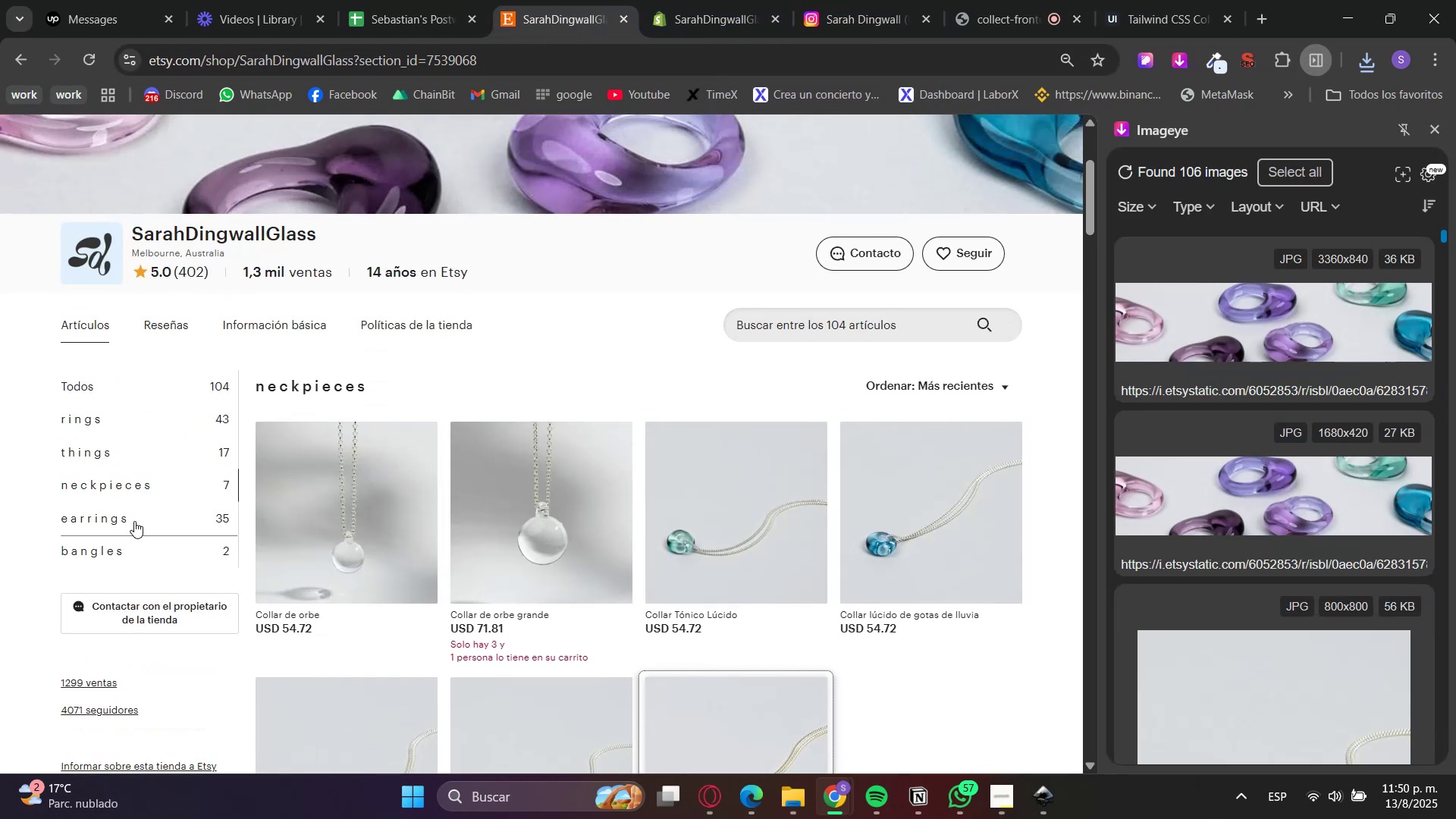 
left_click([134, 521])
 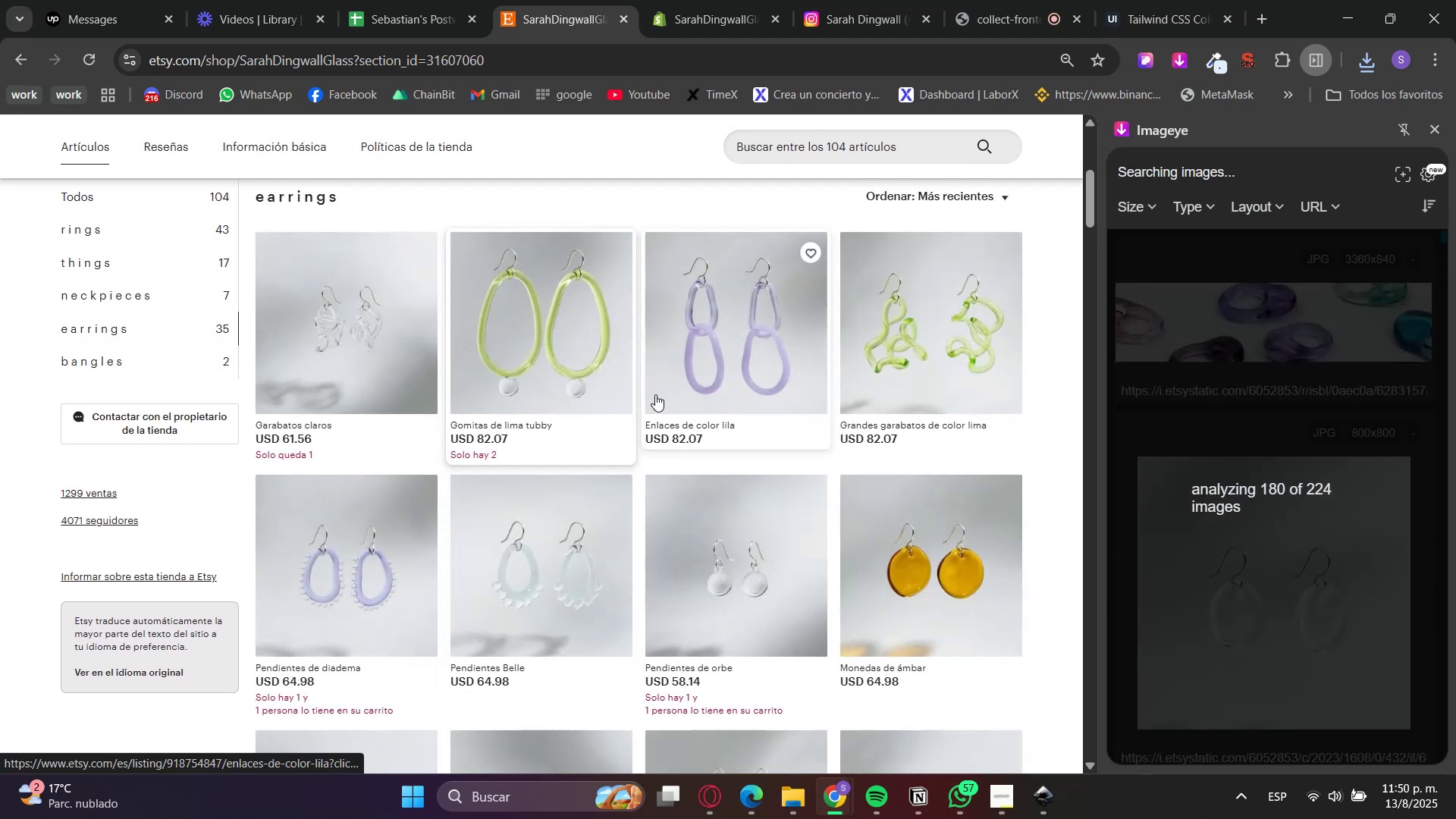 
scroll: coordinate [723, 535], scroll_direction: none, amount: 0.0
 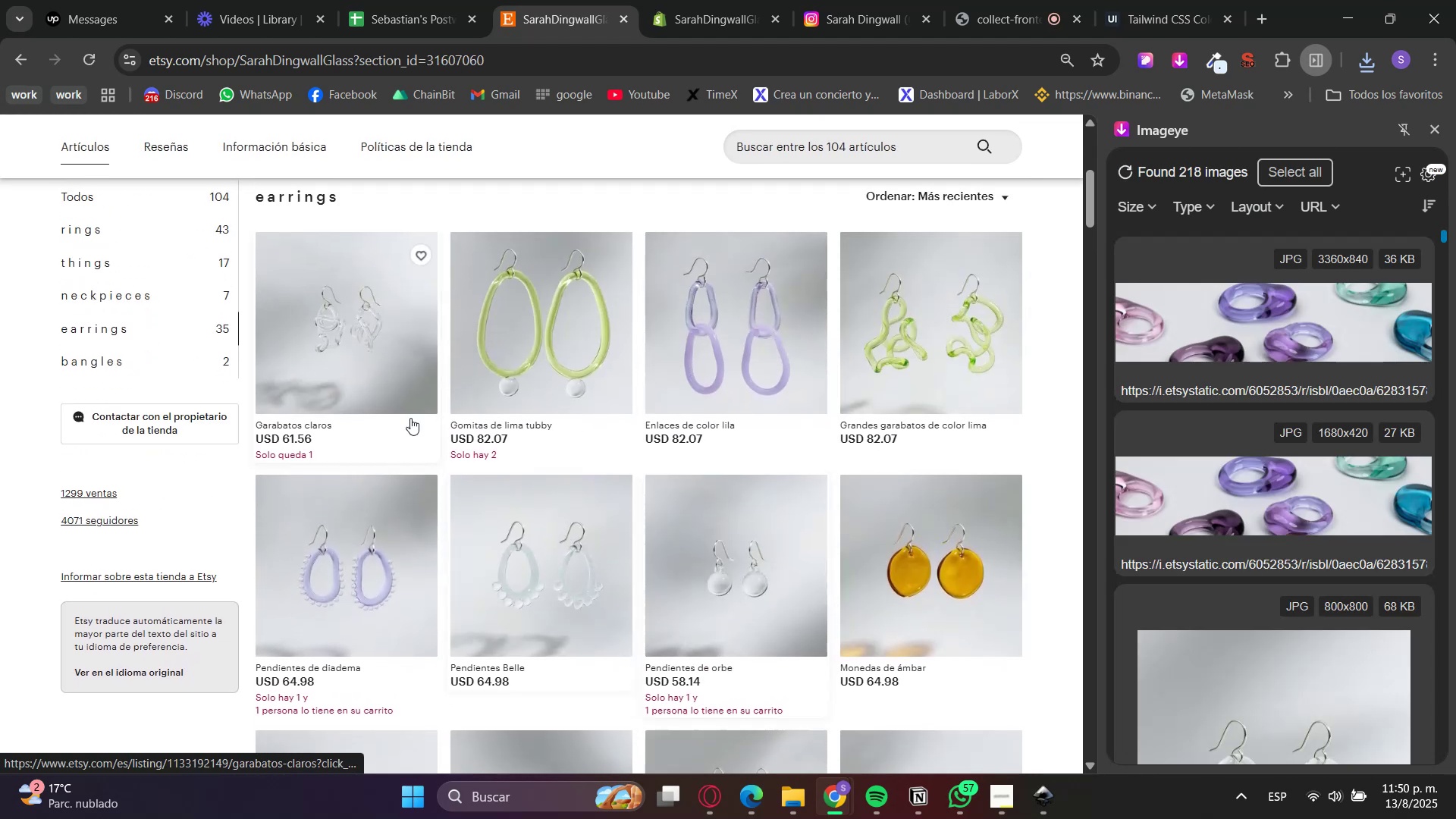 
hold_key(key=ControlLeft, duration=1.16)
left_click([388, 336])
 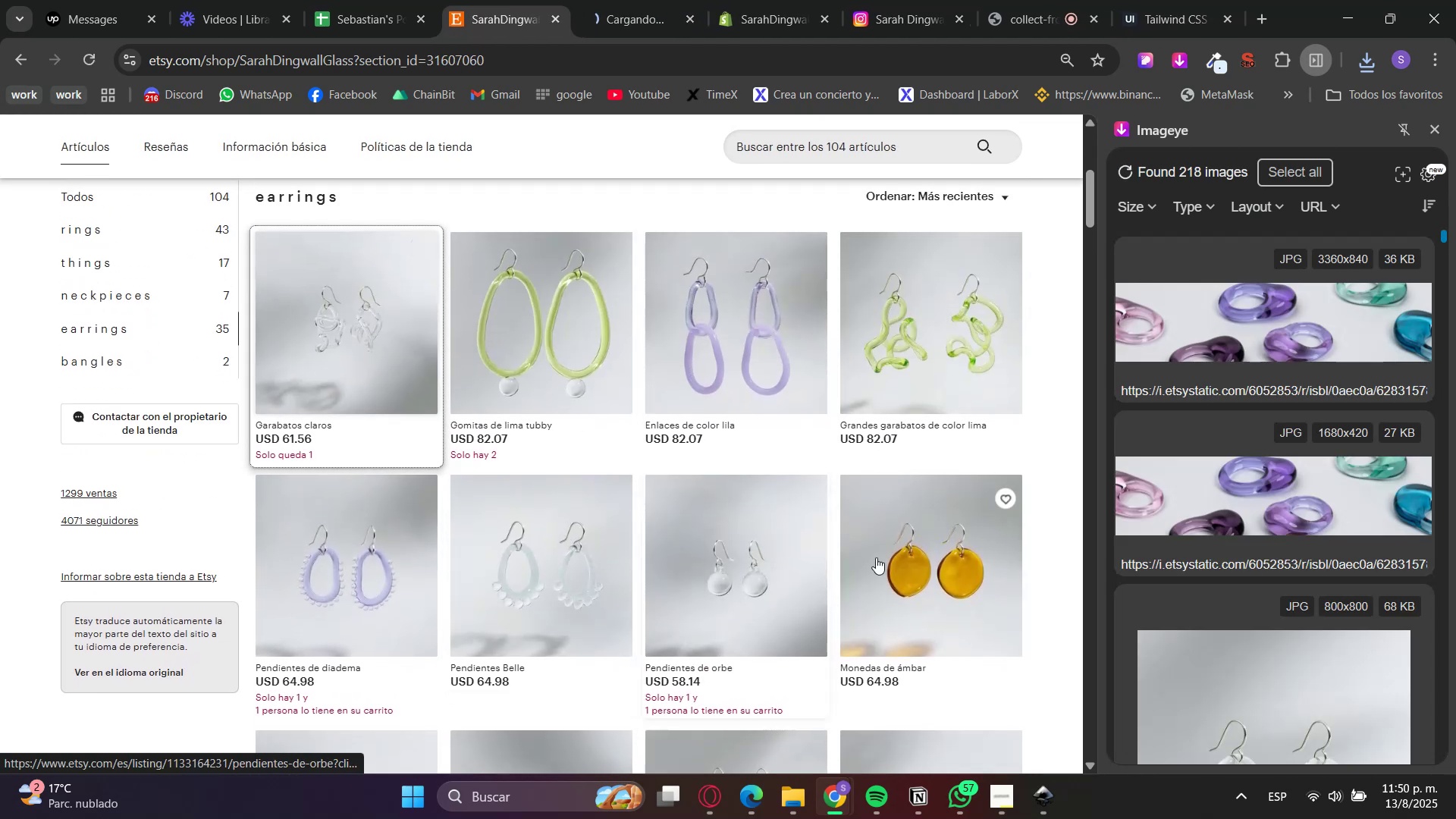 
left_click([887, 570])
 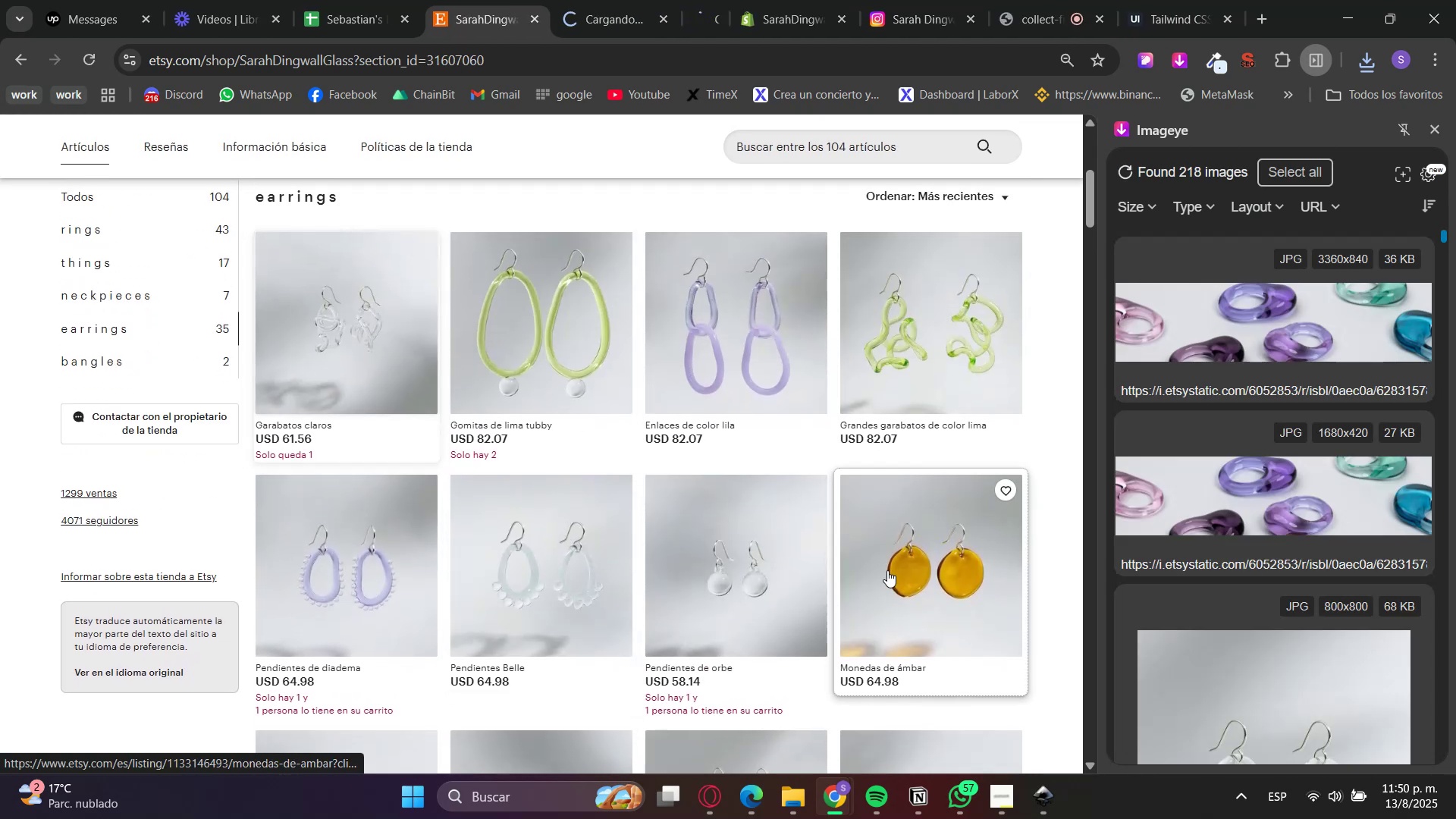 
scroll: coordinate [860, 571], scroll_direction: down, amount: 3.0
 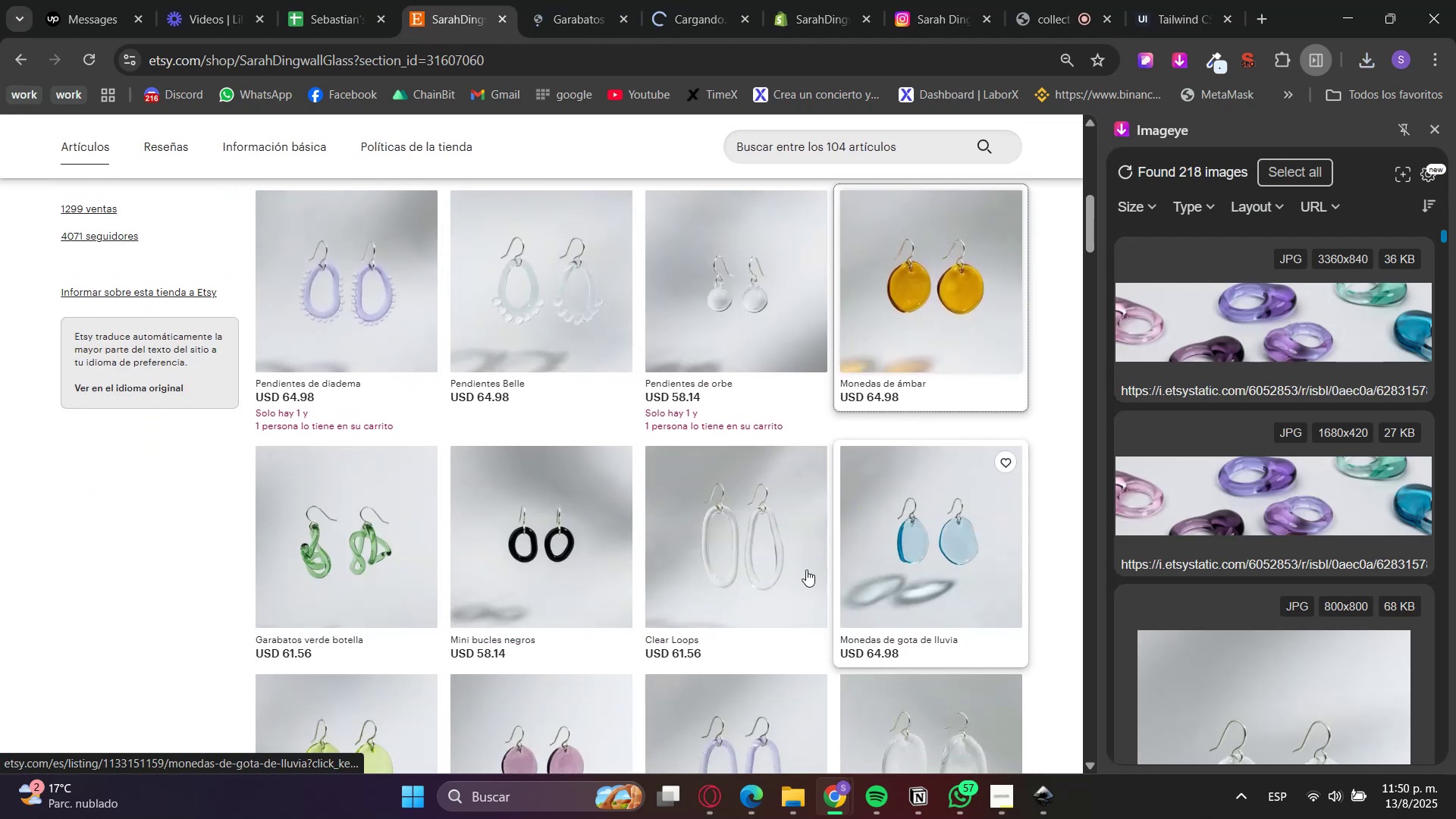 
hold_key(key=ControlLeft, duration=0.33)
left_click([376, 551])
 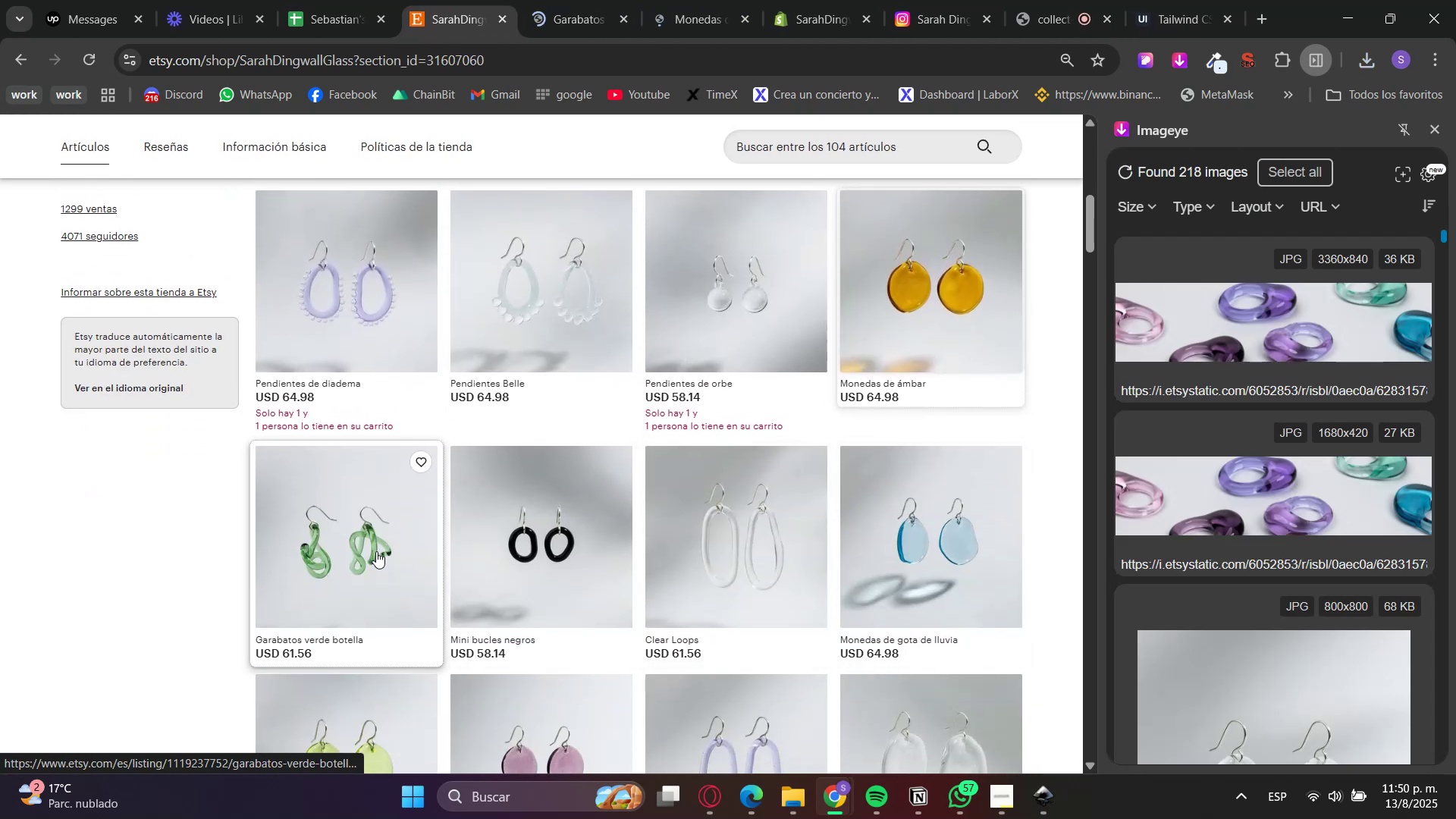 
scroll: coordinate [613, 596], scroll_direction: down, amount: 3.0
 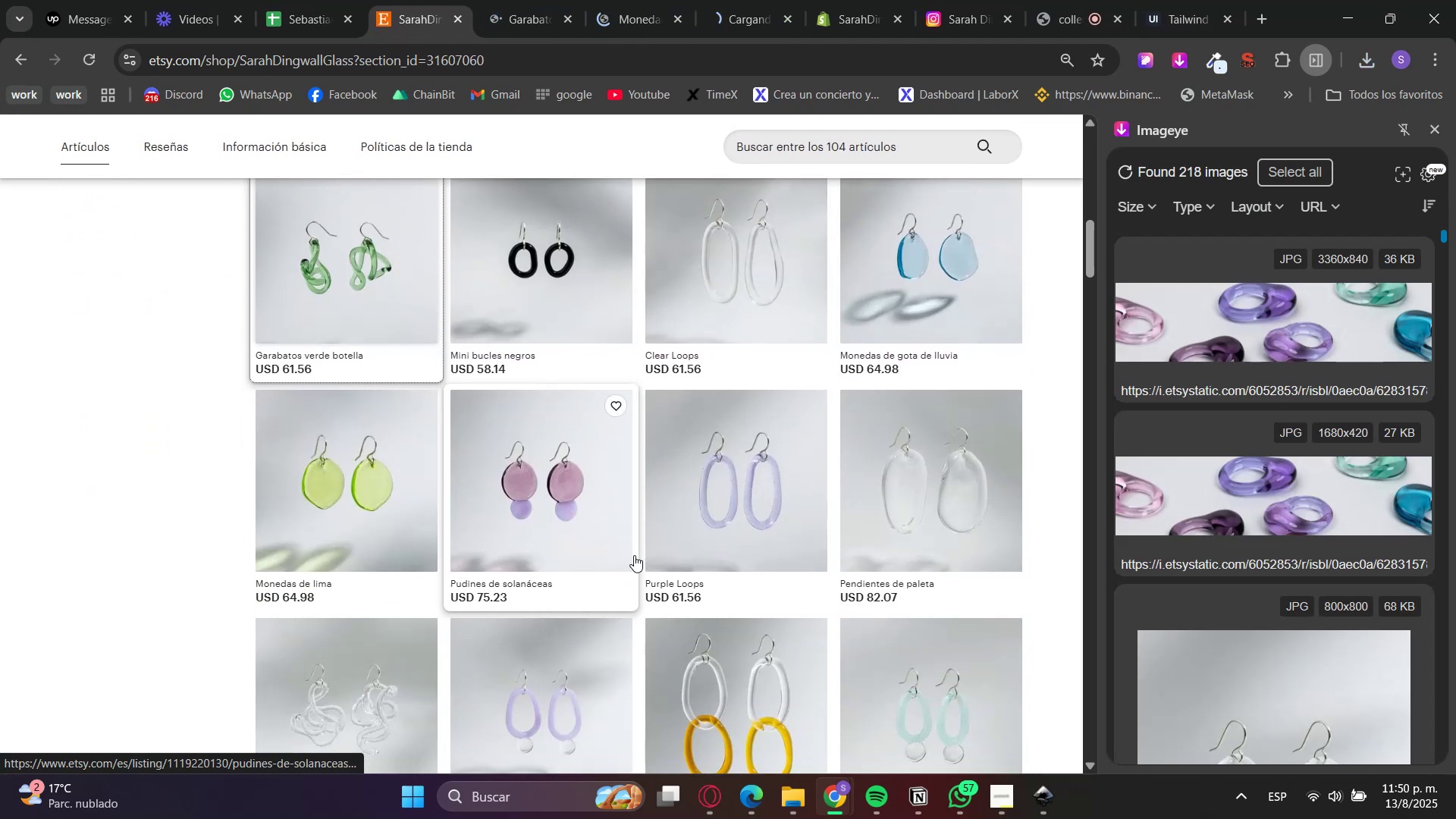 
hold_key(key=ControlLeft, duration=1.31)
left_click([536, 697])
 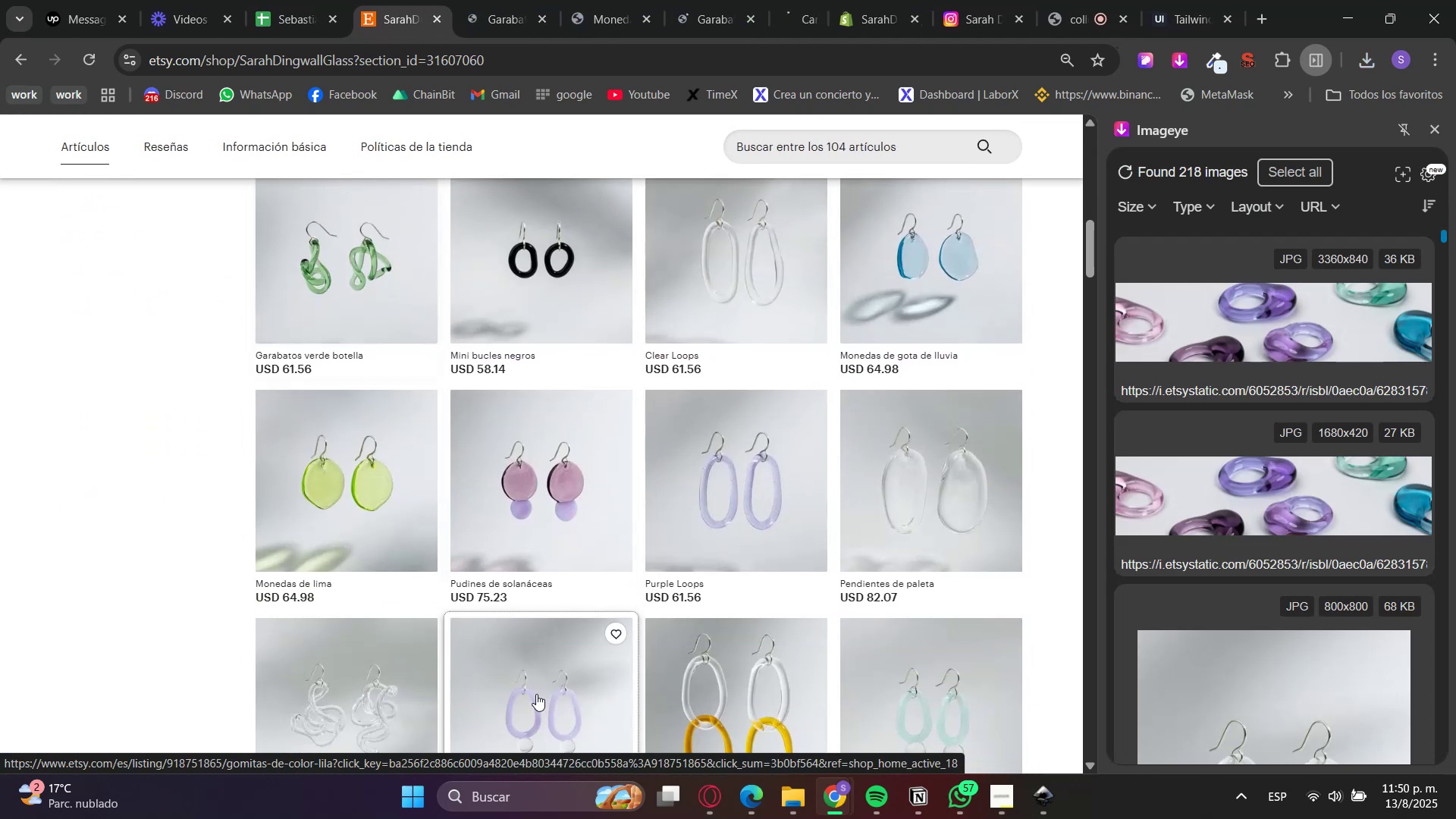 
scroll: coordinate [553, 673], scroll_direction: up, amount: 5.0
 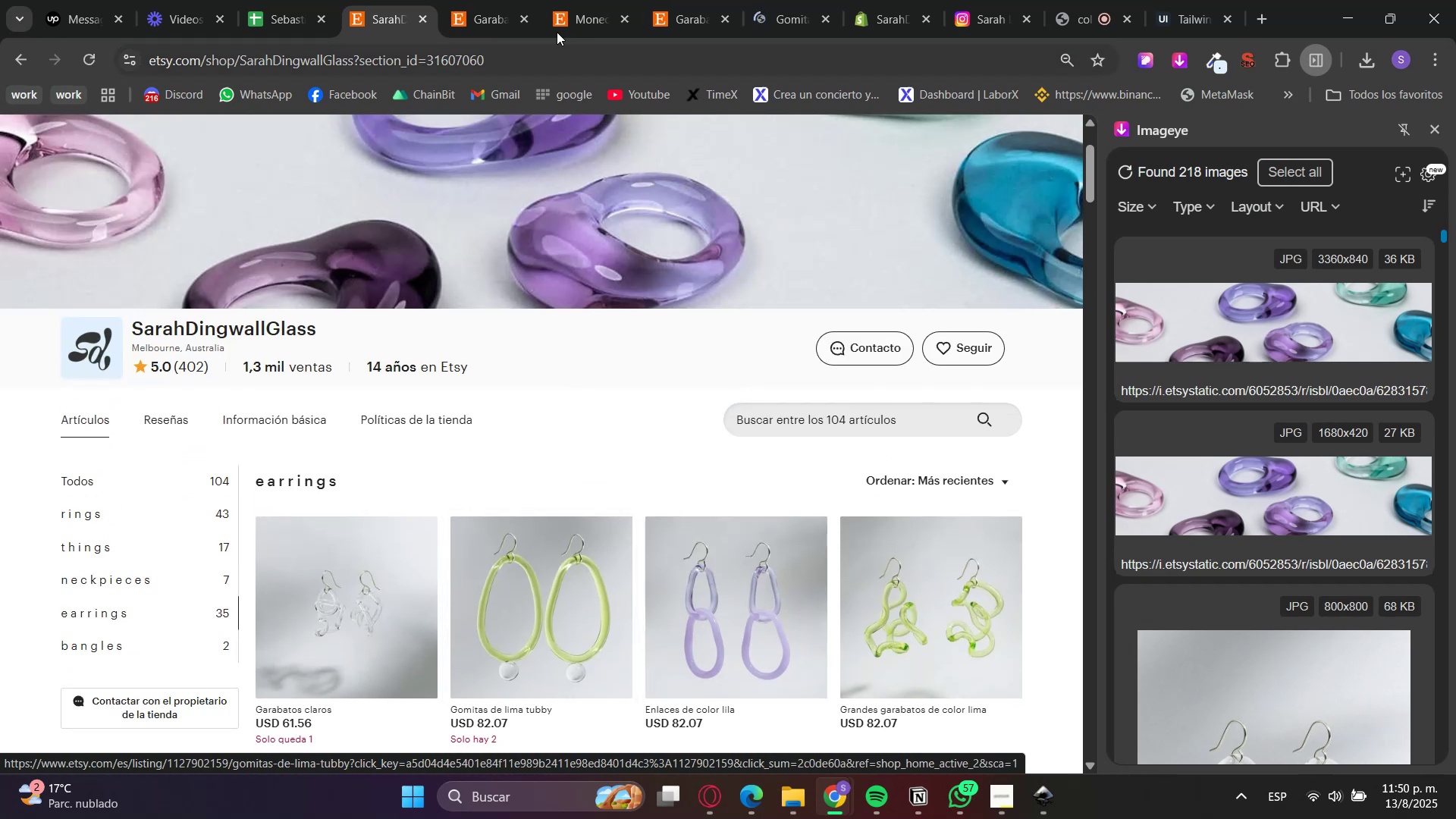 
left_click([478, 0])
 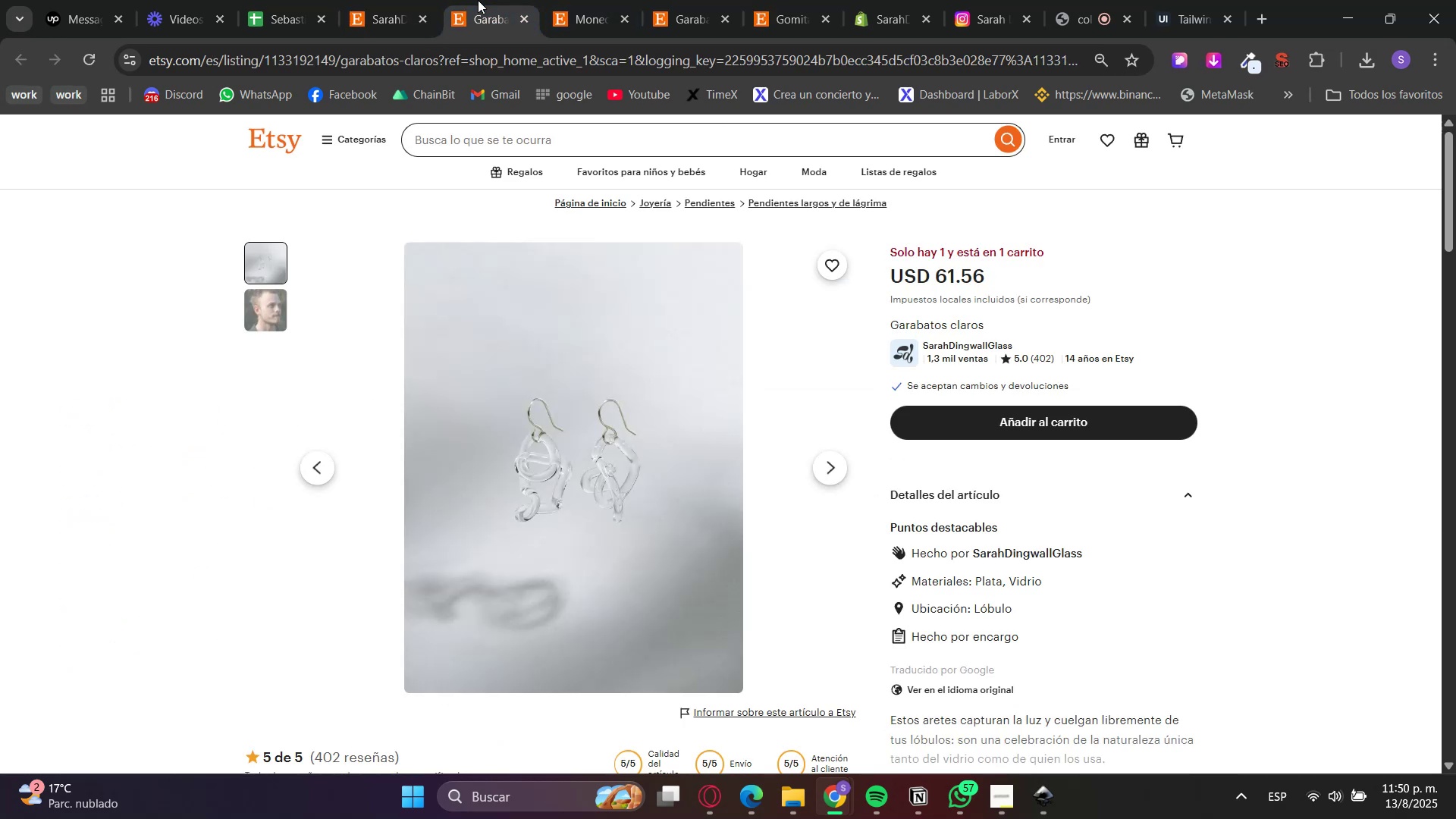 
left_click([396, 0])
 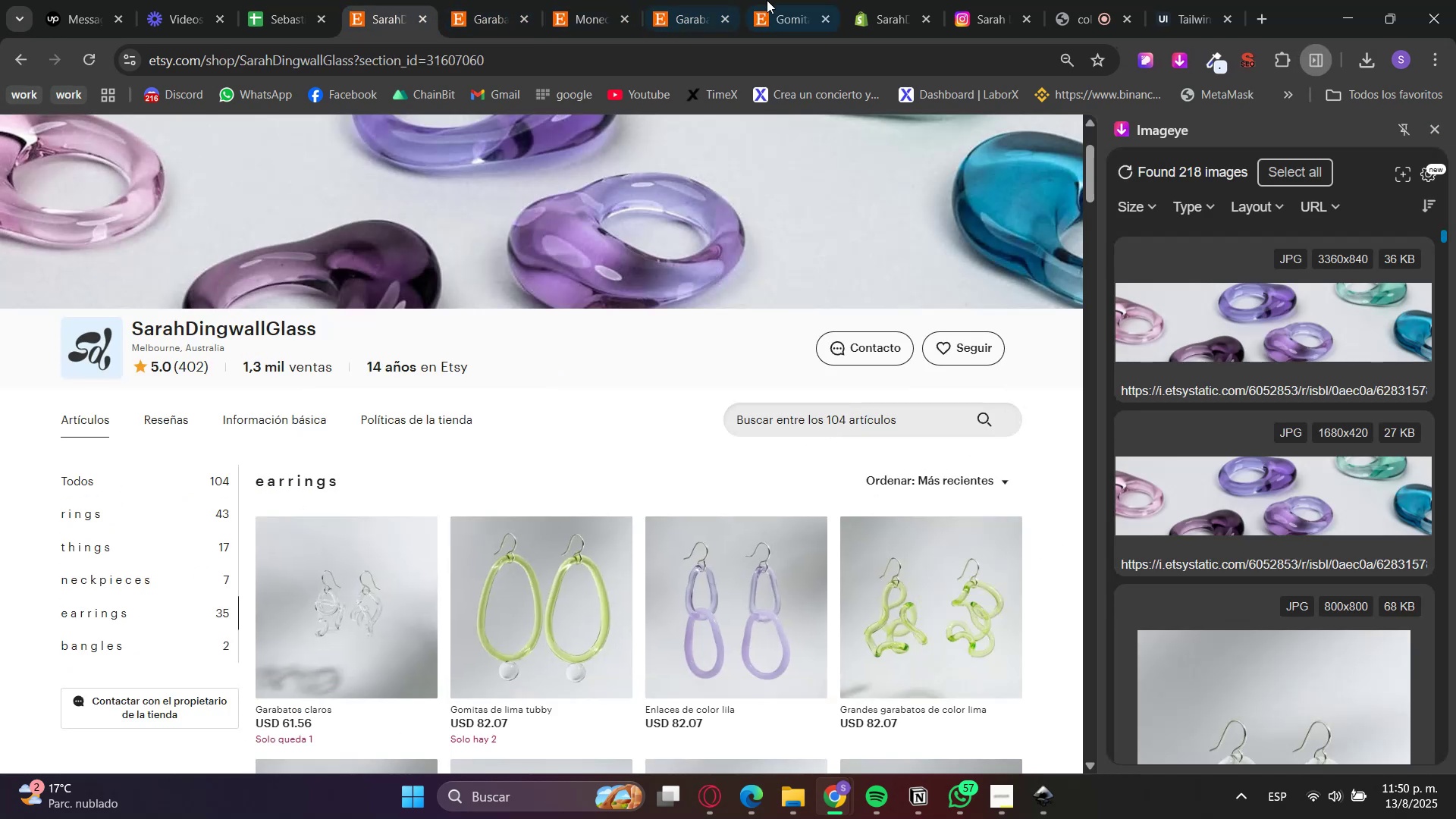 
left_click_drag(start_coordinate=[893, 0], to_coordinate=[482, 0])
 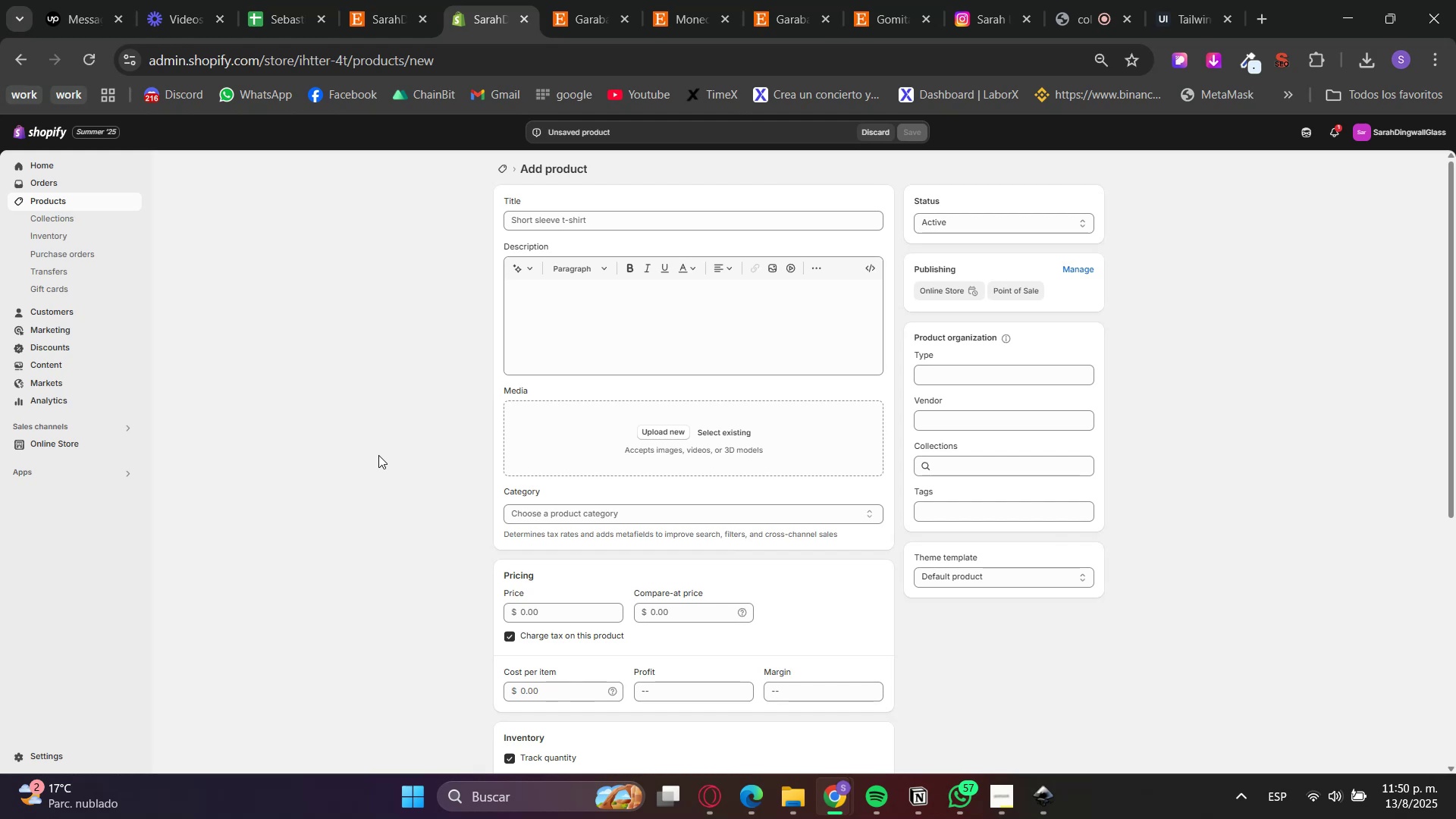 
wait(5.29)
 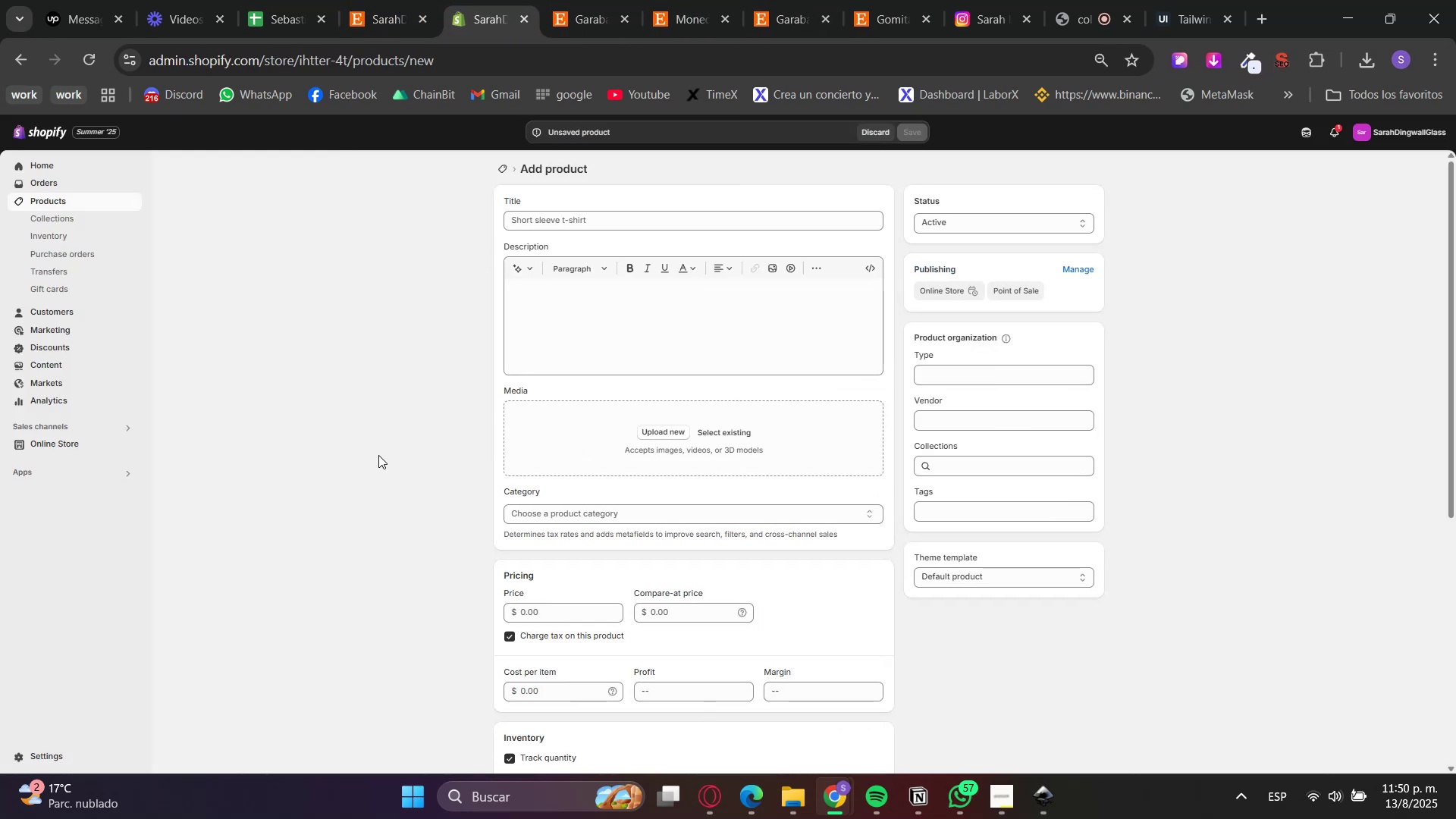 
double_click([604, 0])
 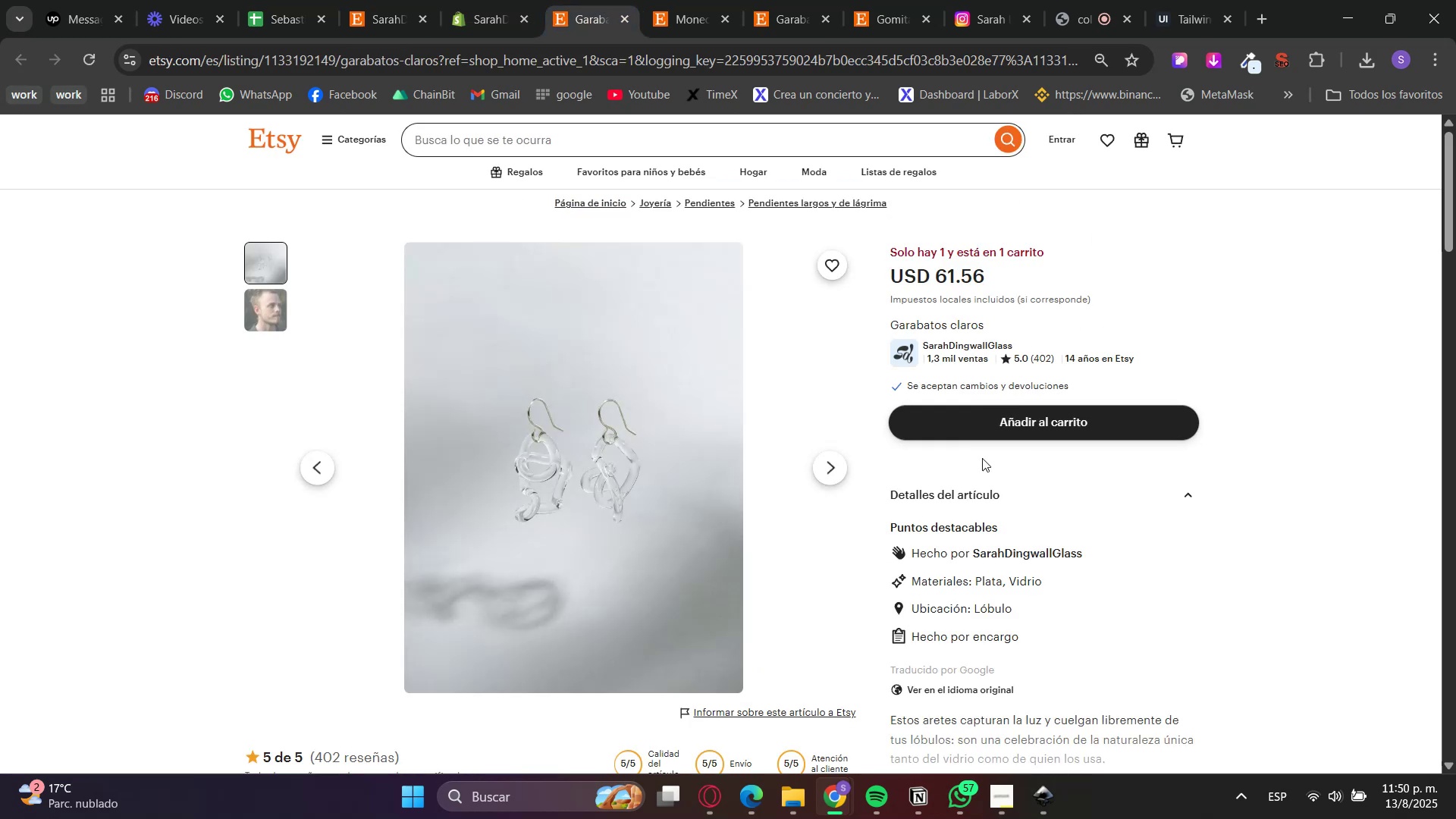 
left_click([948, 696])
 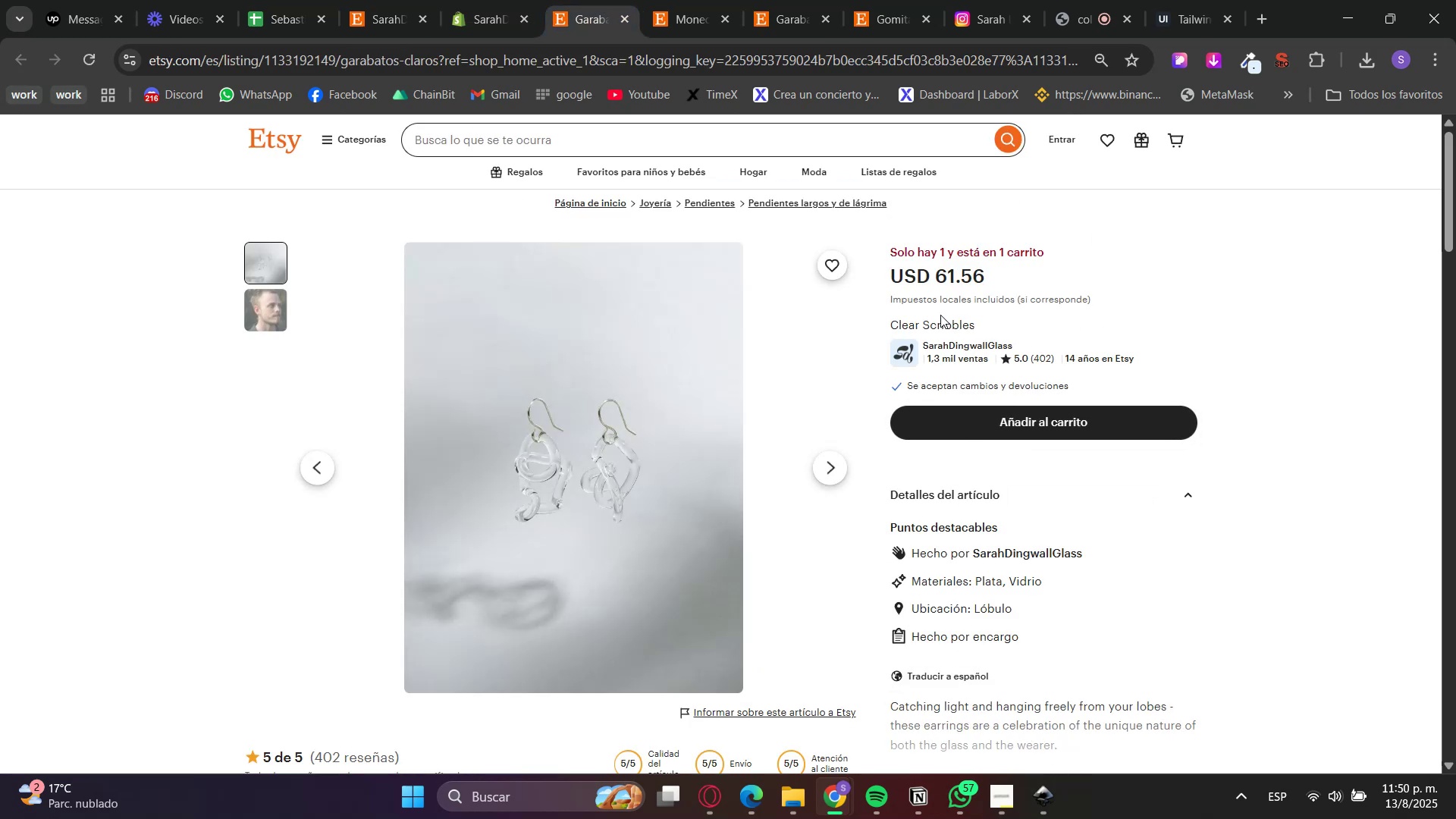 
double_click([940, 323])
 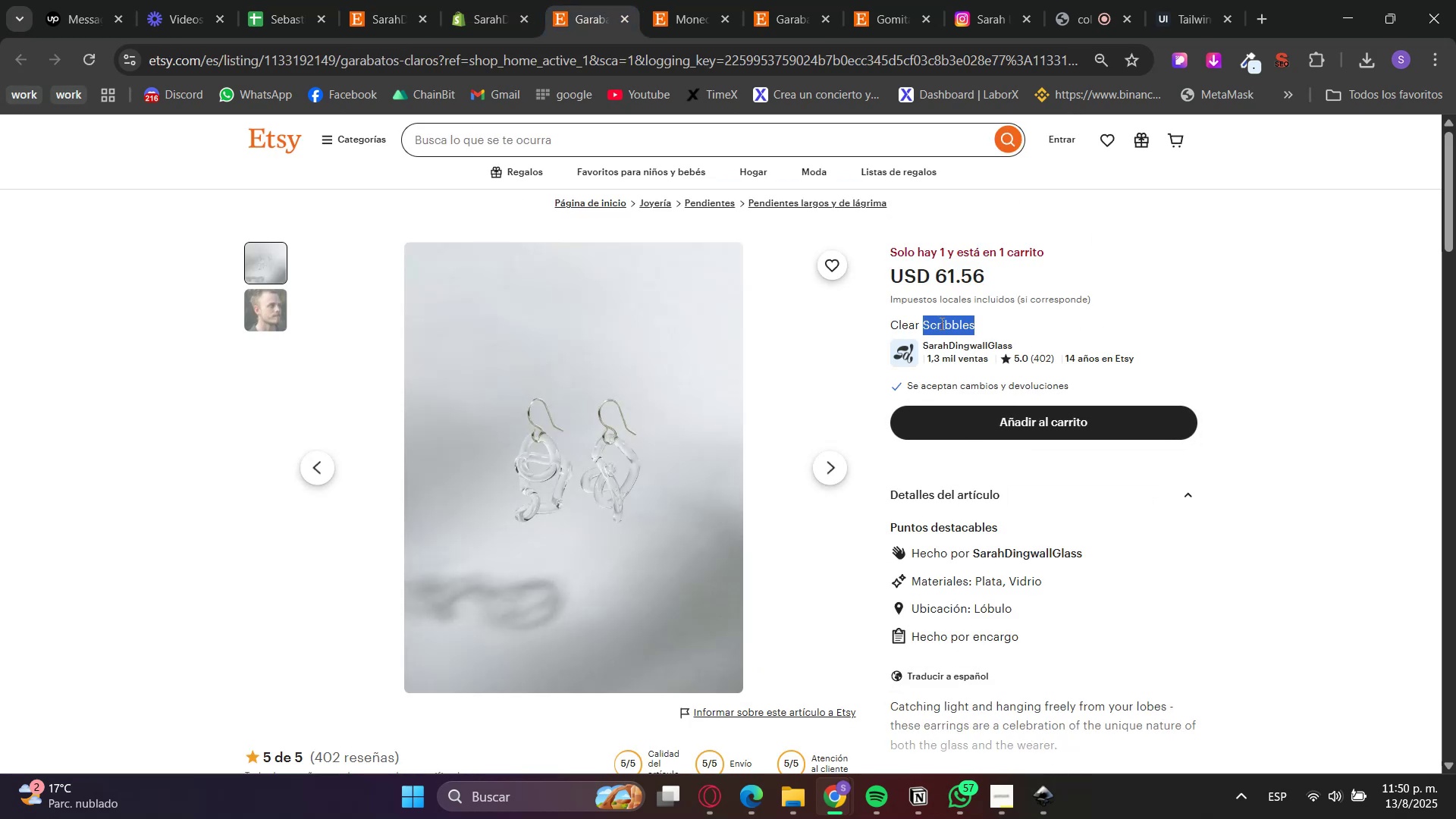 
triple_click([940, 323])
 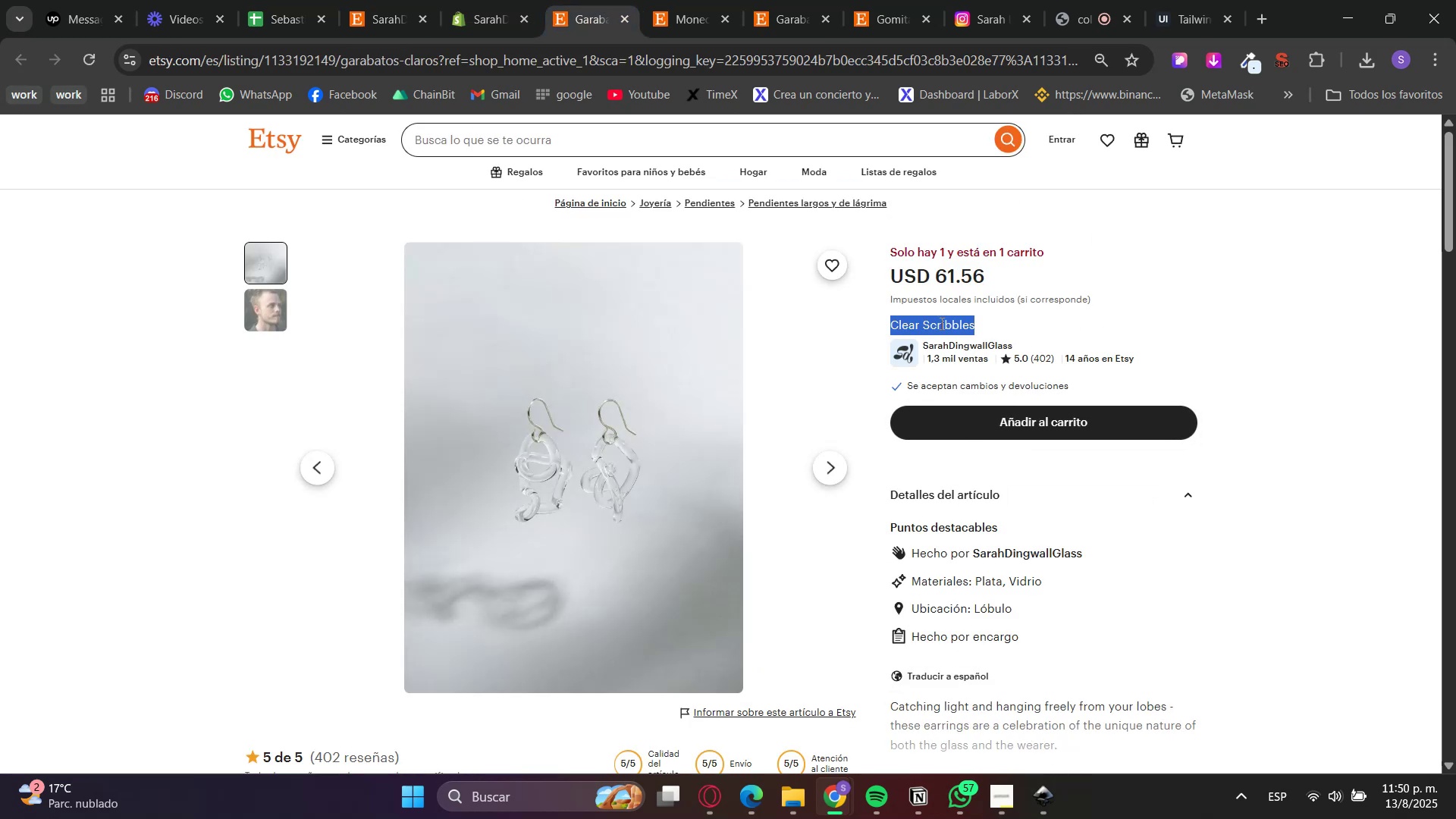 
triple_click([940, 323])
 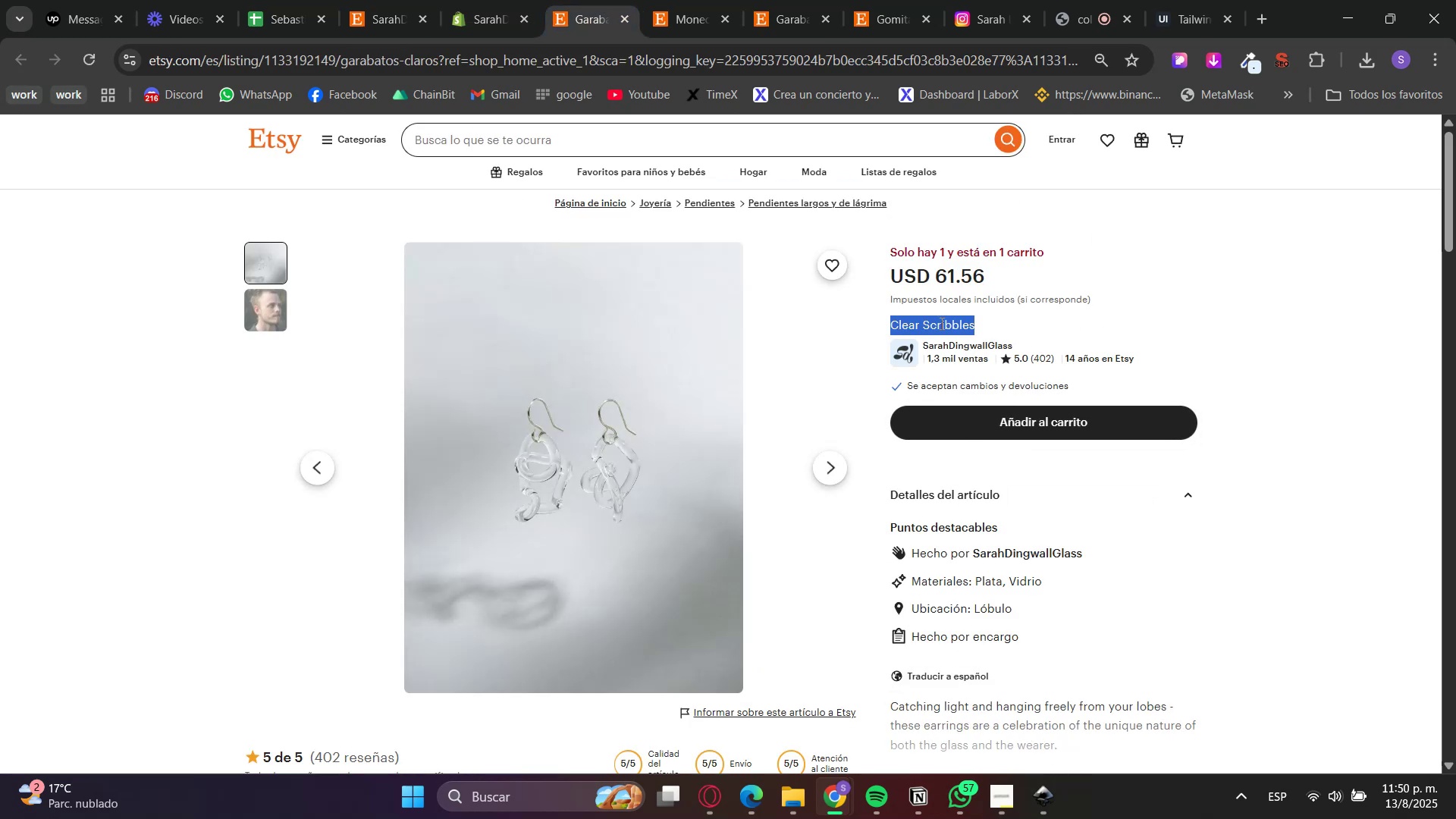 
key(Control+C)
 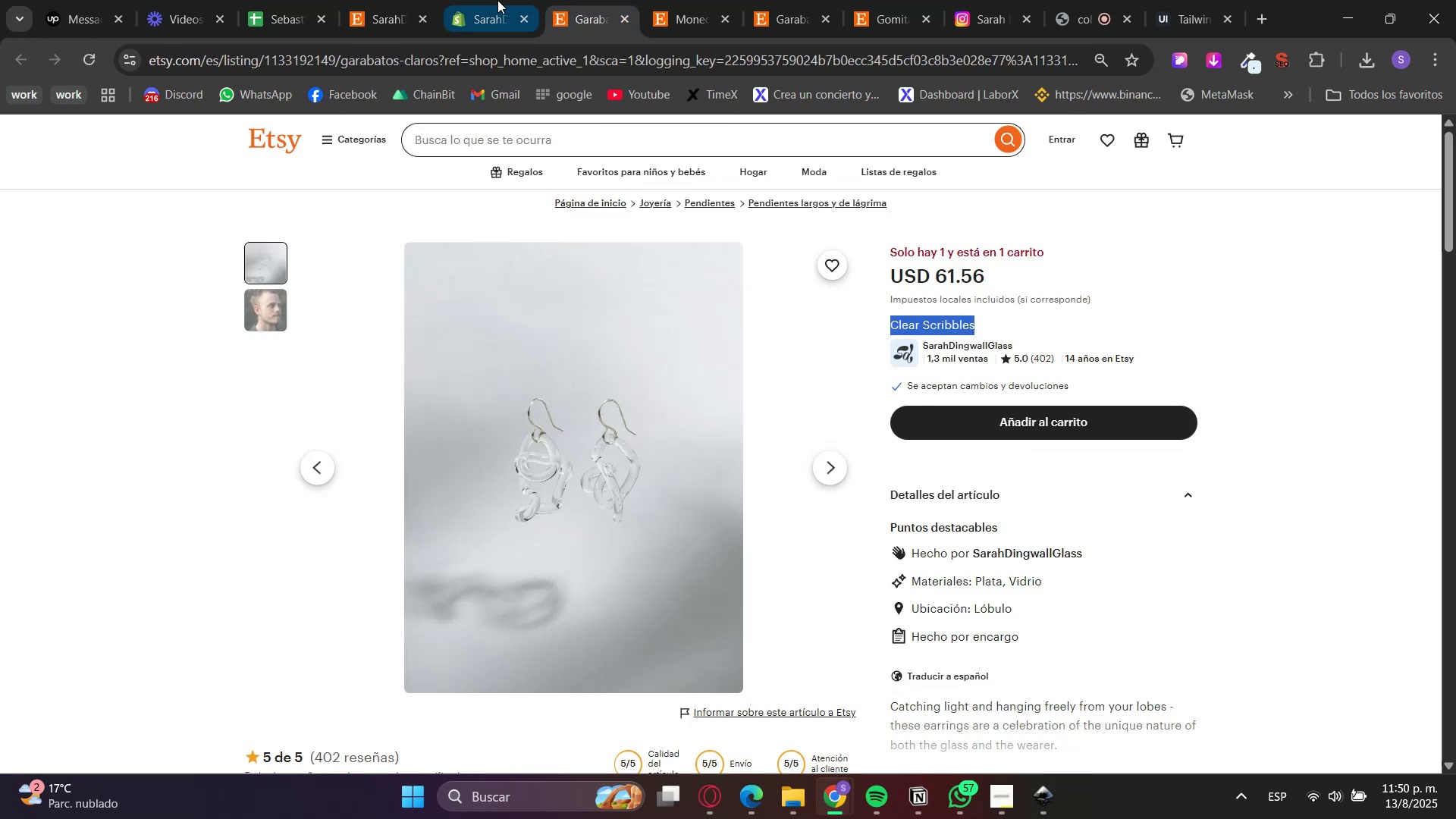 
left_click([488, 0])
 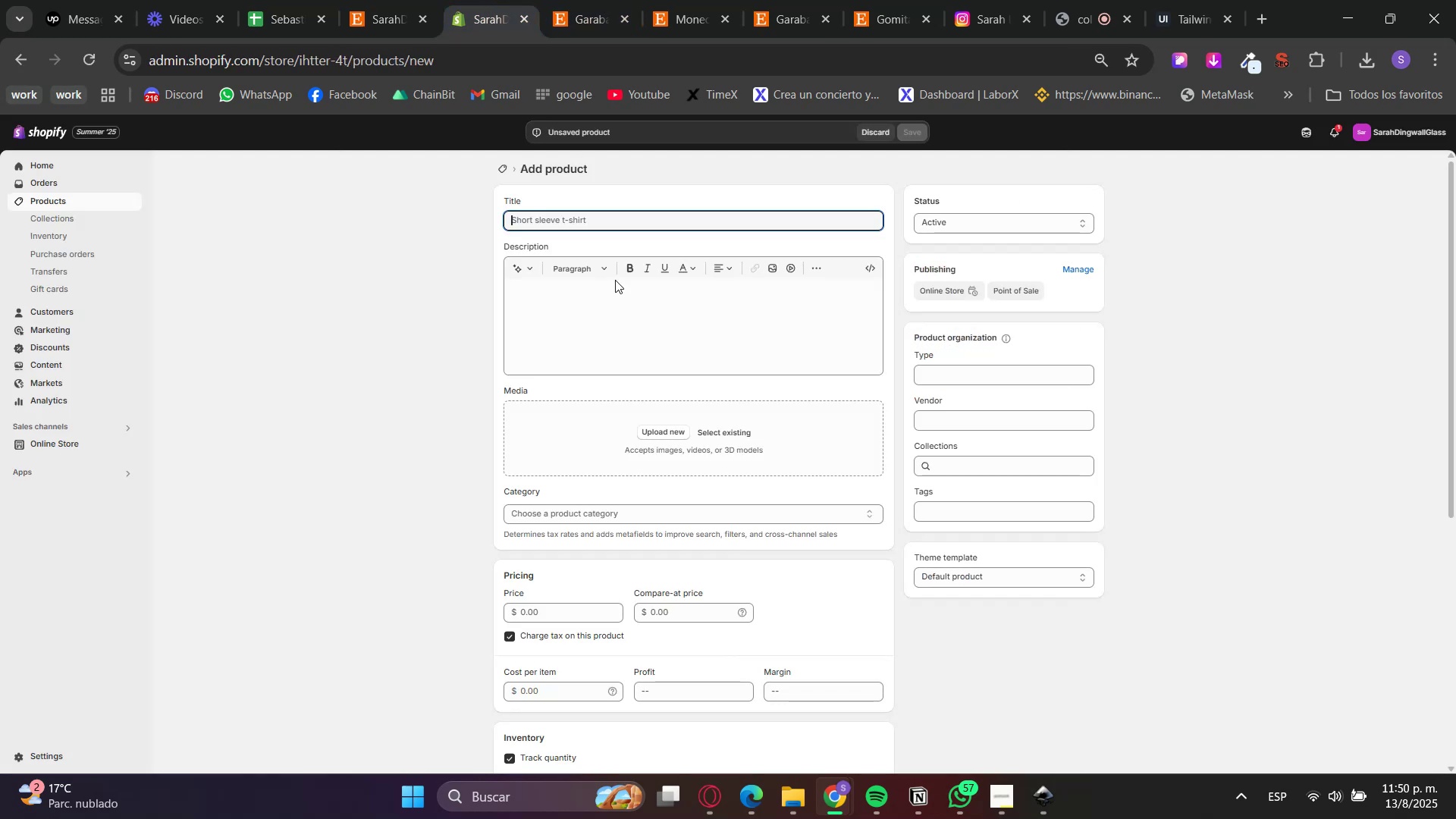 
key(Control+ControlLeft)
 